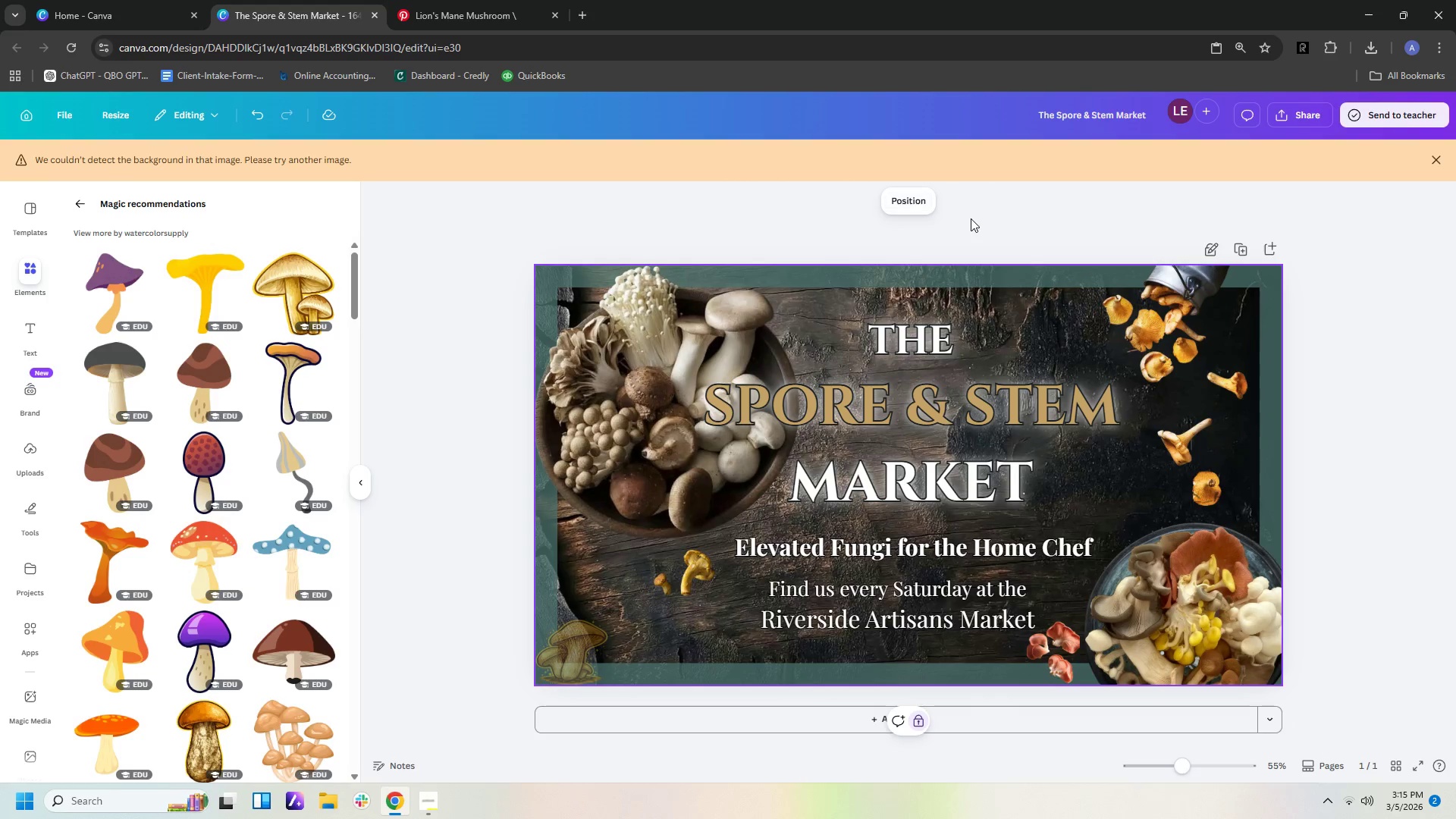 
left_click([919, 199])
 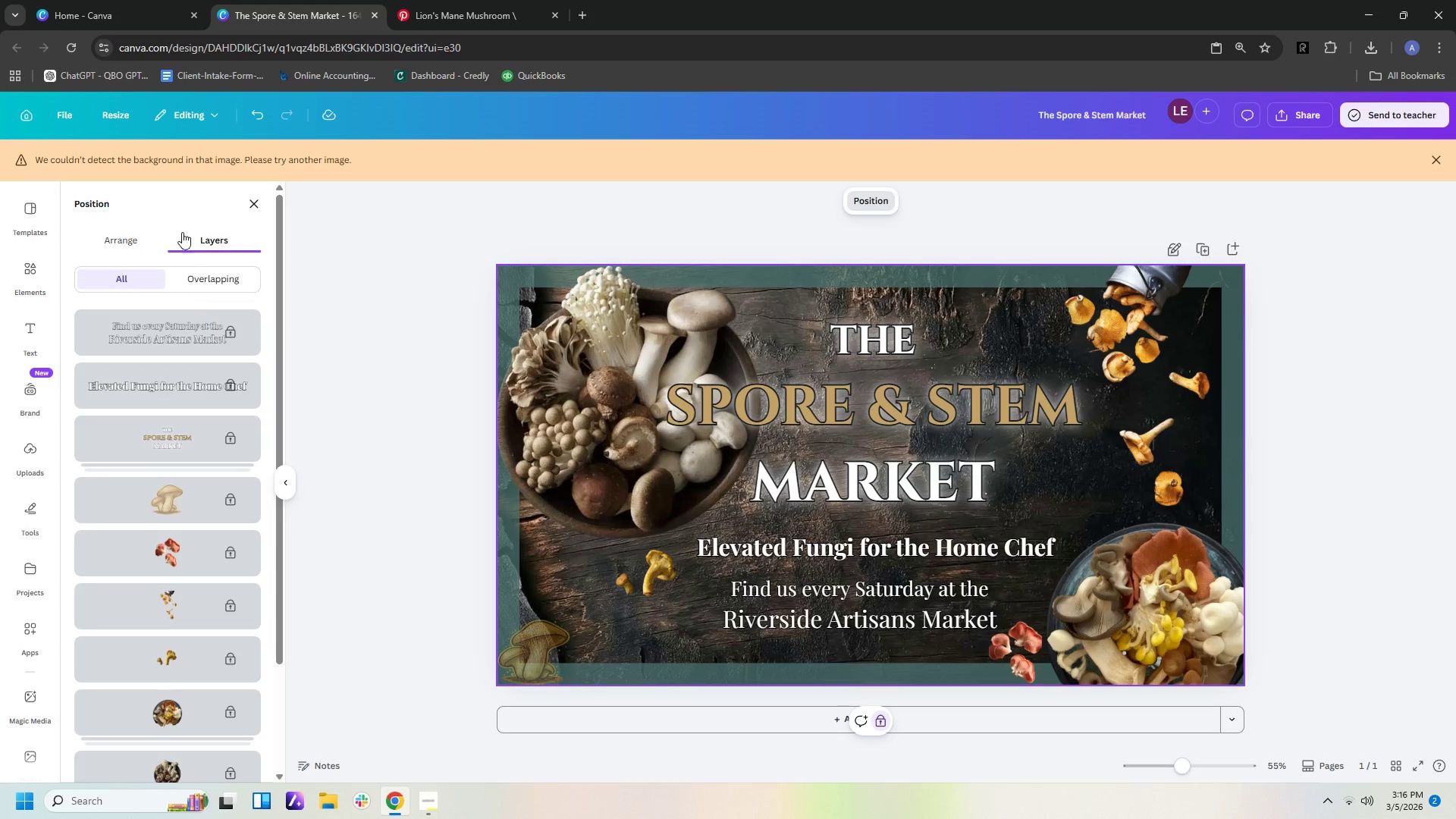 
left_click([119, 230])
 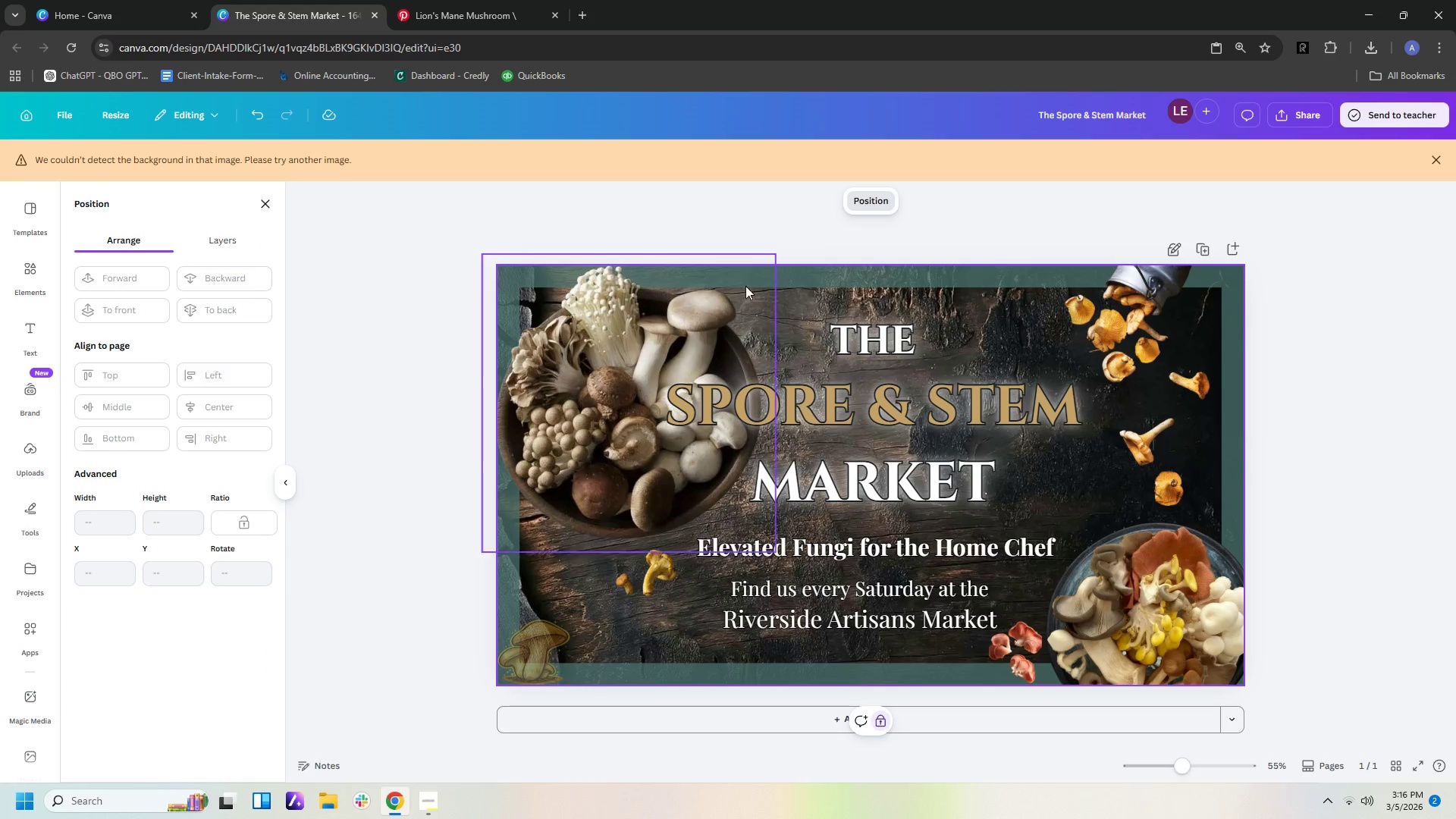 
left_click([916, 284])
 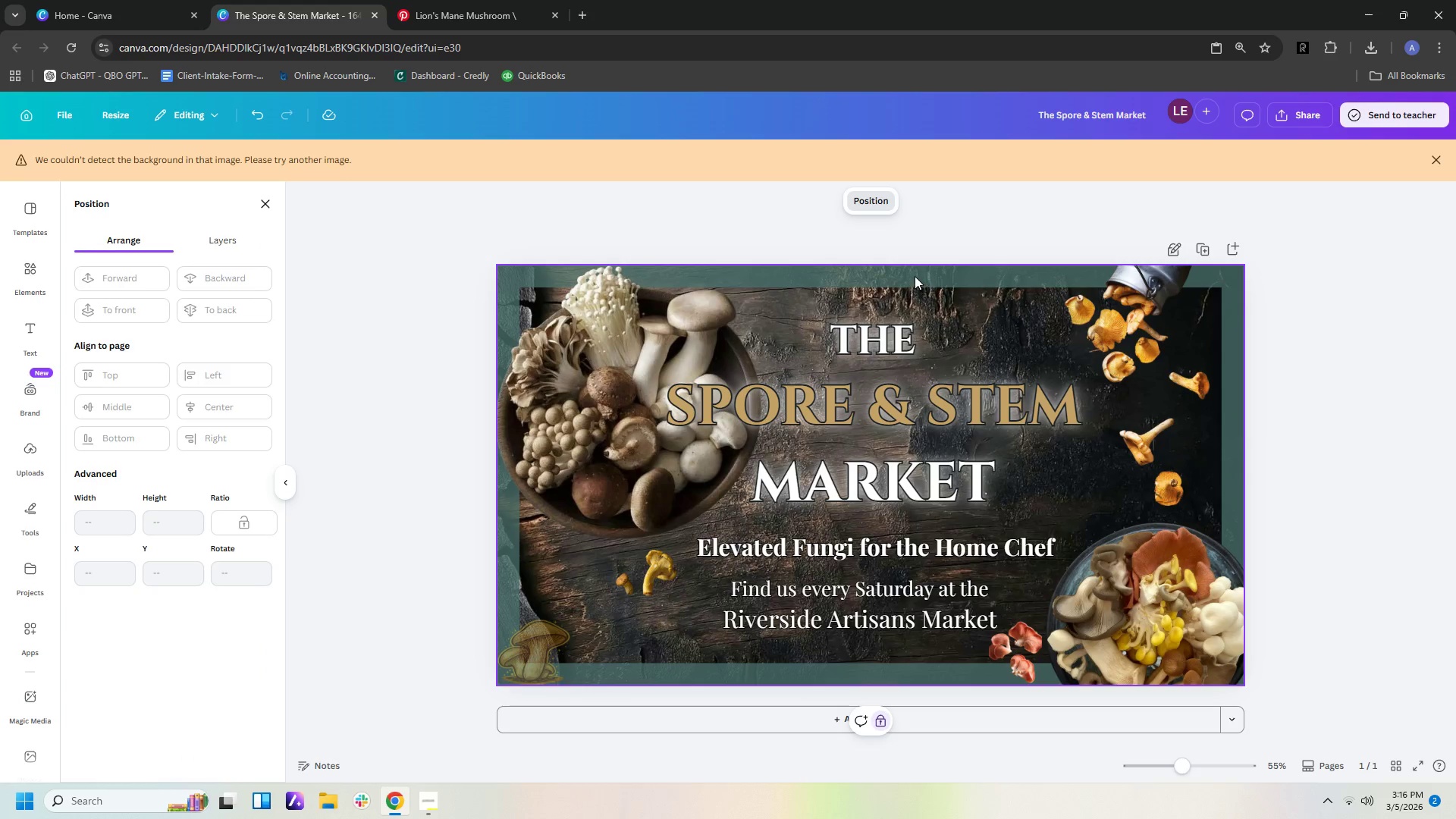 
right_click([915, 276])
 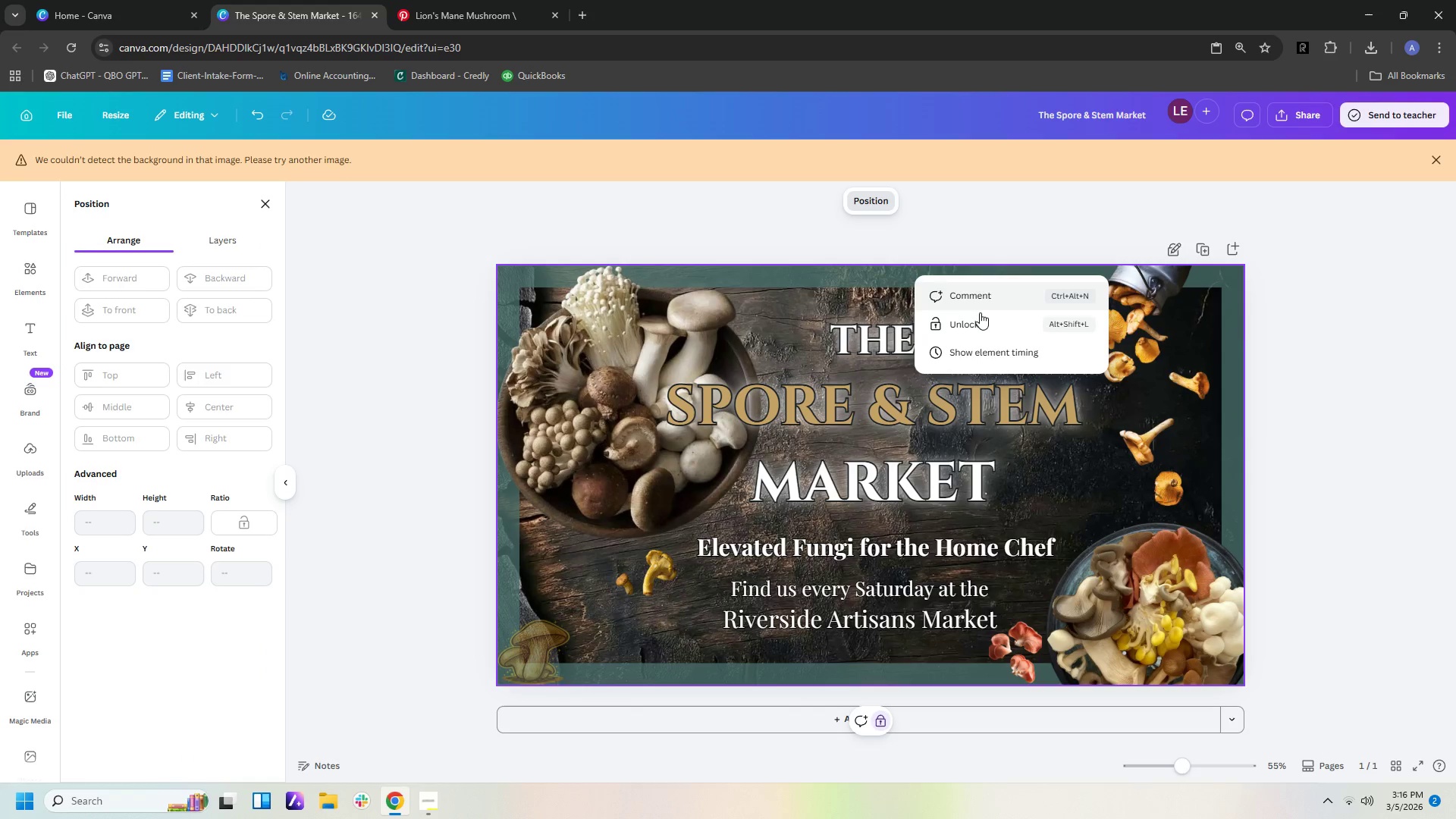 
left_click([981, 318])
 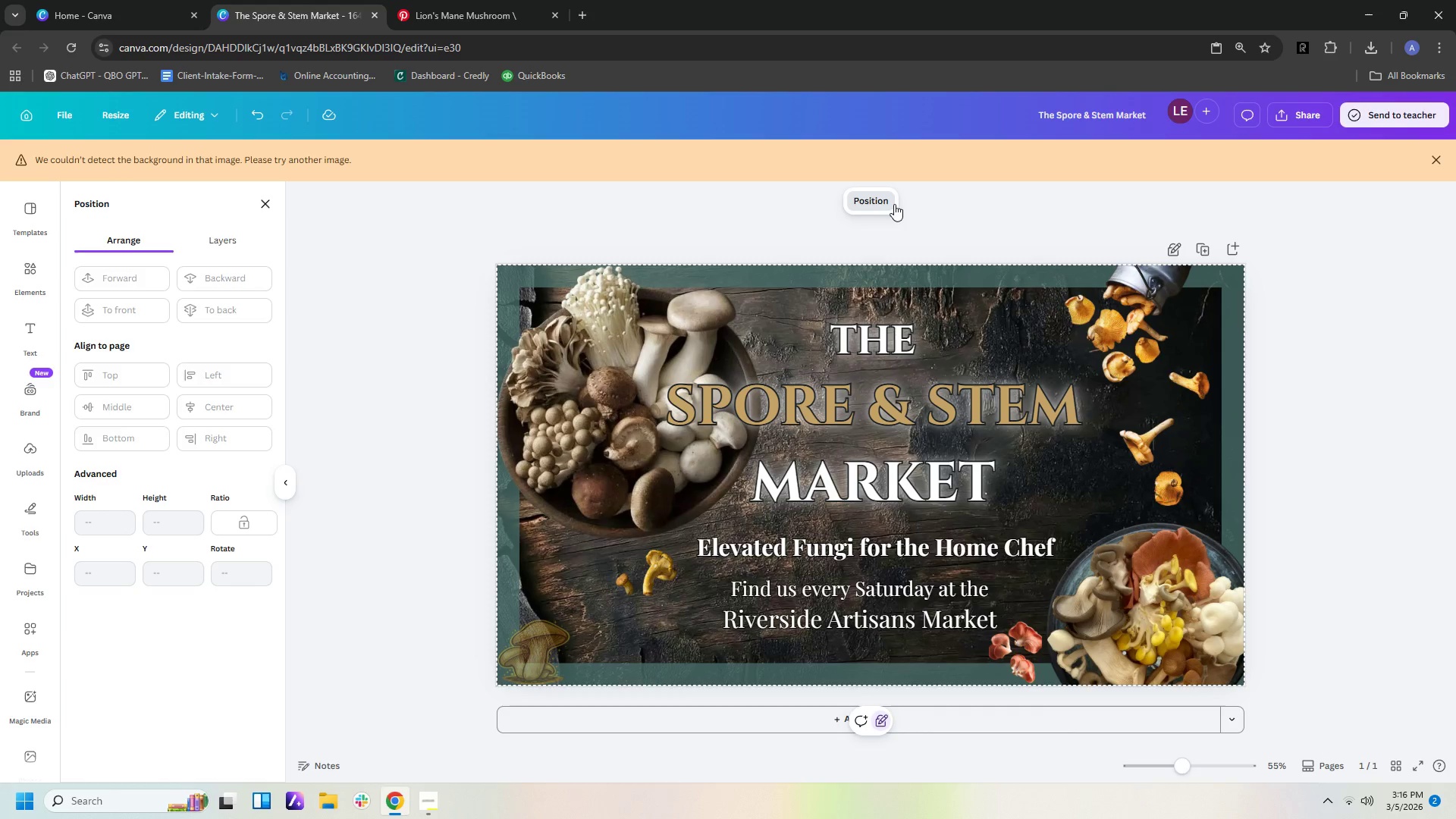 
left_click([884, 206])
 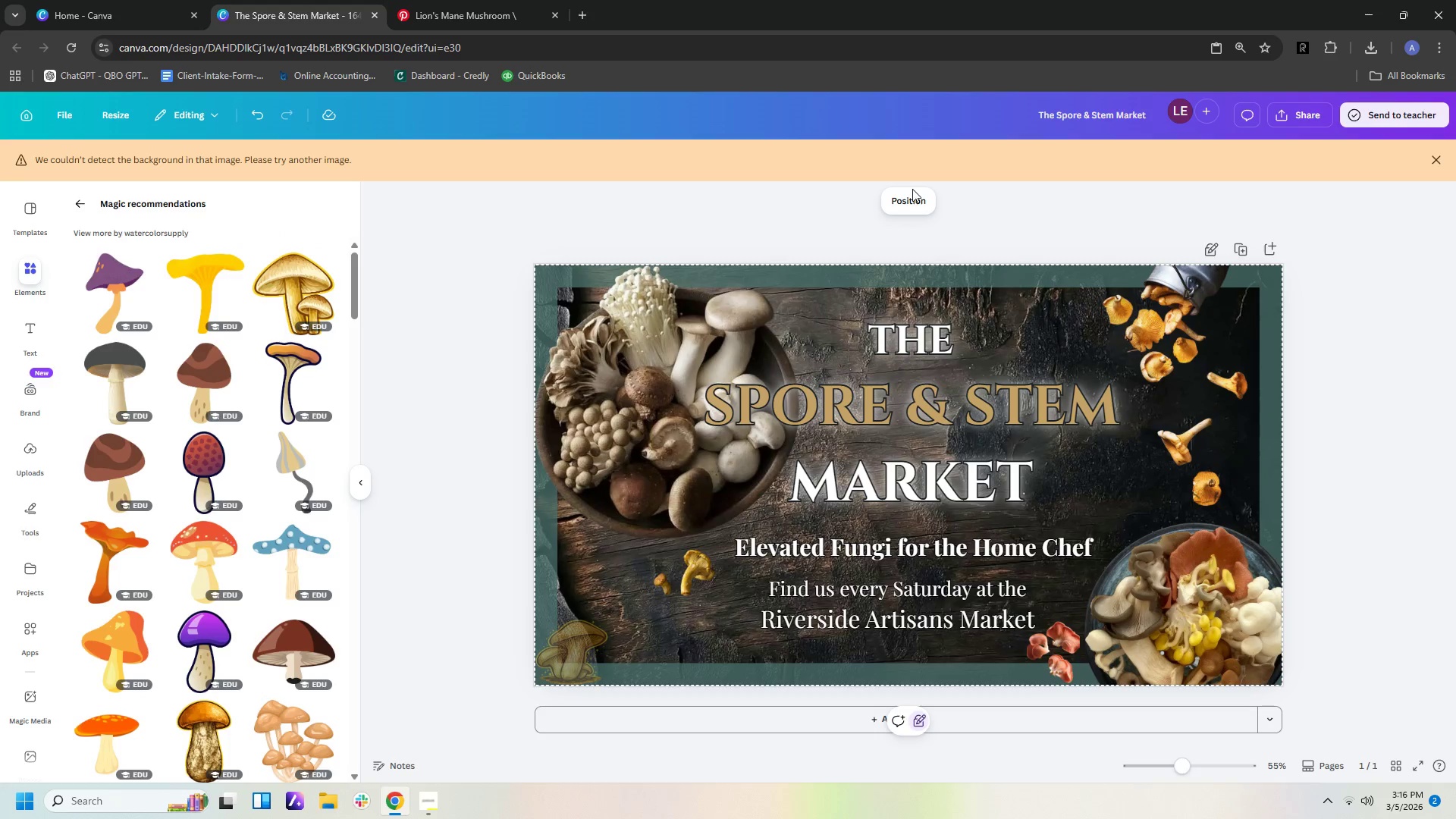 
double_click([908, 199])
 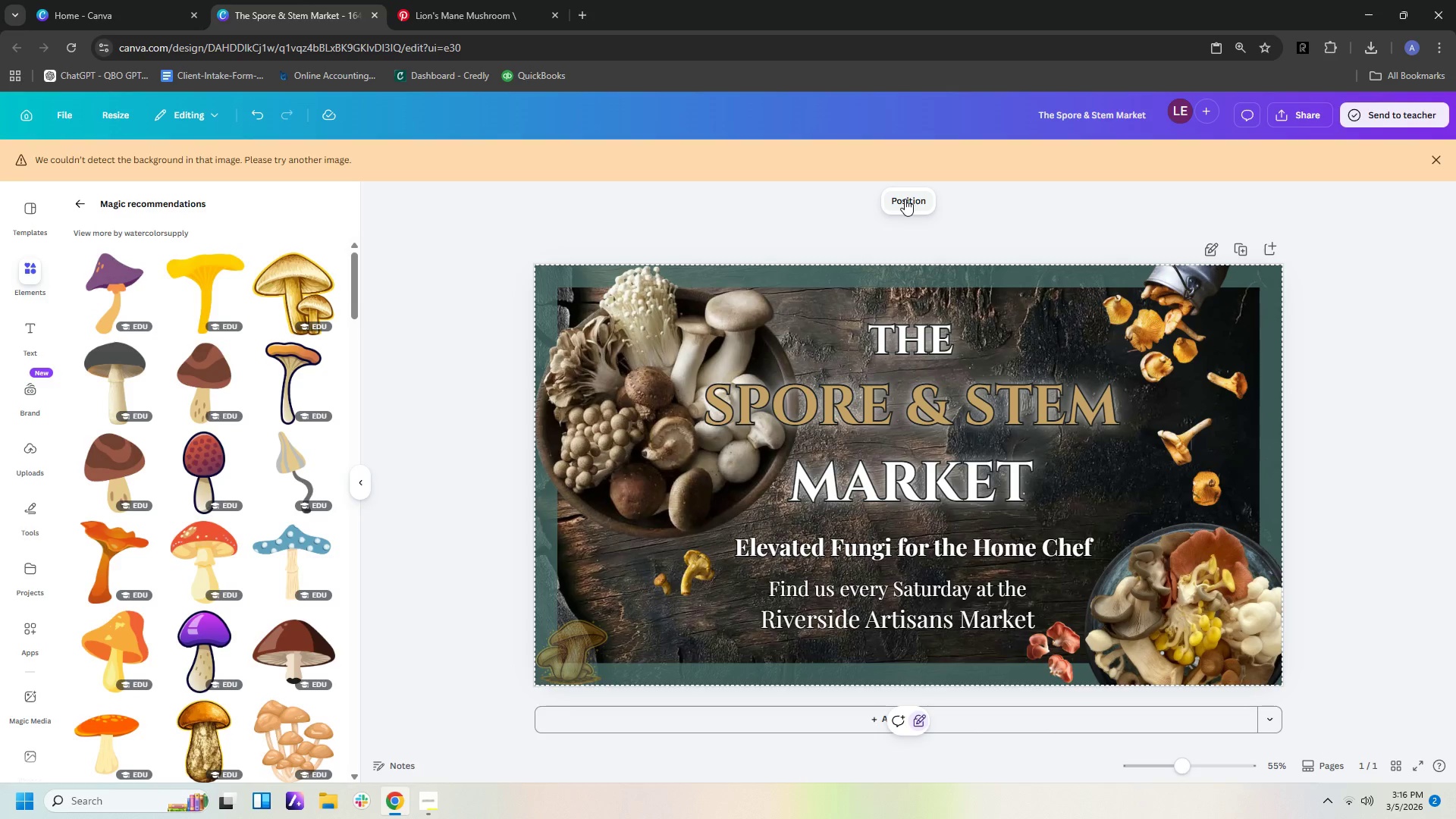 
left_click([905, 199])
 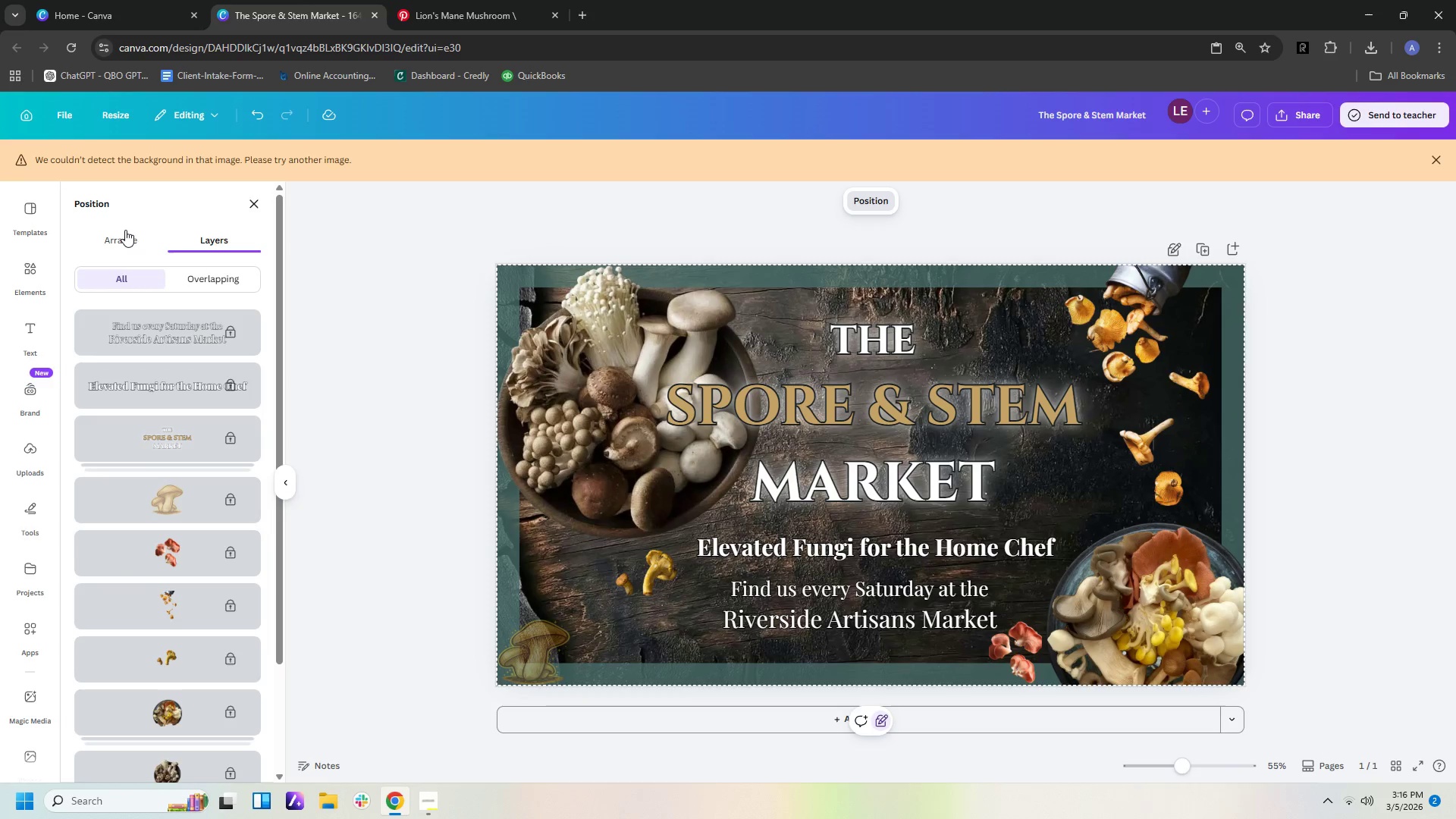 
left_click([124, 232])
 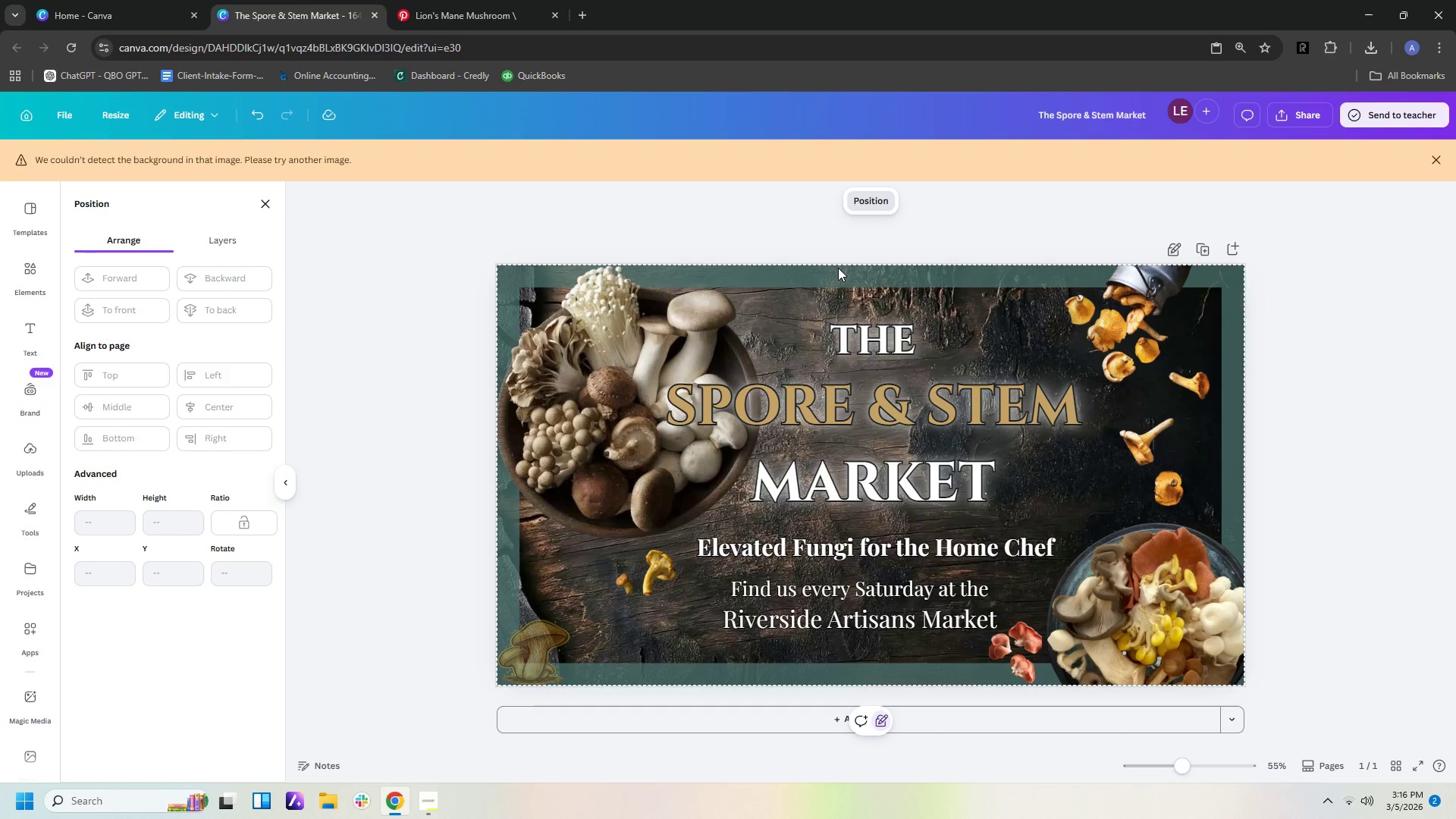 
double_click([896, 273])
 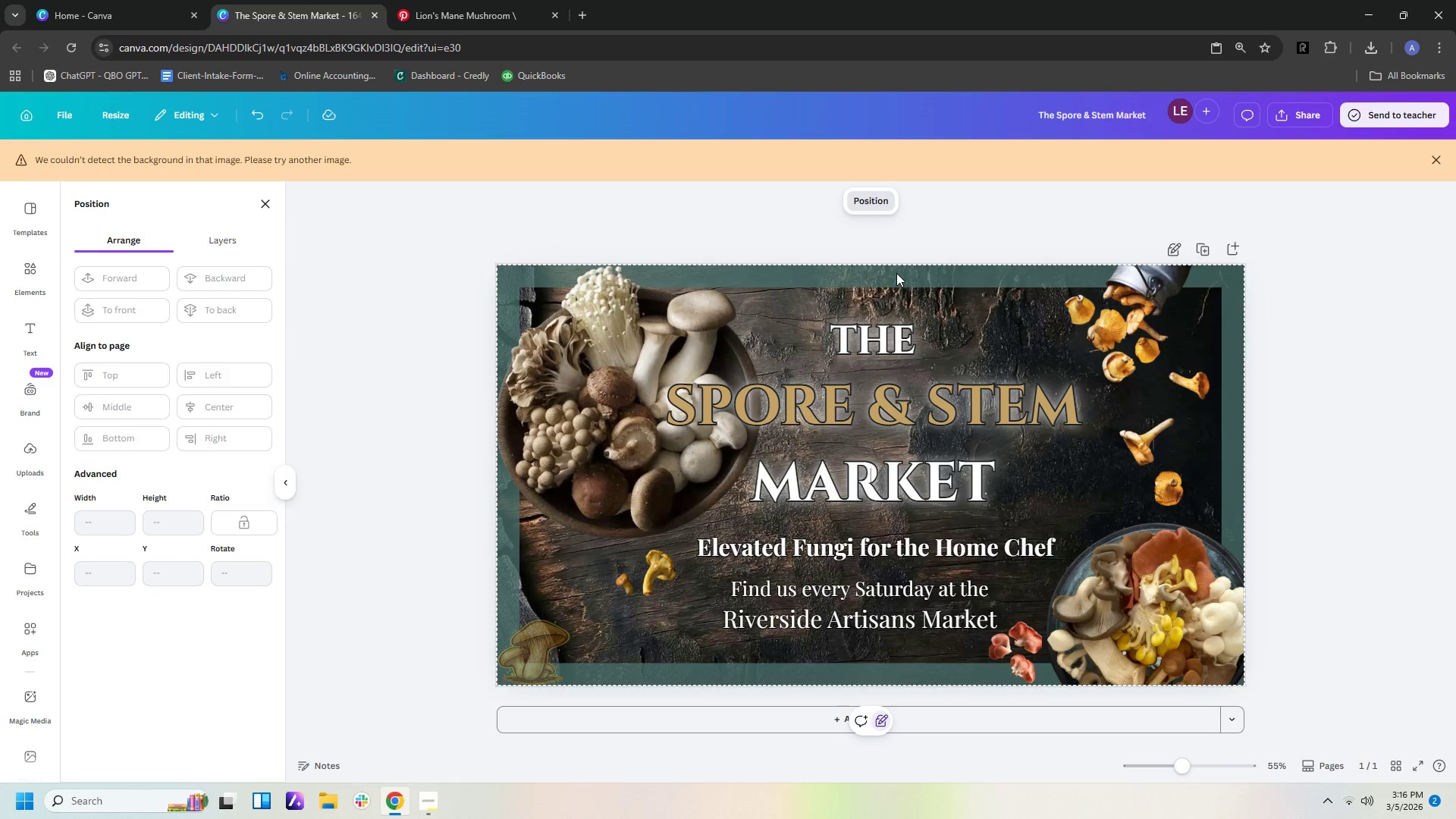 
left_click_drag(start_coordinate=[896, 273], to_coordinate=[897, 343])
 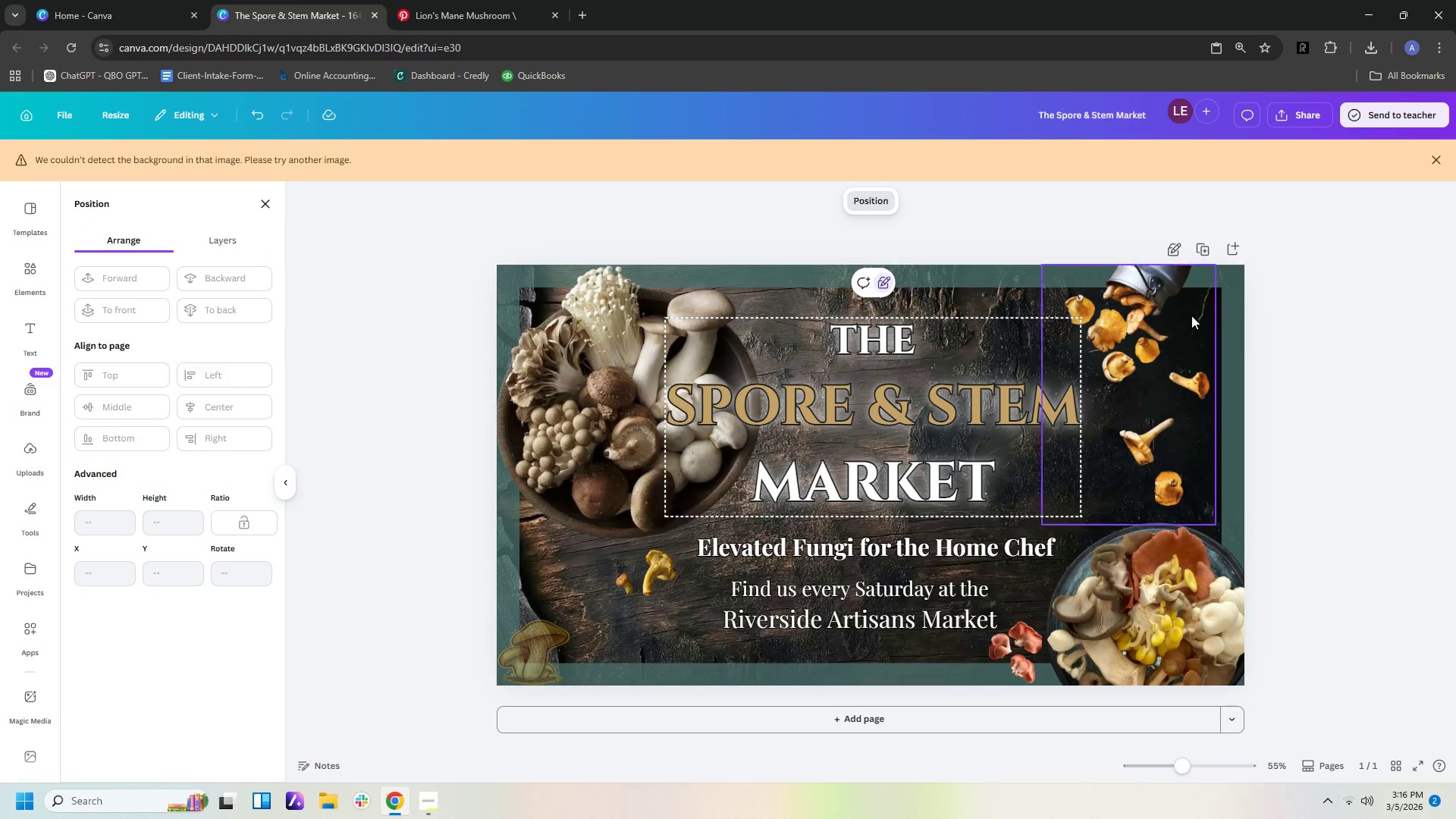 
left_click([1300, 322])
 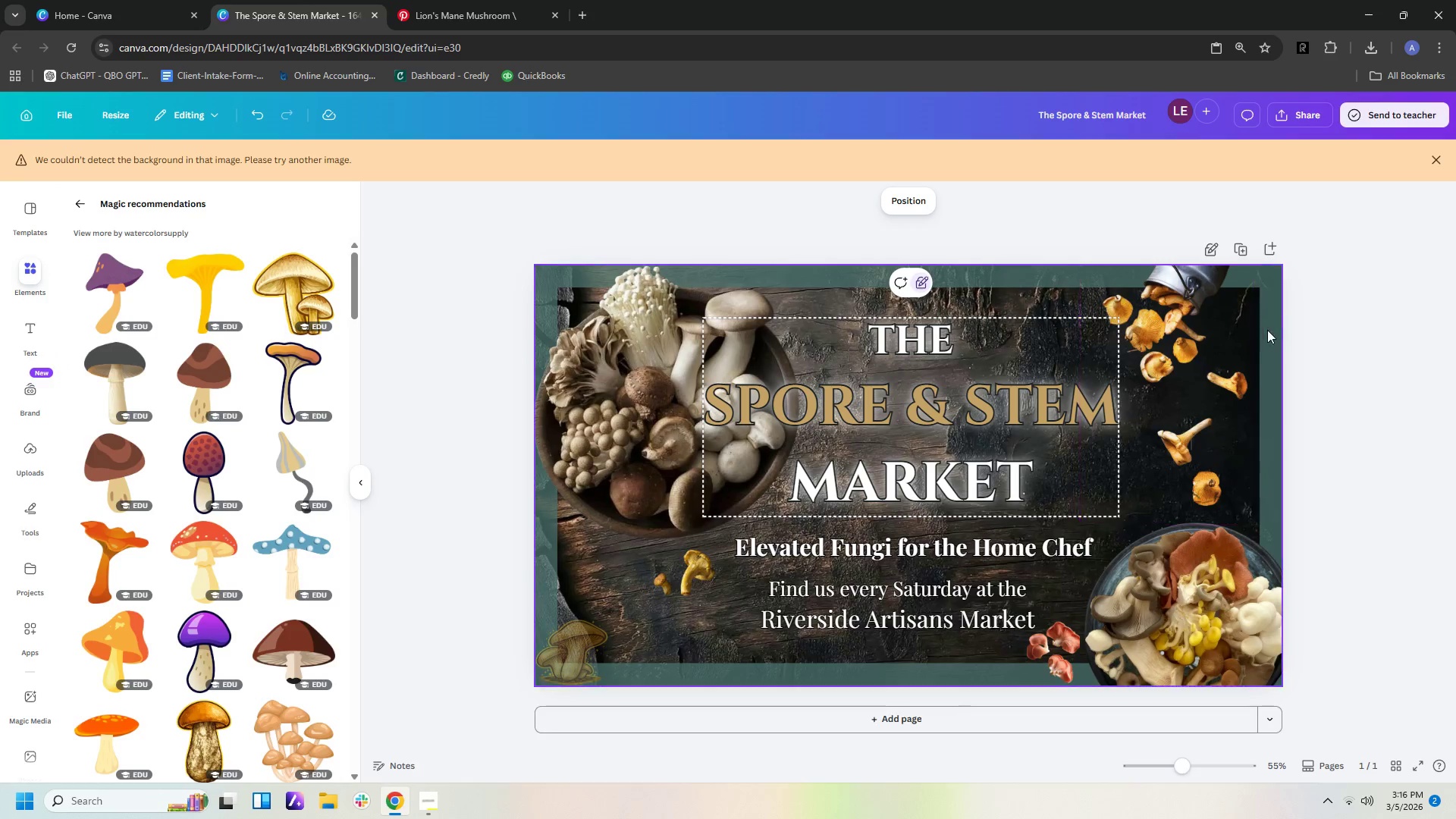 
left_click_drag(start_coordinate=[1268, 331], to_coordinate=[1221, 404])
 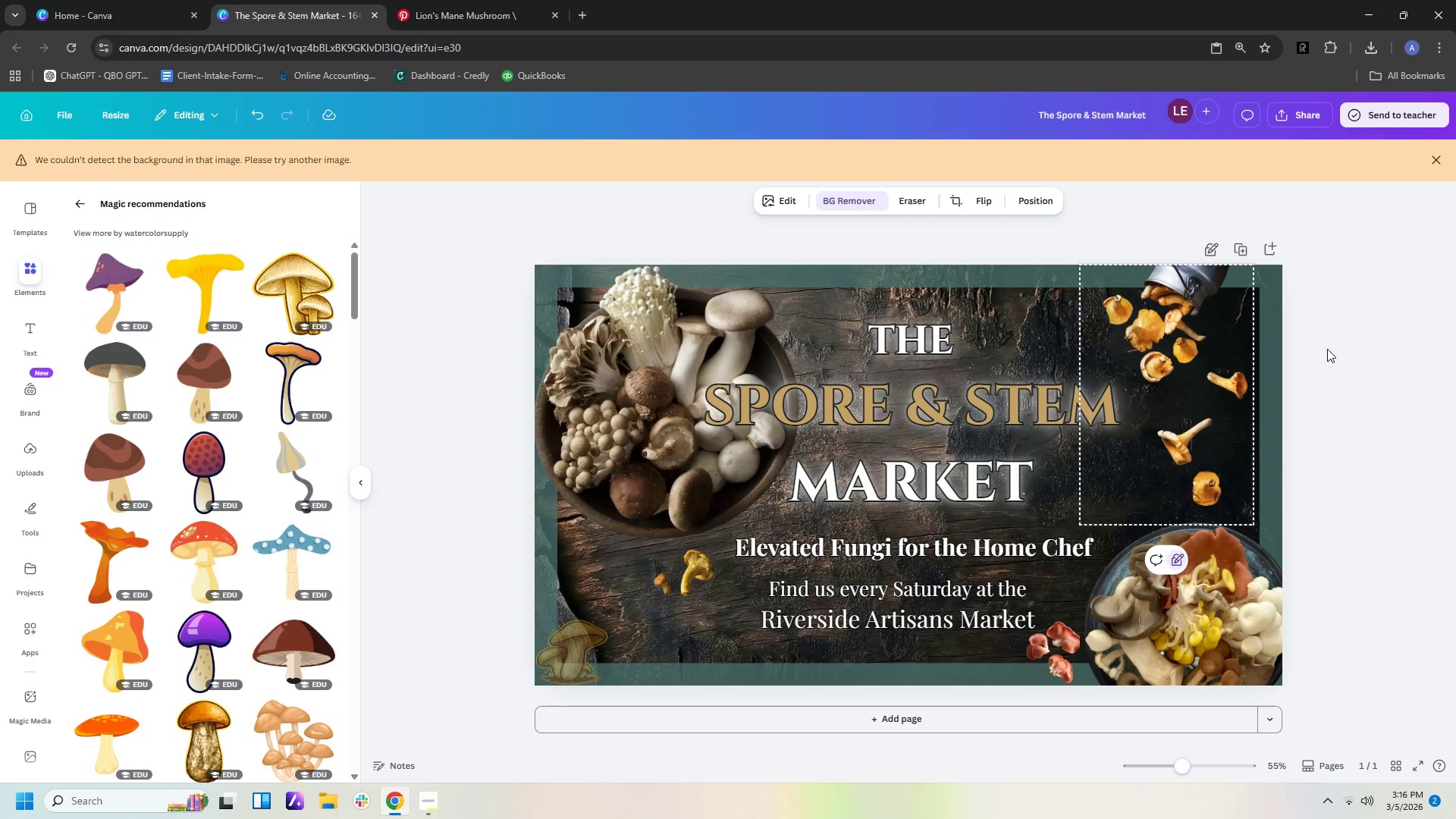 
left_click([1351, 343])
 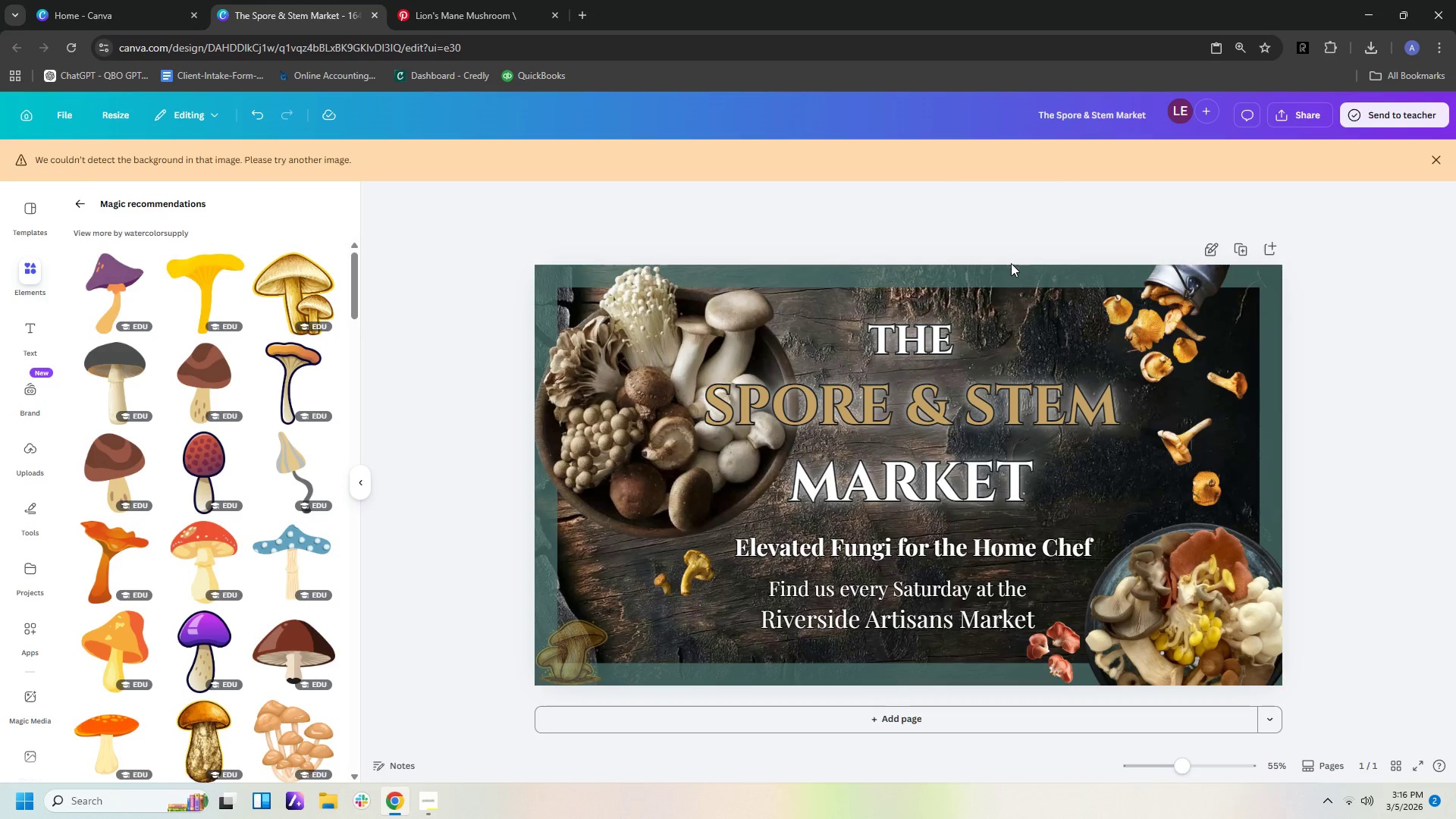 
left_click_drag(start_coordinate=[1003, 277], to_coordinate=[1003, 351])
 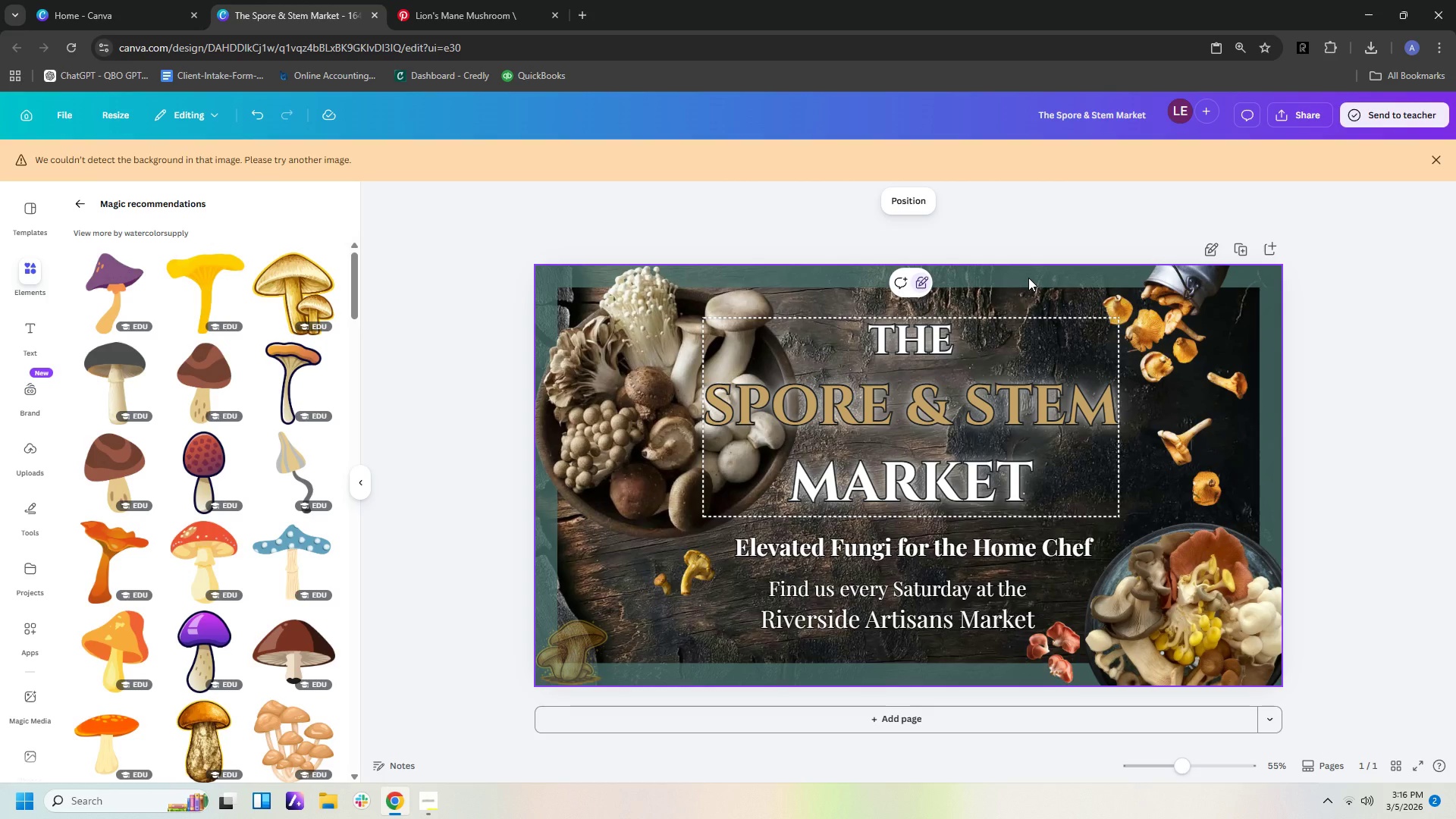 
double_click([1028, 278])
 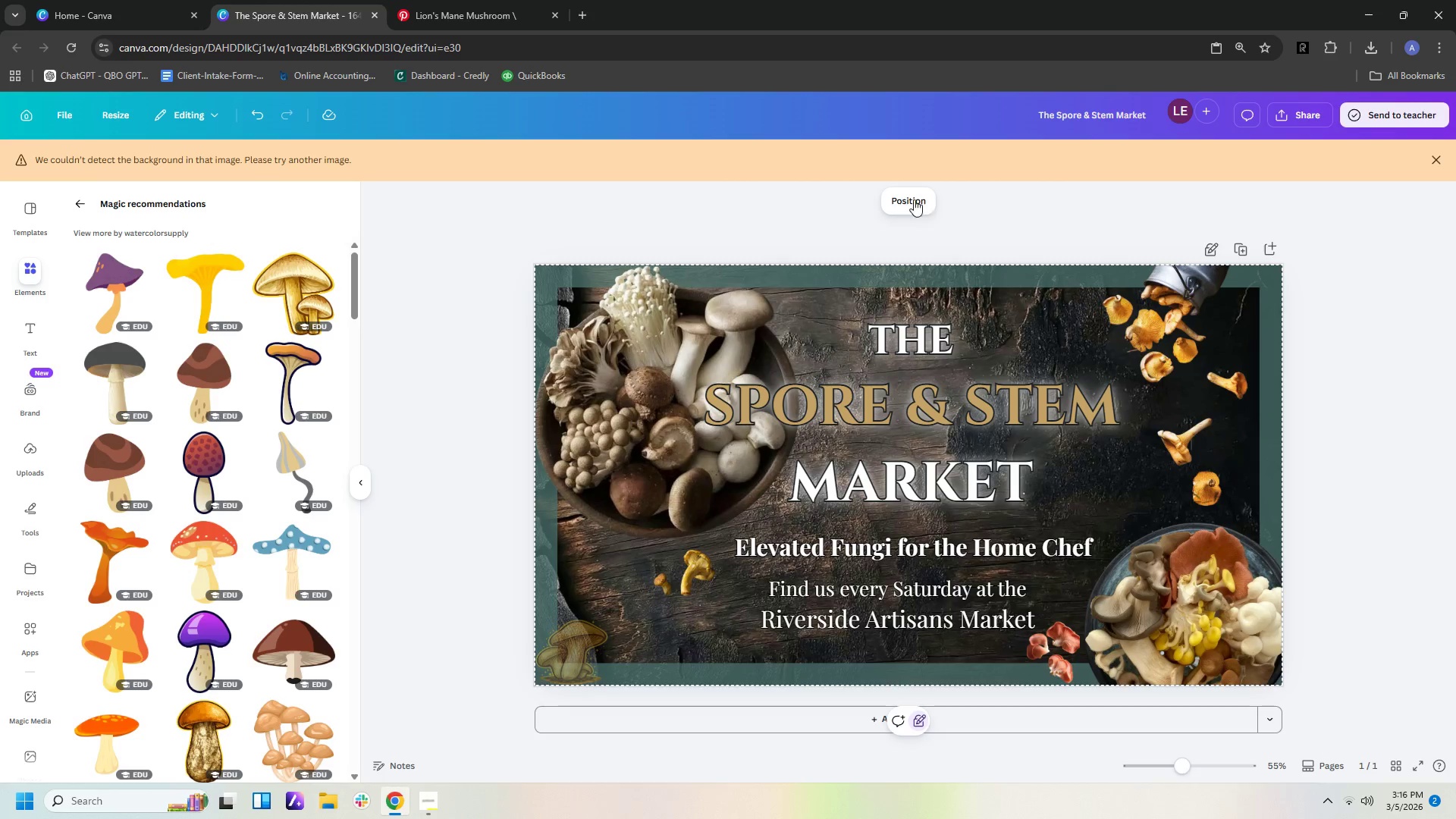 
left_click([909, 195])
 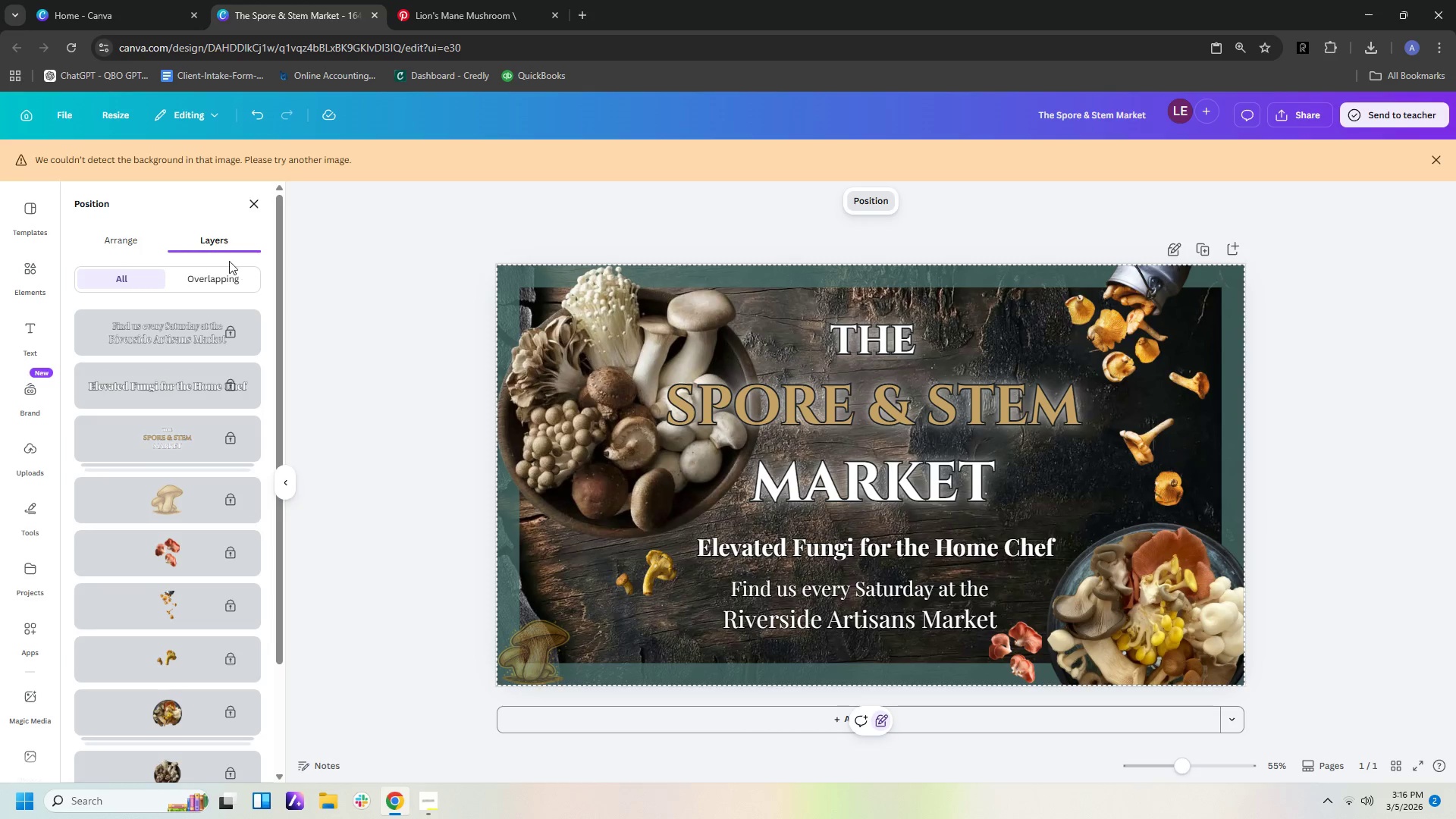 
left_click([113, 228])
 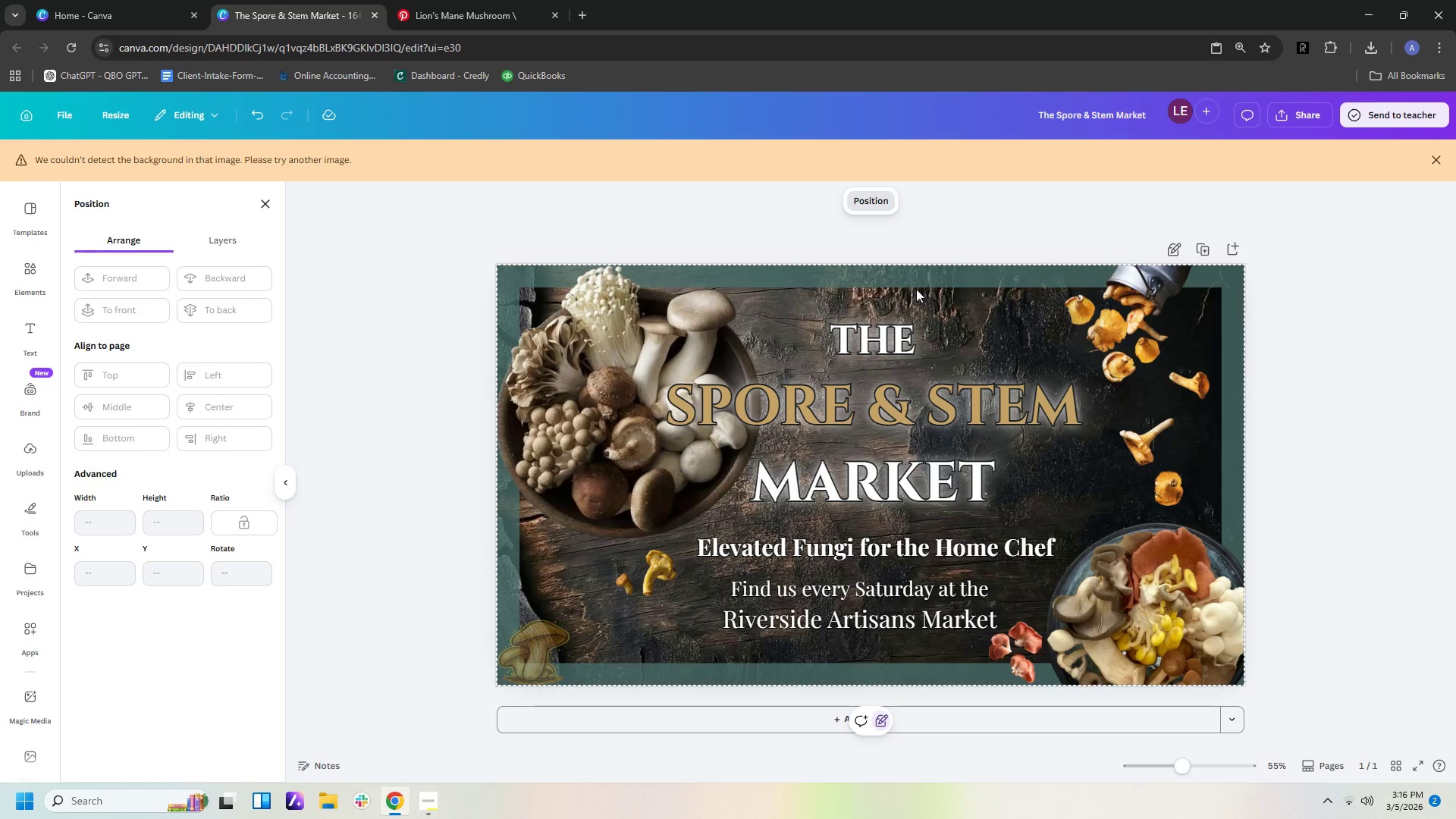 
right_click([919, 286])
 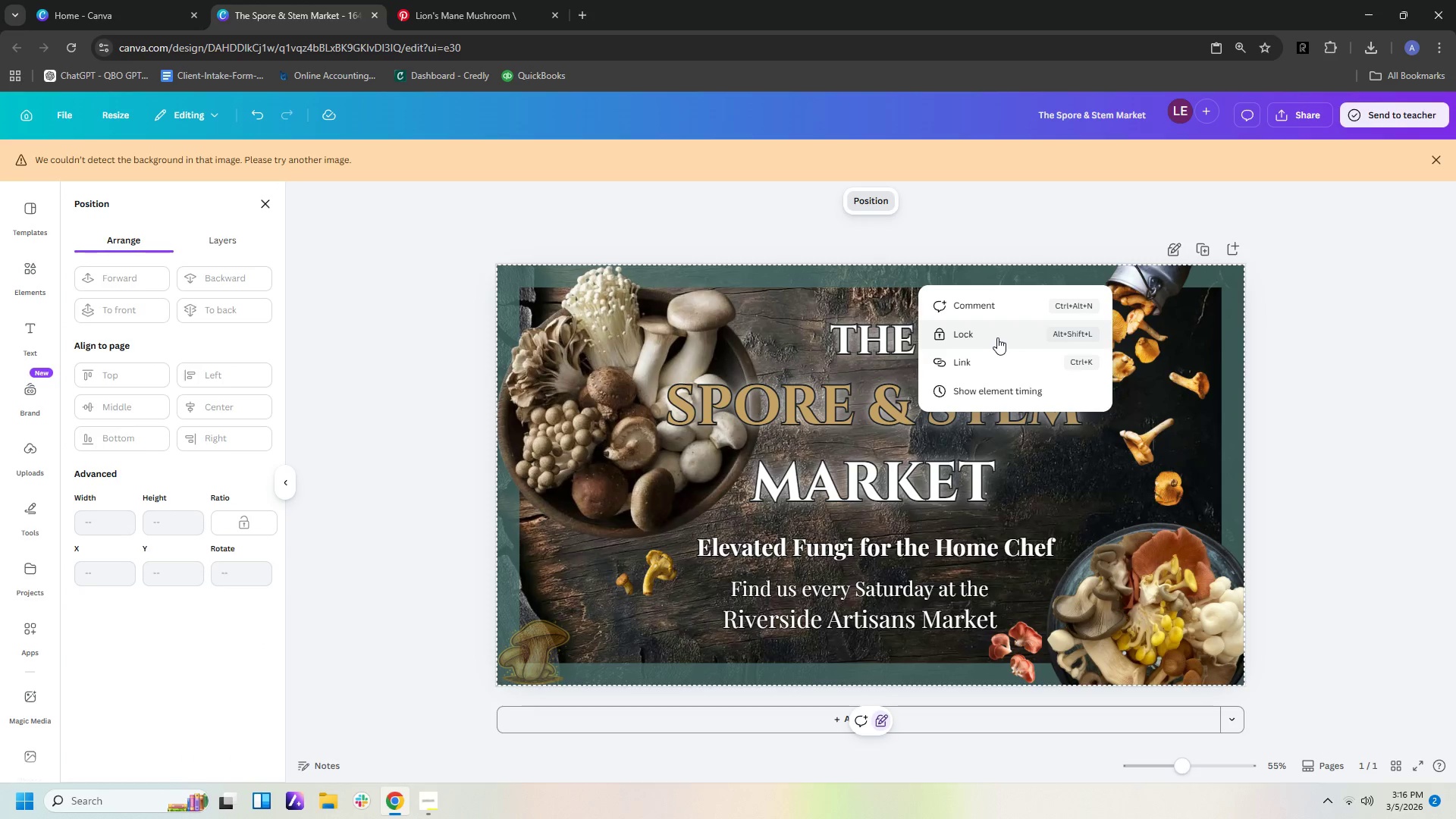 
left_click([996, 336])
 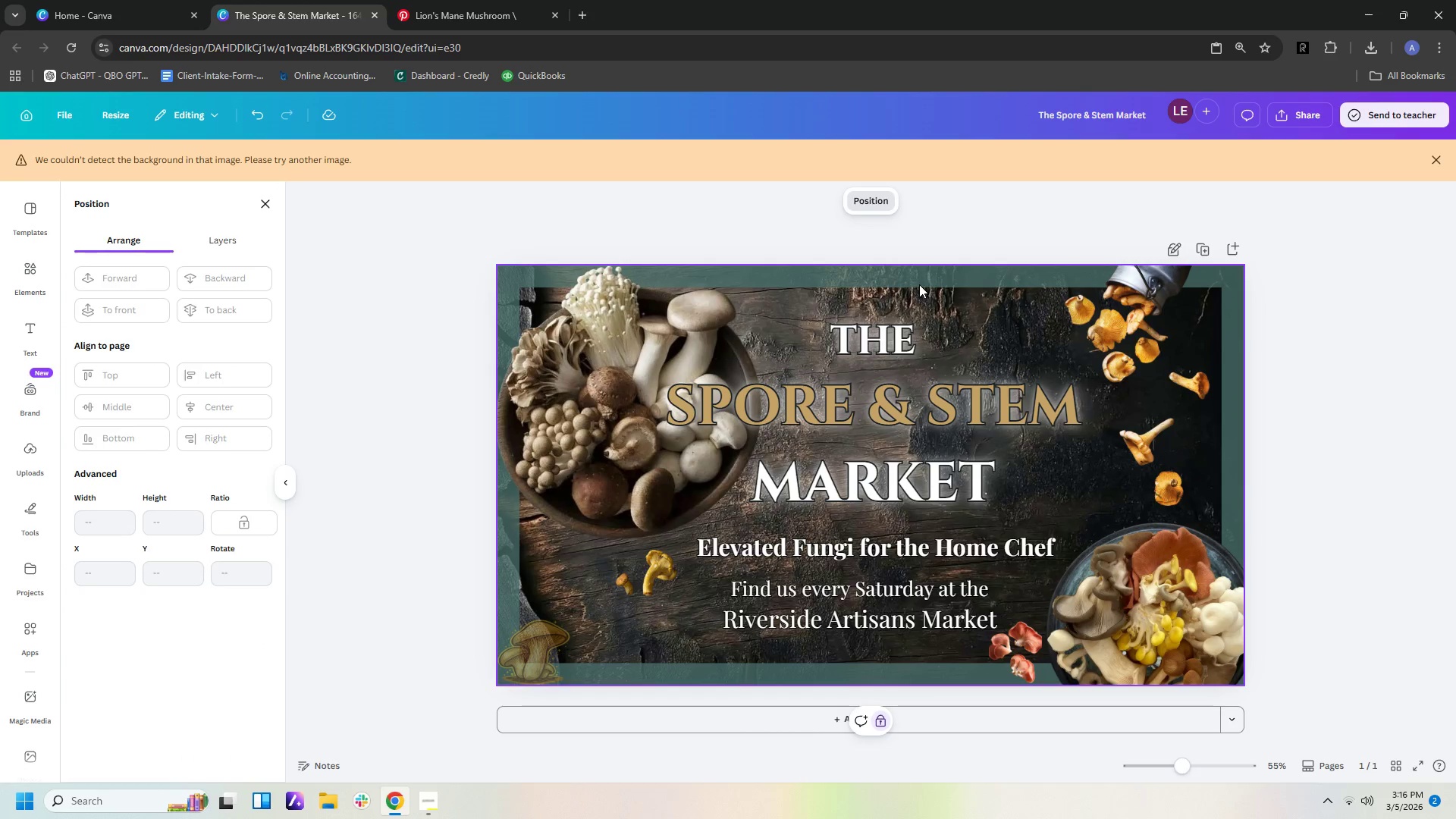 
right_click([916, 277])
 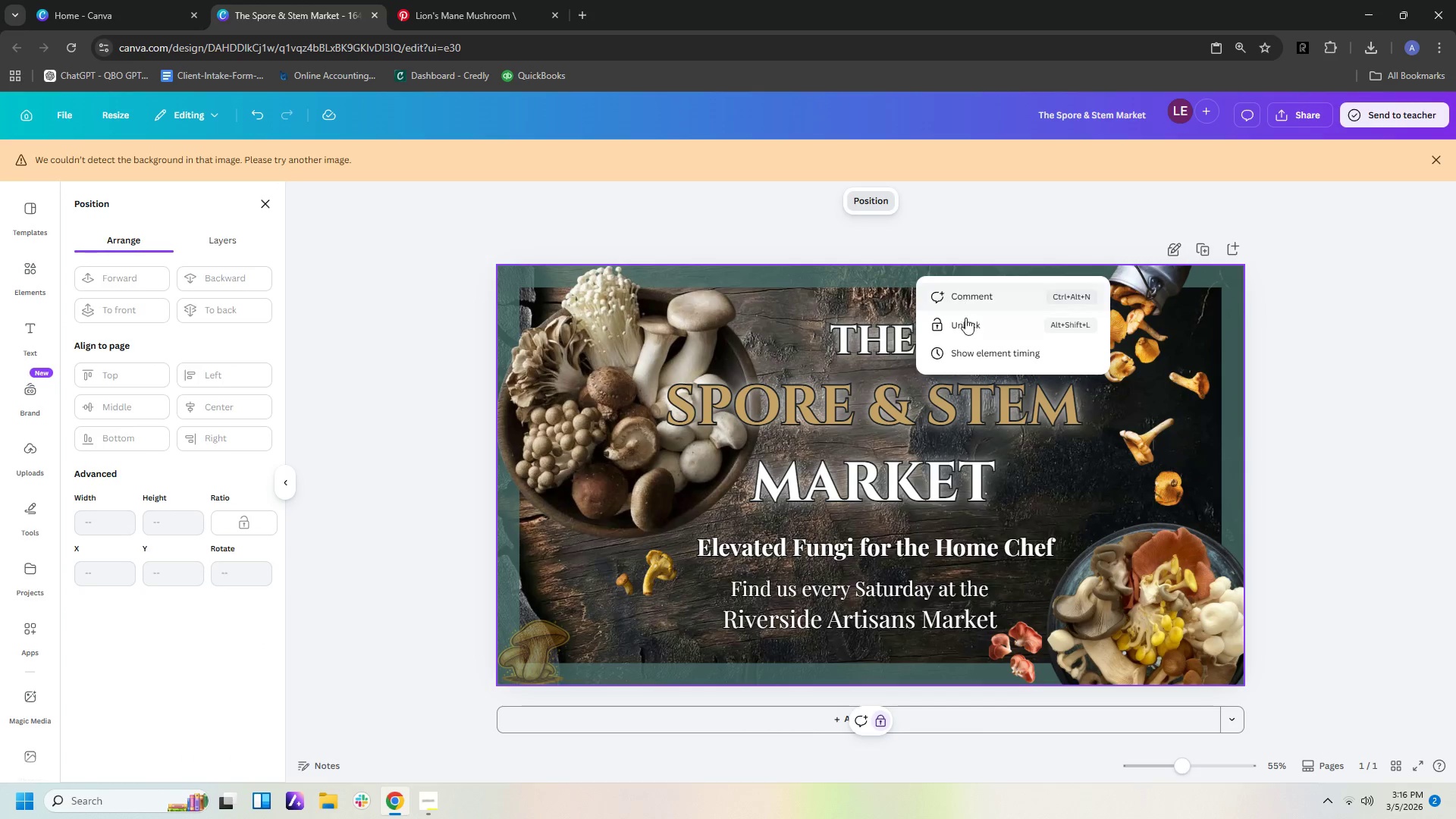 
left_click([965, 324])
 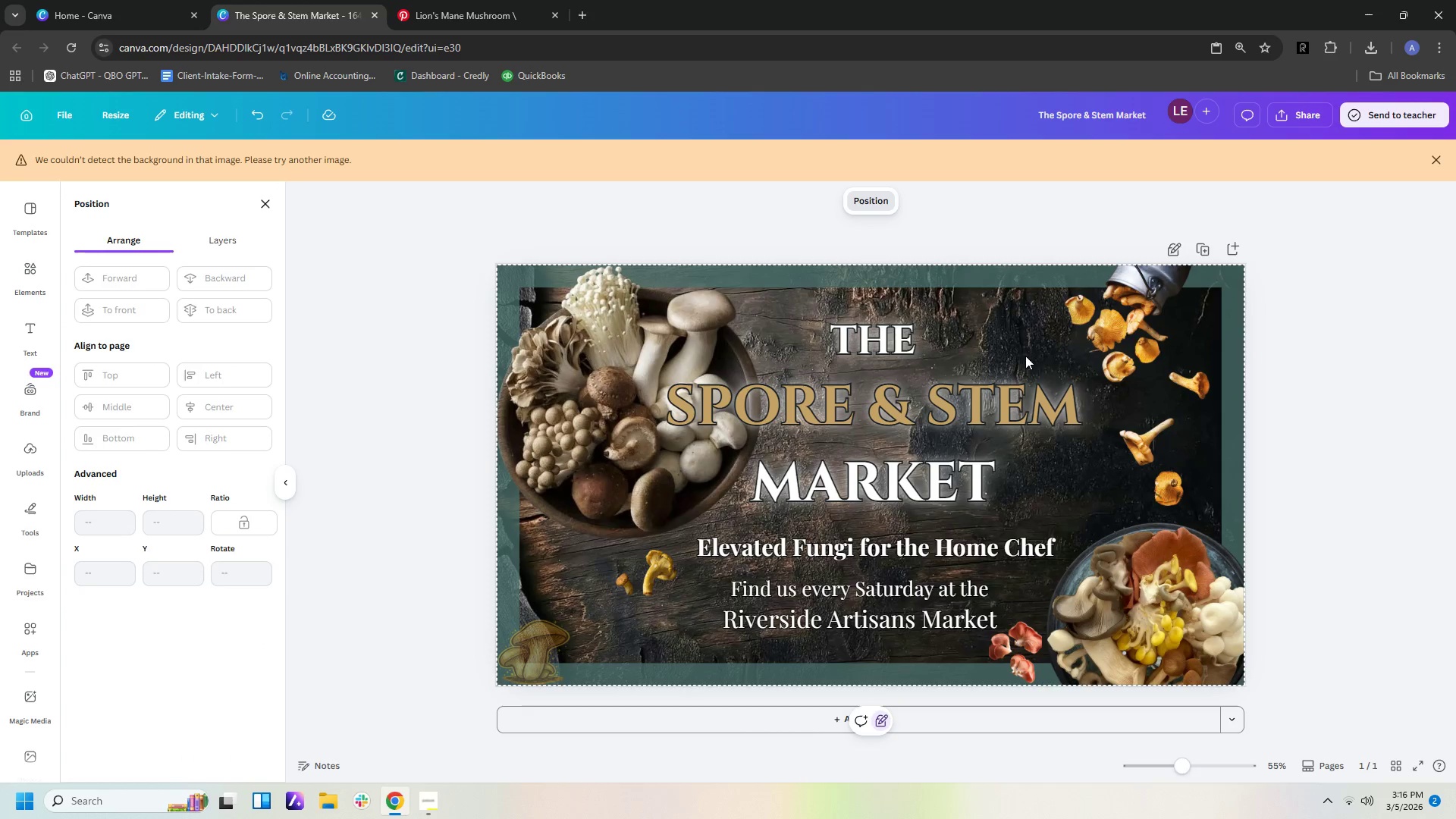 
left_click([1068, 371])
 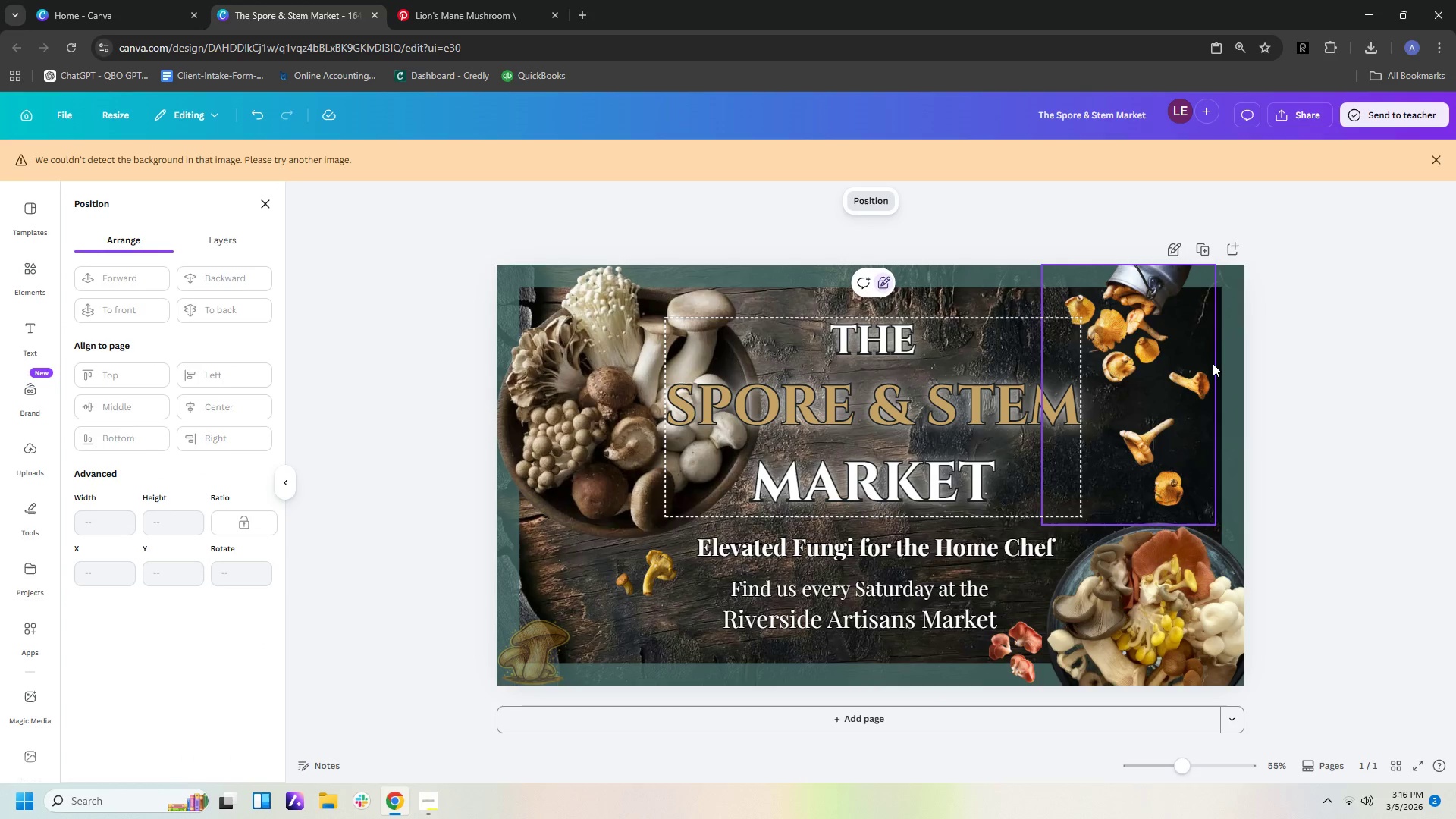 
left_click_drag(start_coordinate=[1213, 363], to_coordinate=[1131, 371])
 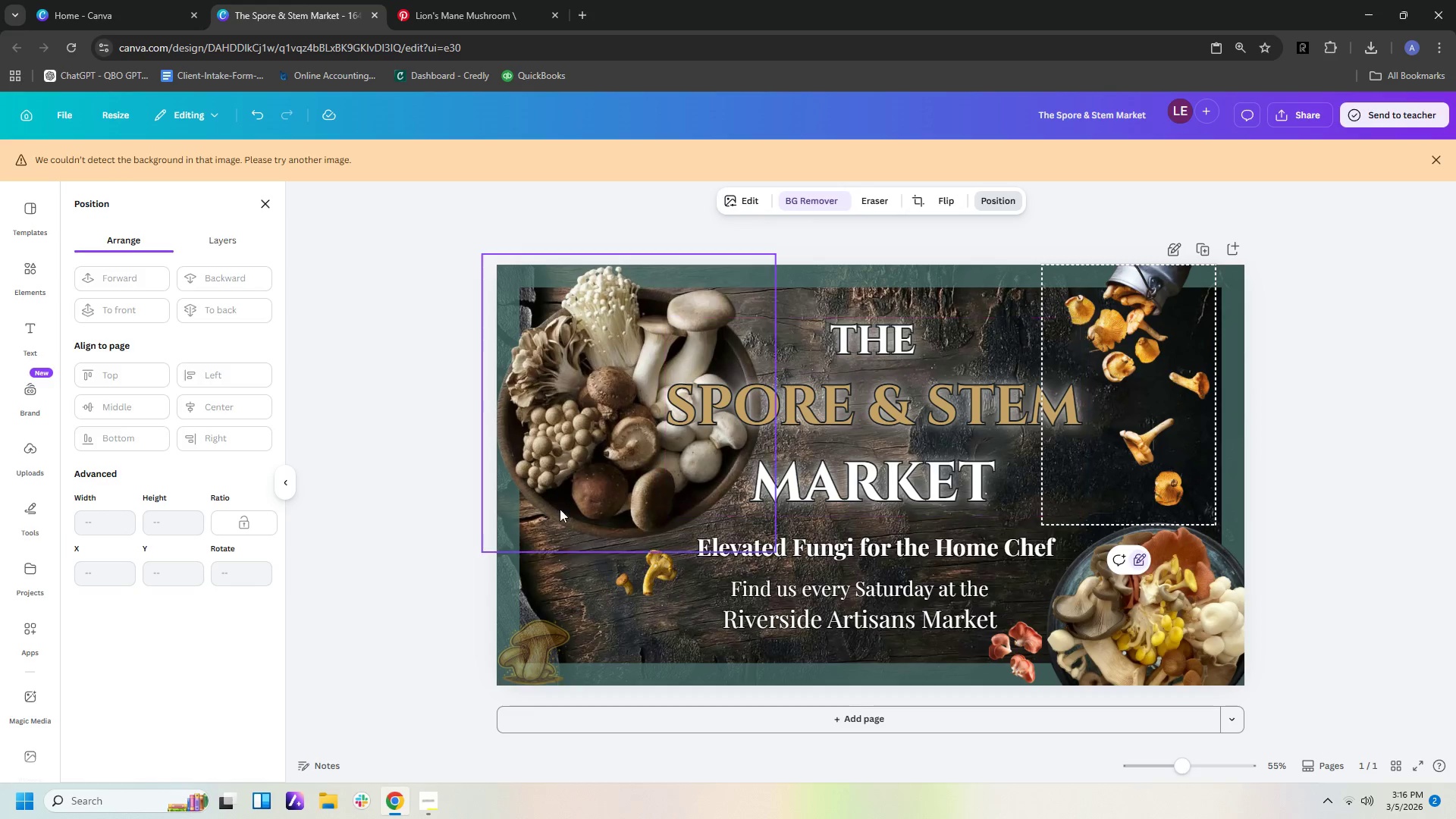 
left_click_drag(start_coordinate=[562, 441], to_coordinate=[628, 490])
 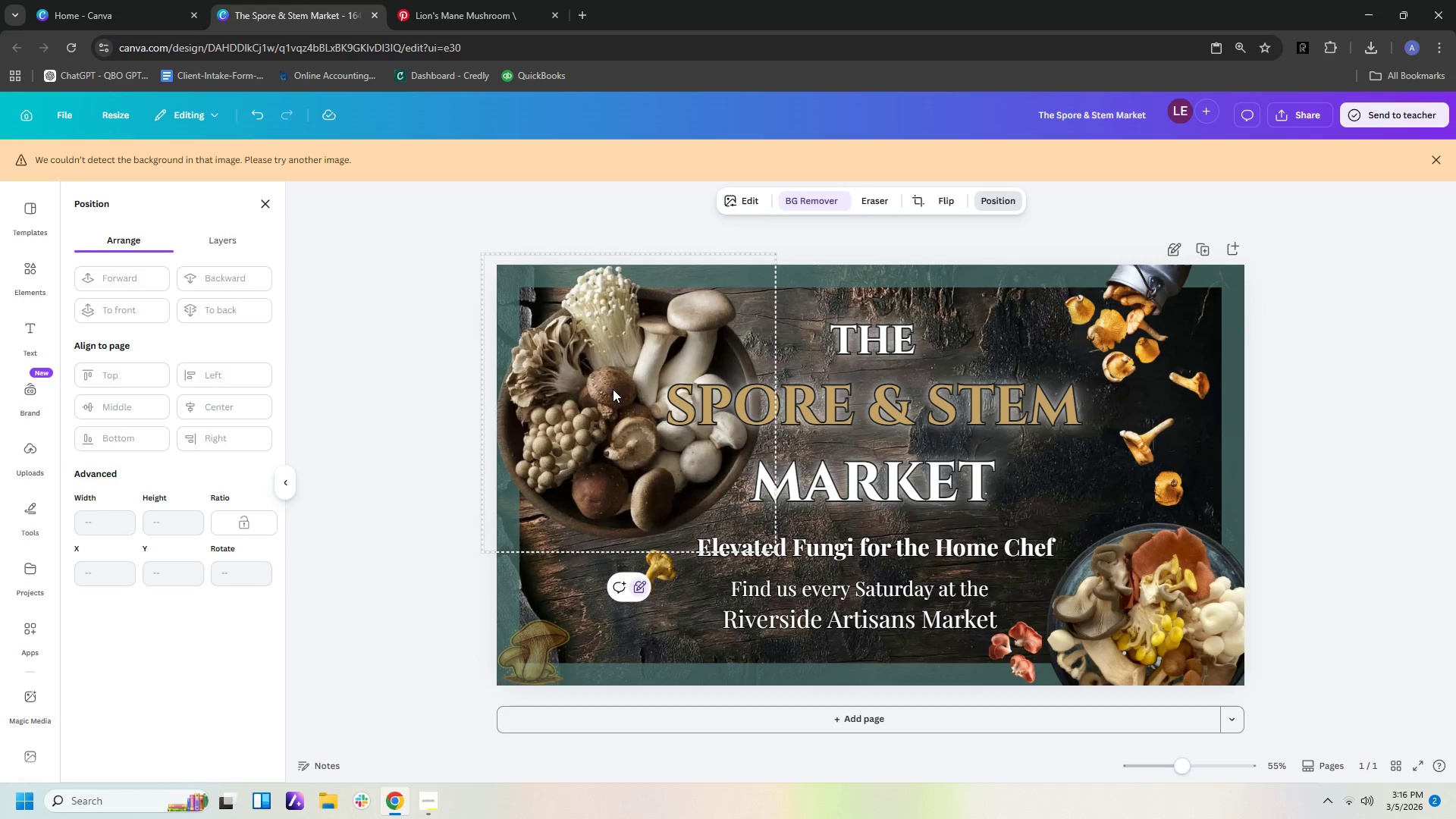 
double_click([613, 389])
 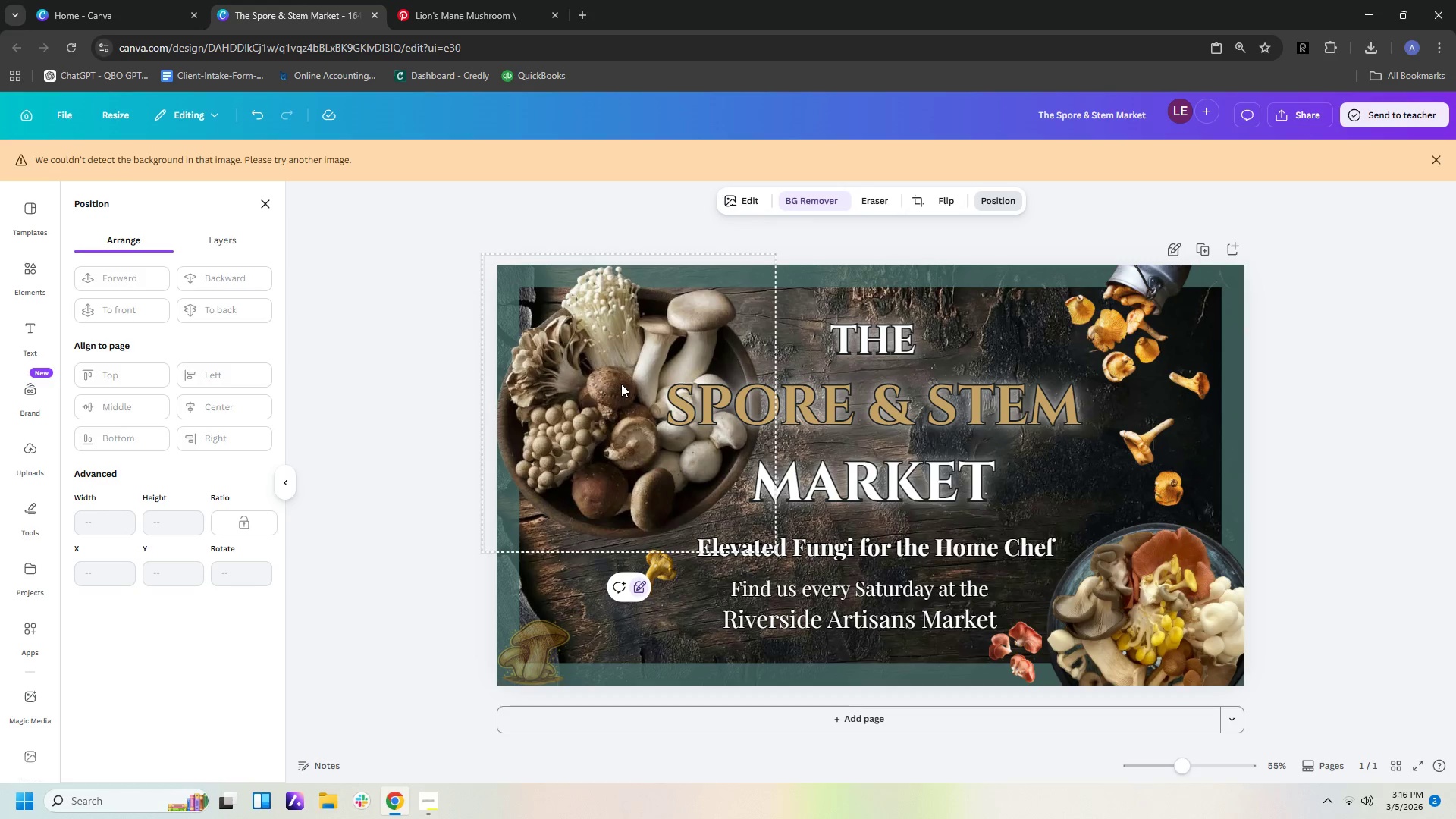 
left_click_drag(start_coordinate=[621, 384], to_coordinate=[654, 463])
 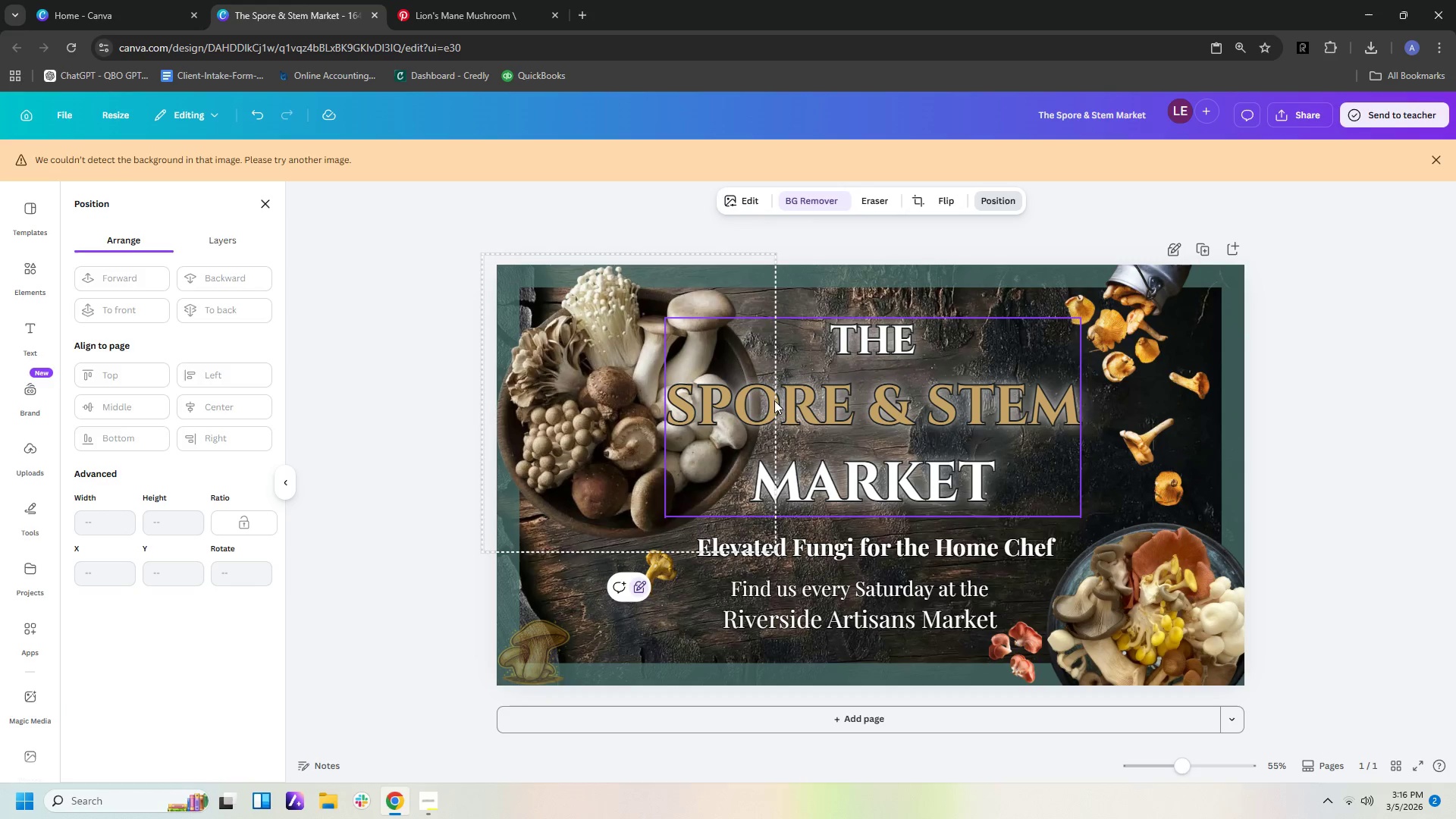 
left_click([788, 398])
 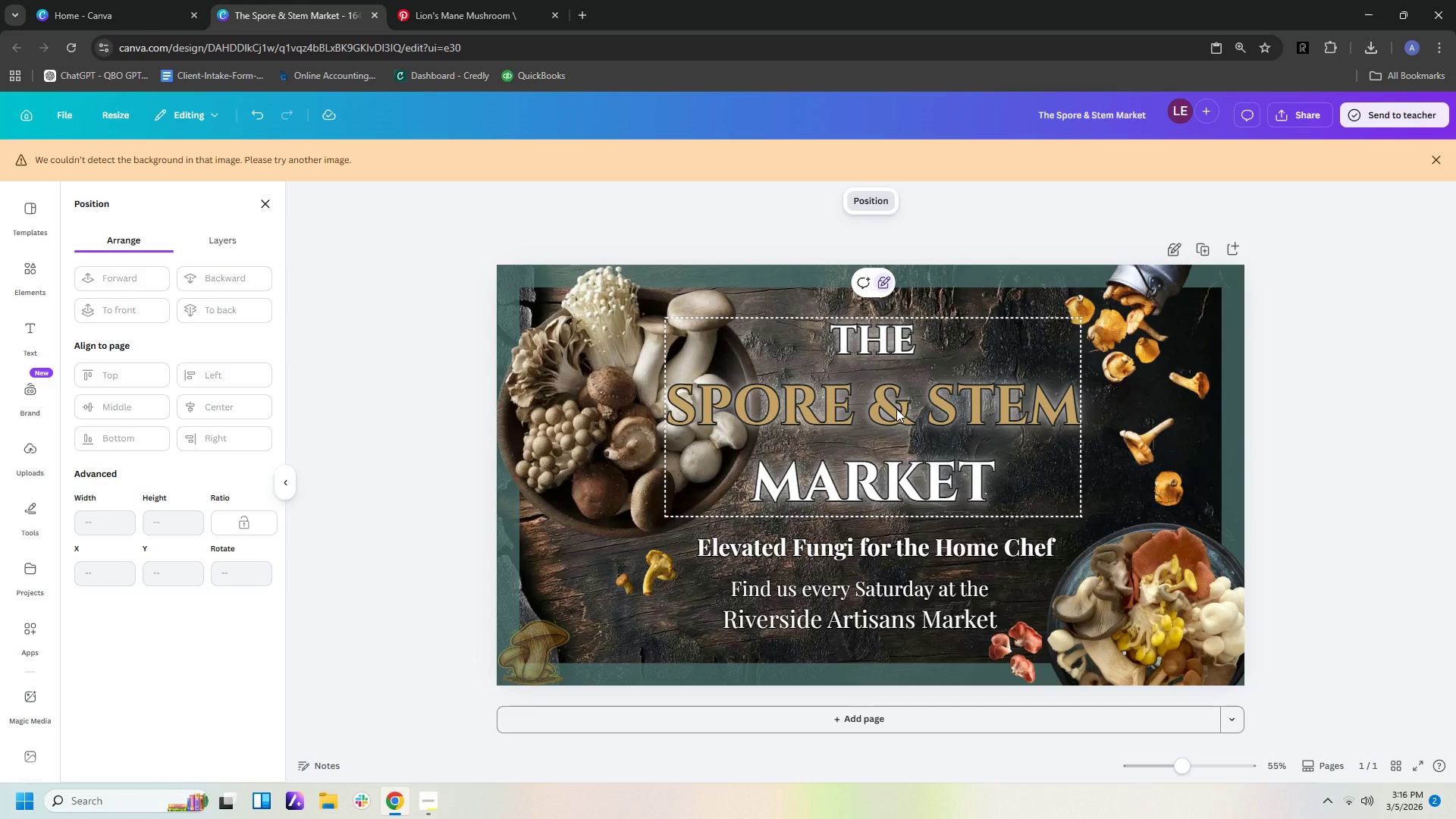 
key(Control+A)
 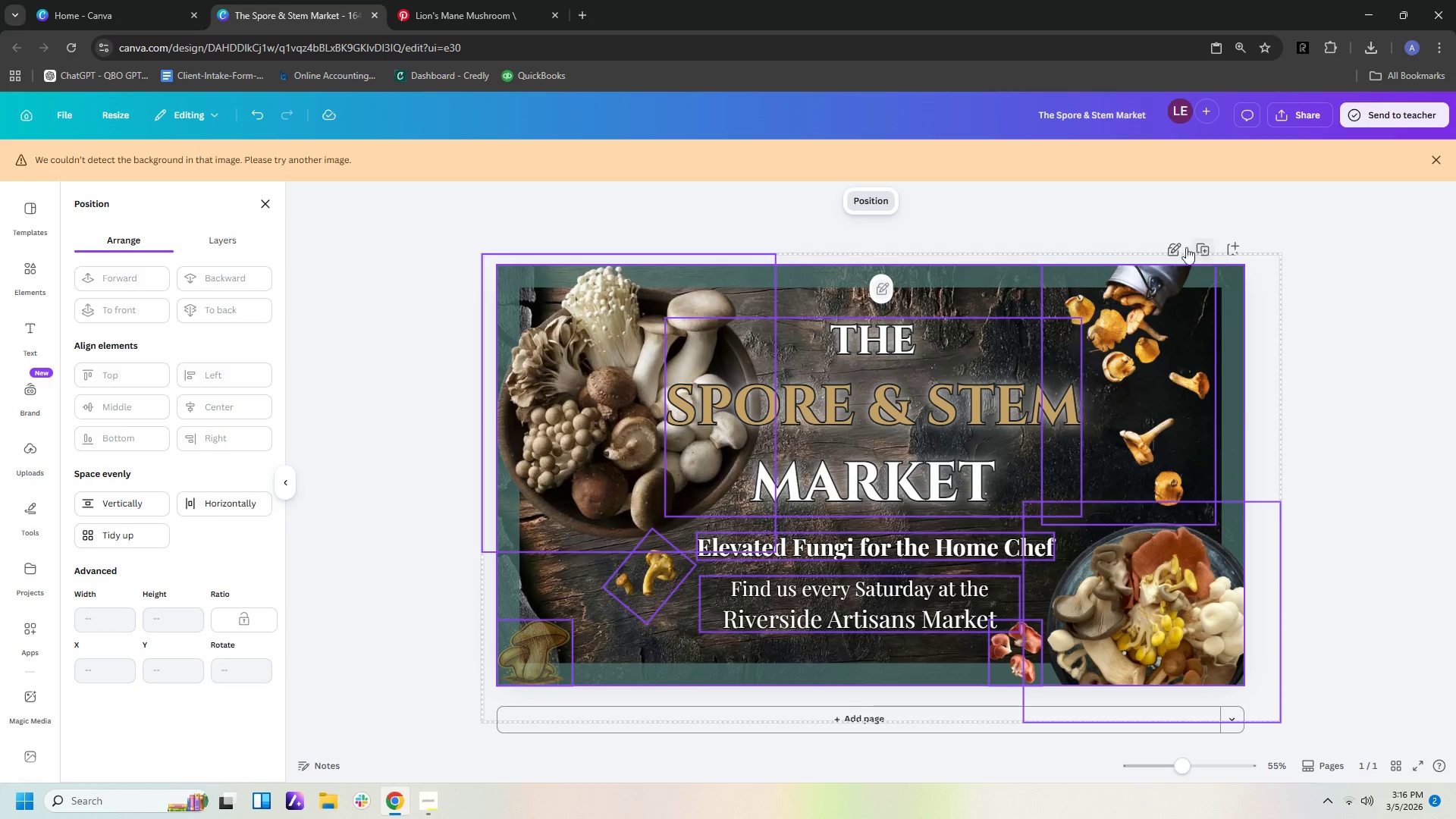 
right_click([921, 313])
 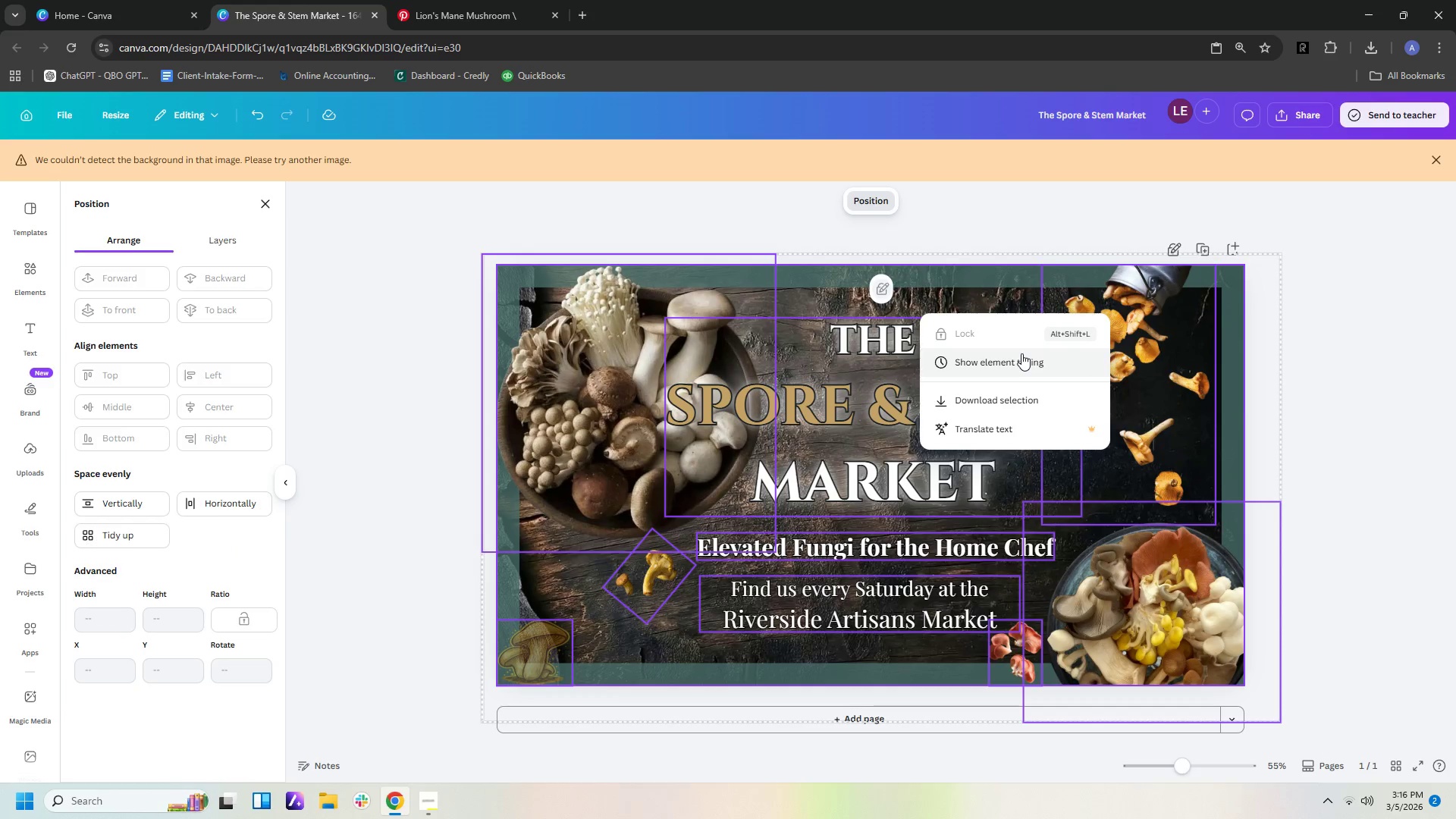 
left_click([1345, 414])
 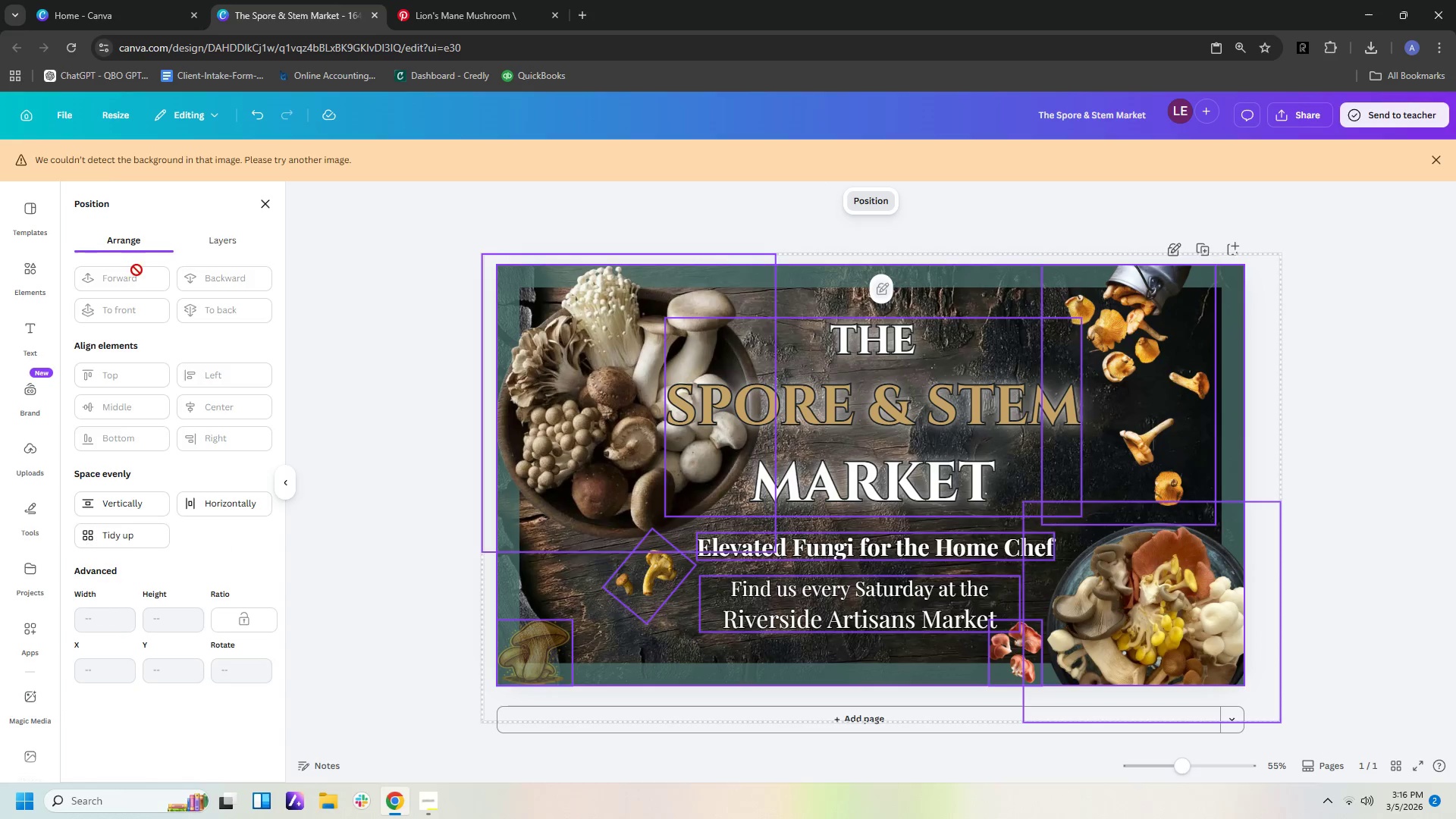 
left_click([188, 243])
 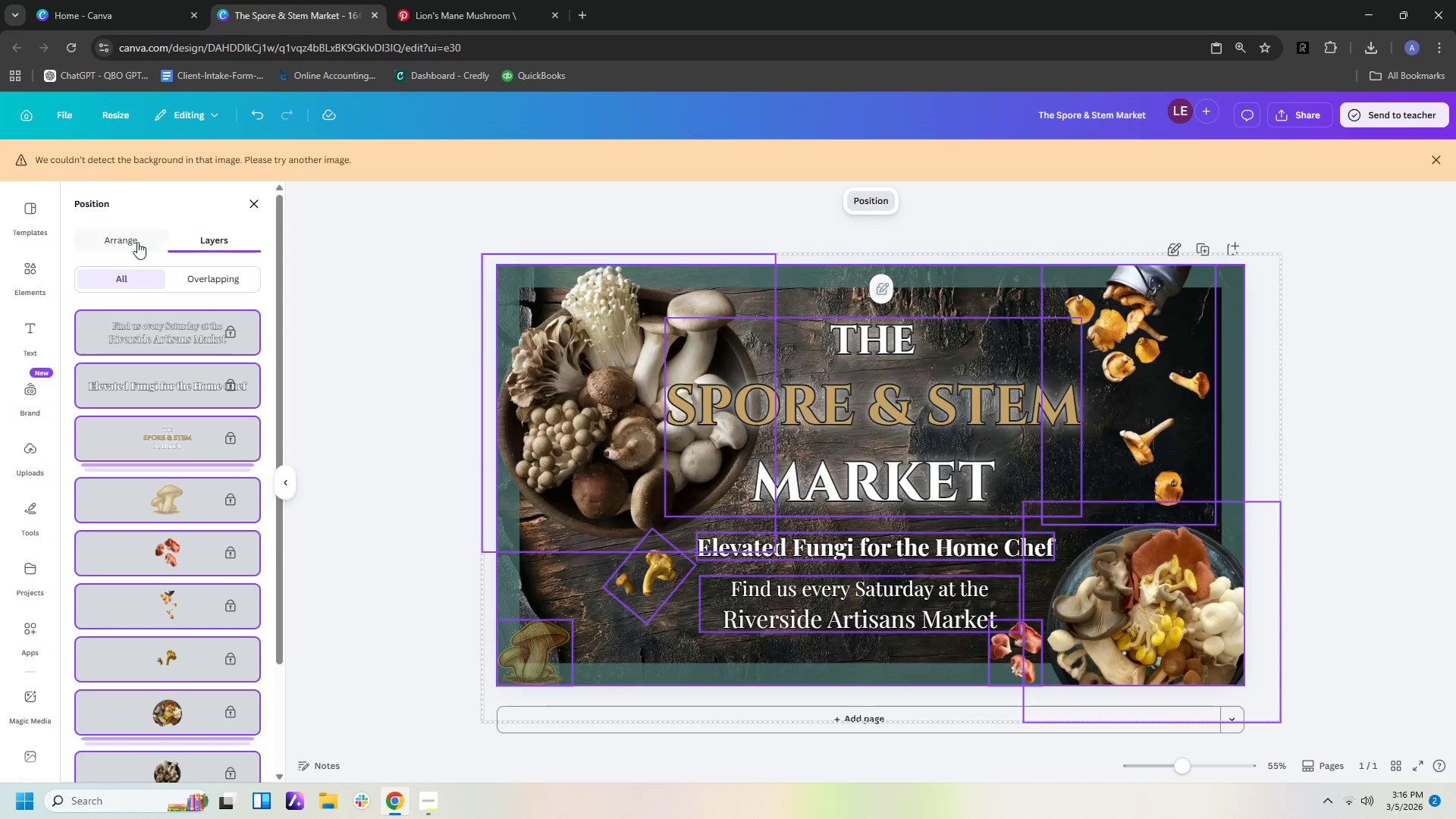 
left_click([136, 242])
 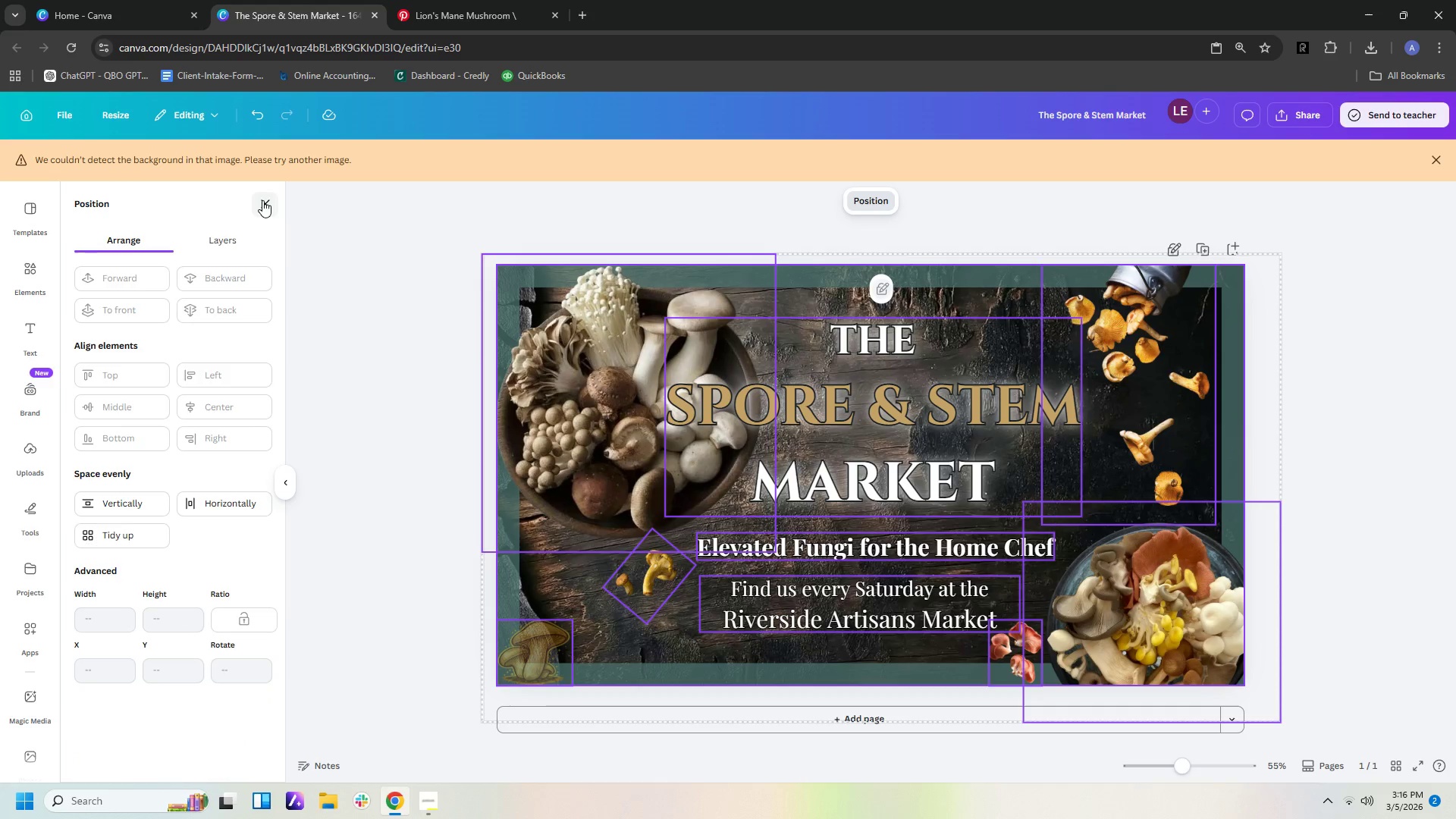 
left_click([265, 200])
 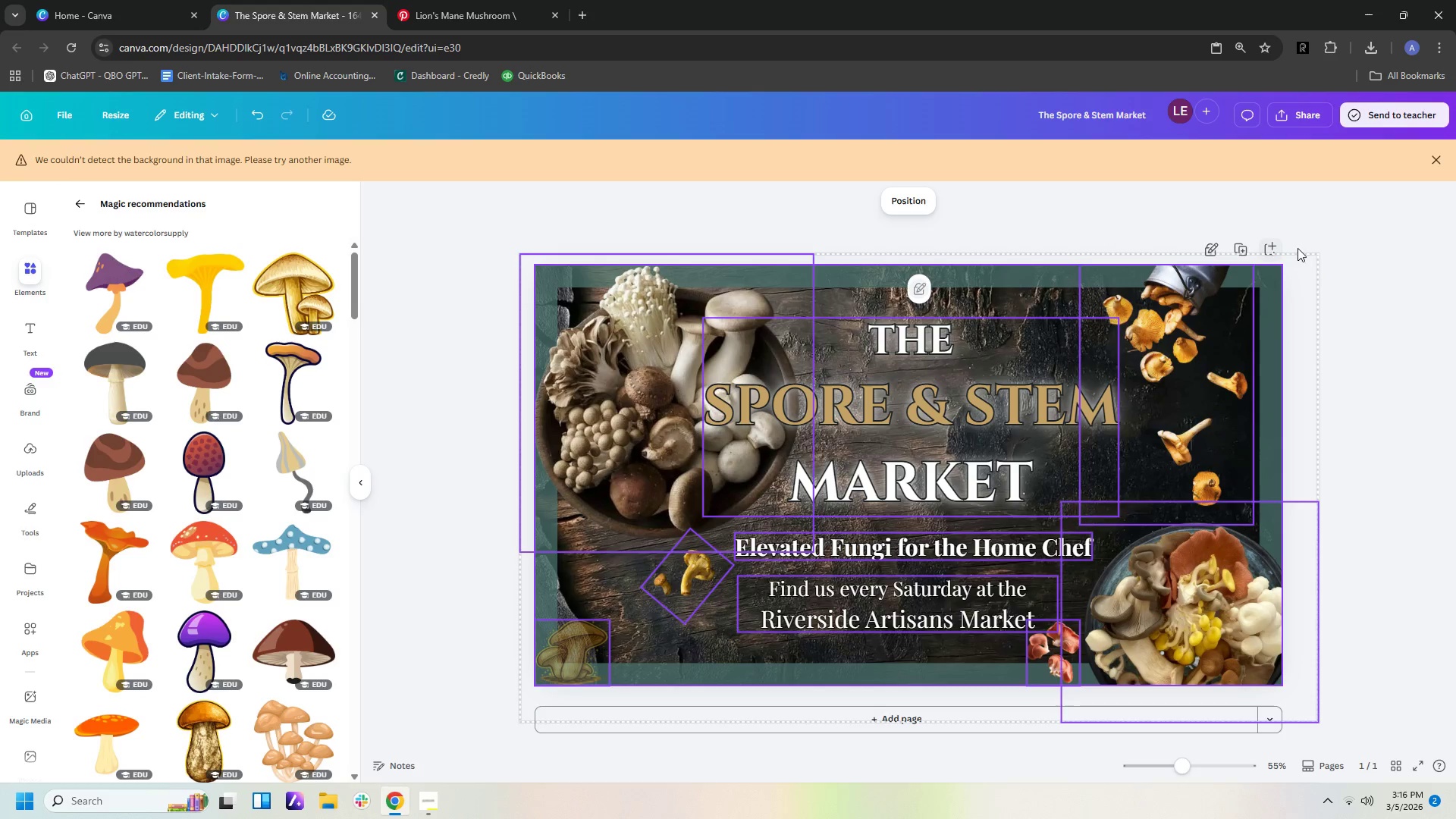 
double_click([1449, 304])
 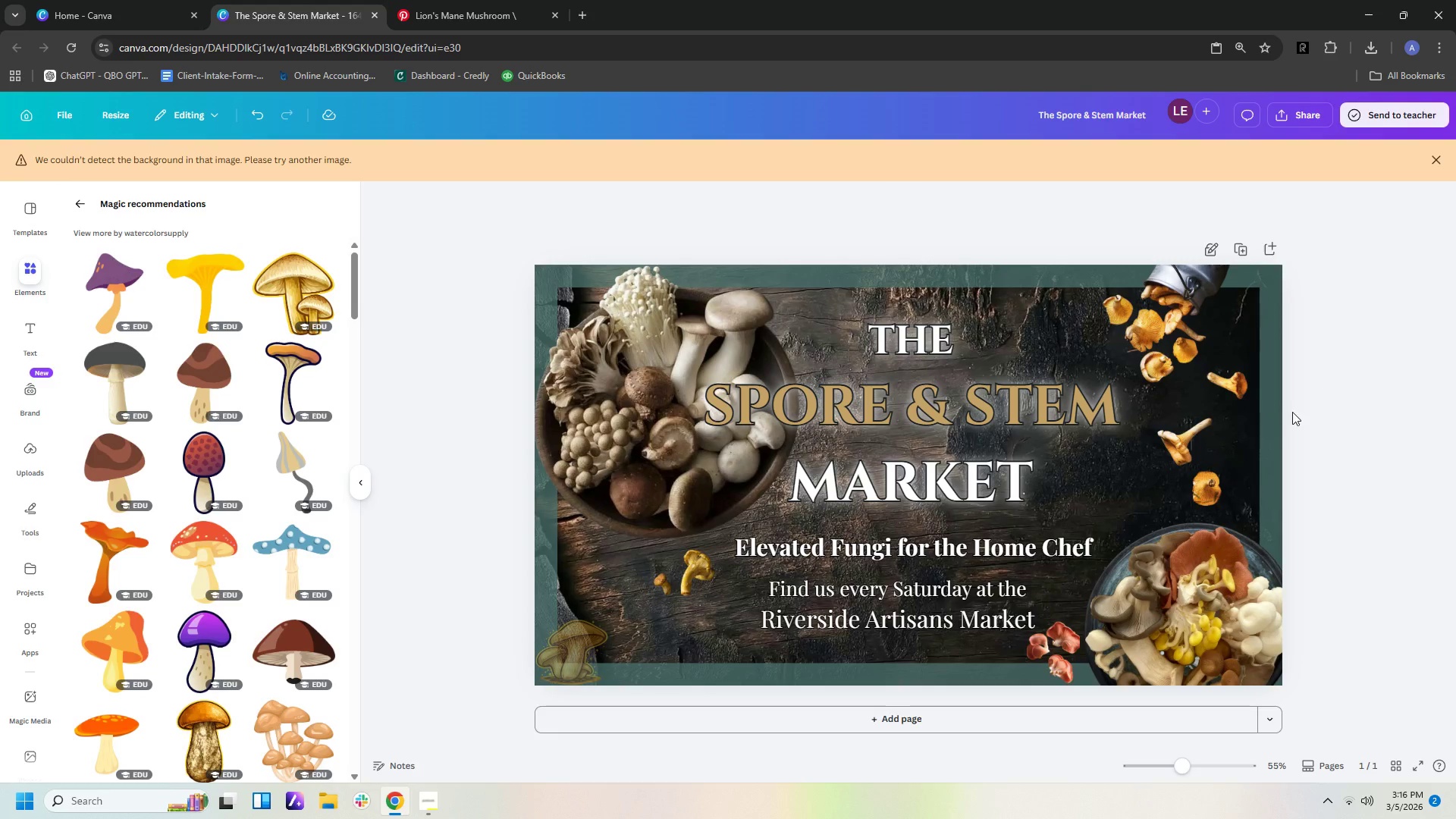 
triple_click([1292, 412])
 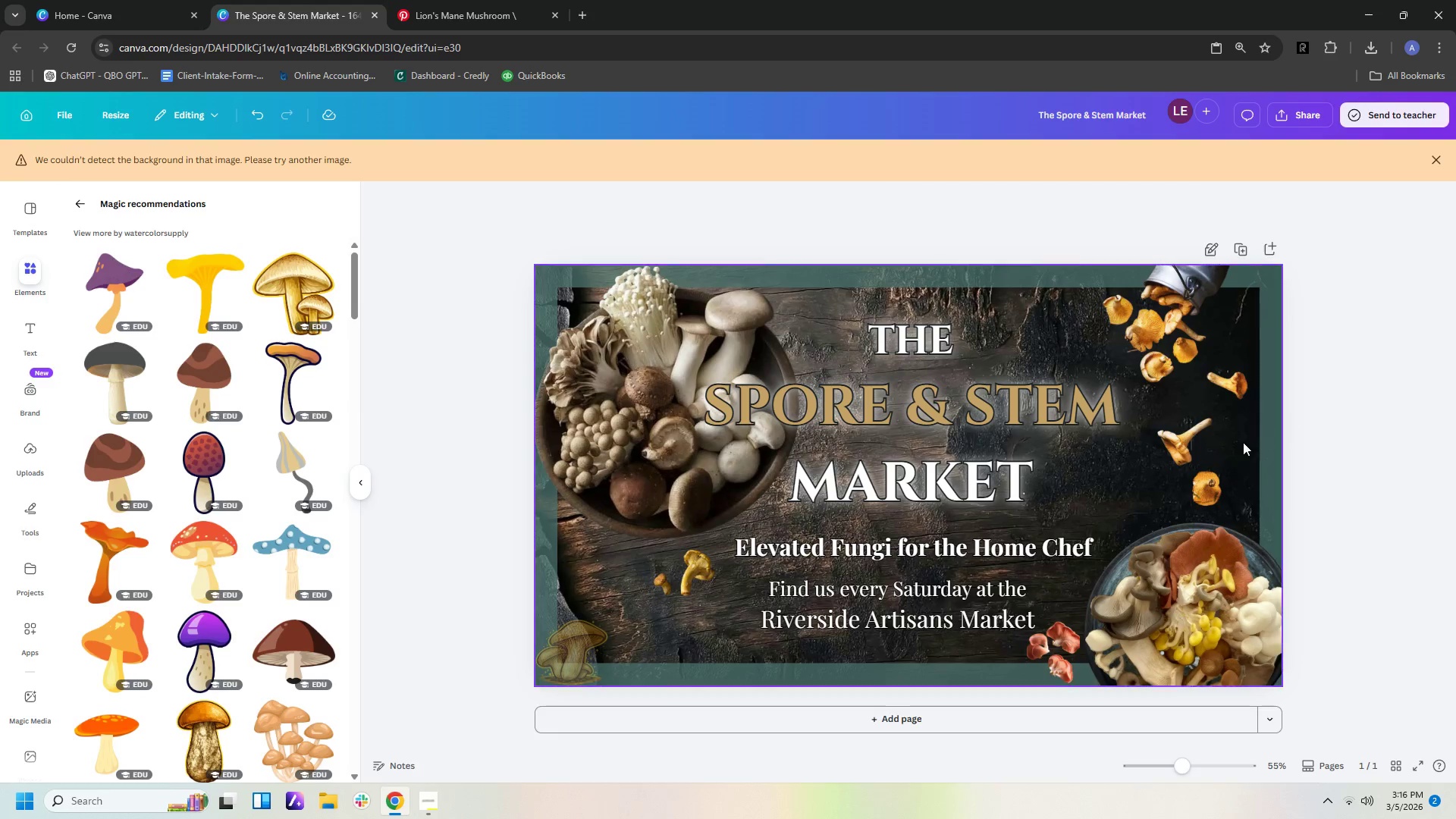 
triple_click([1232, 449])
 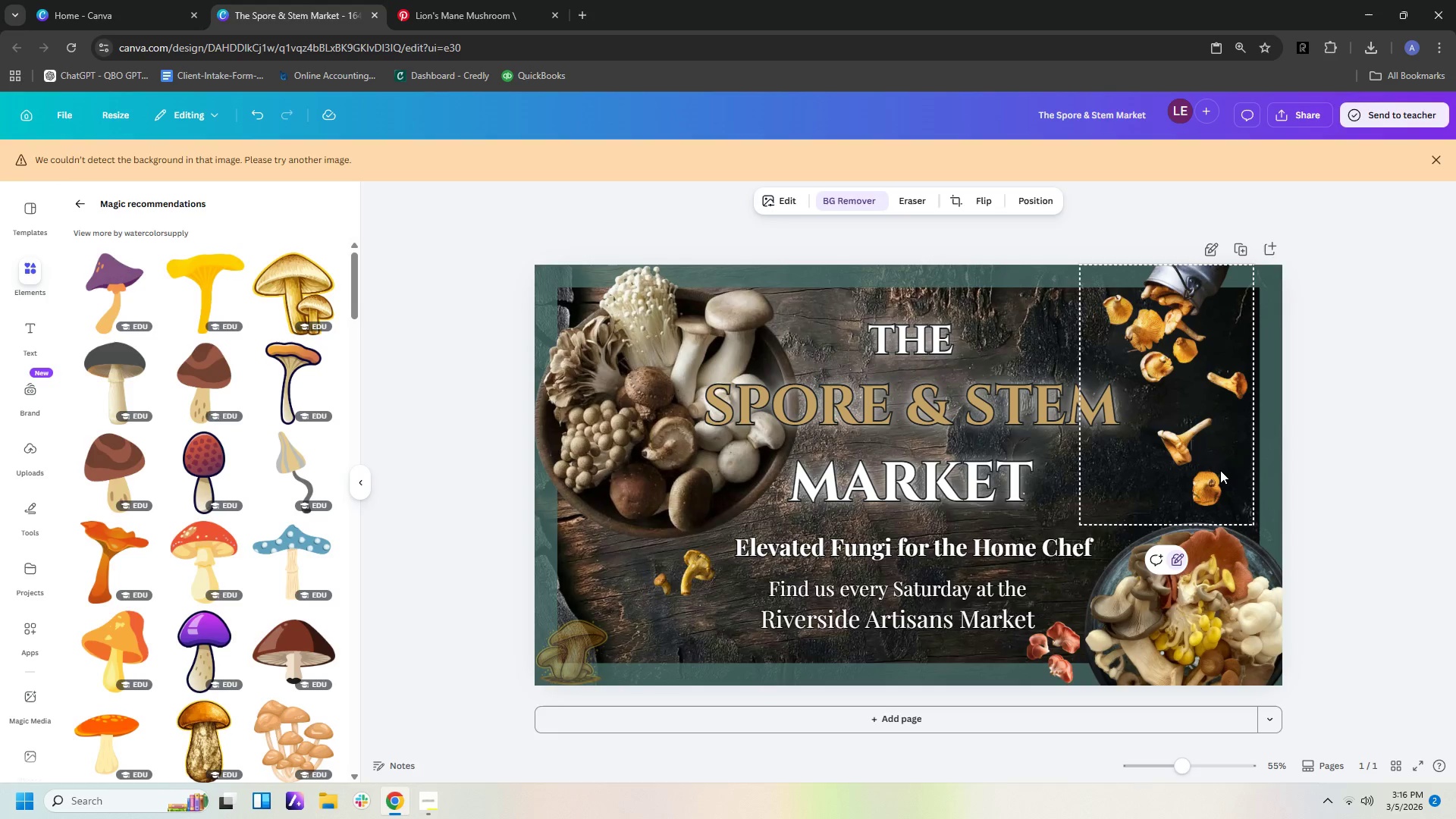 
left_click_drag(start_coordinate=[1220, 470], to_coordinate=[1110, 489])
 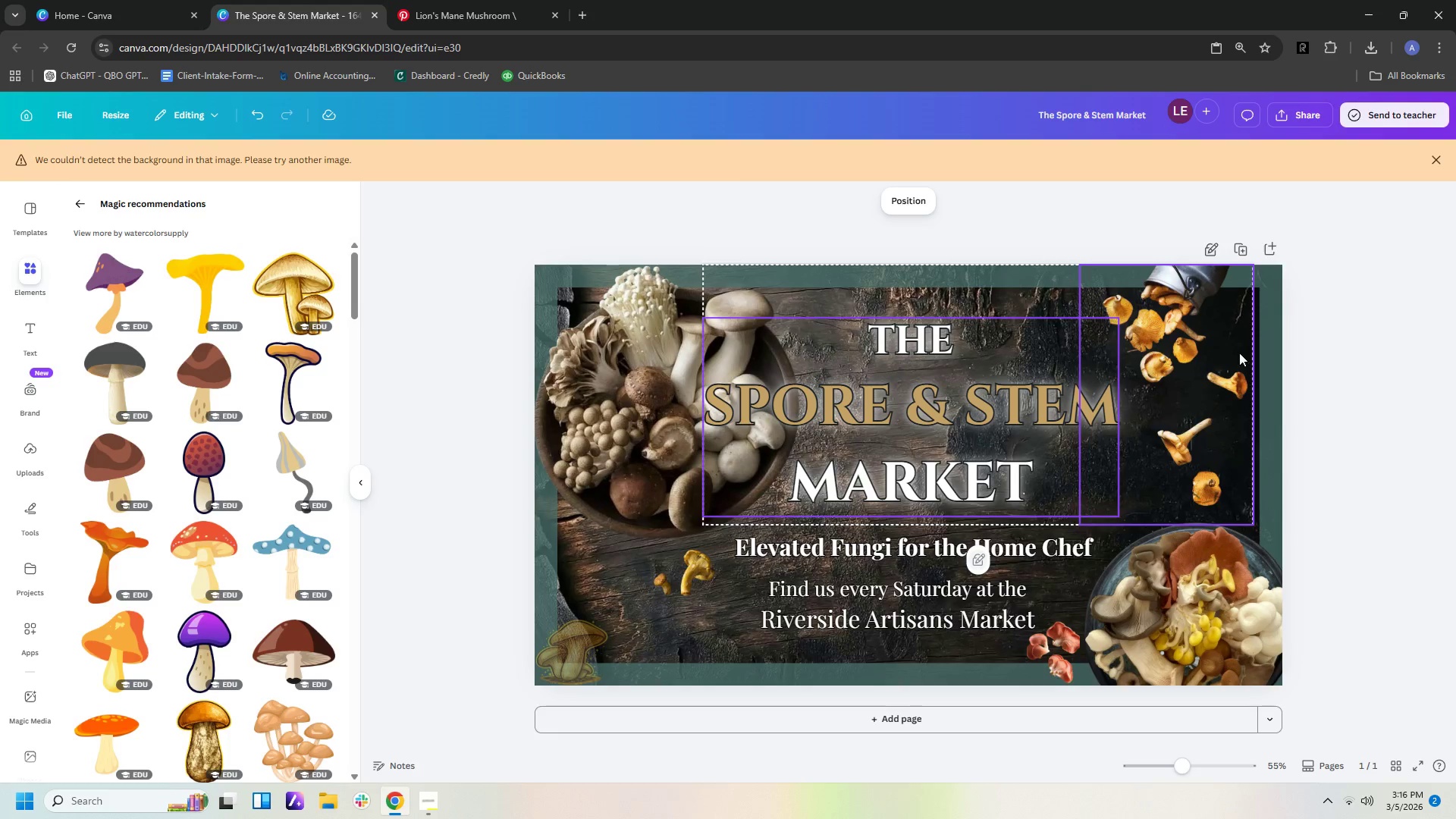 
left_click([1317, 343])
 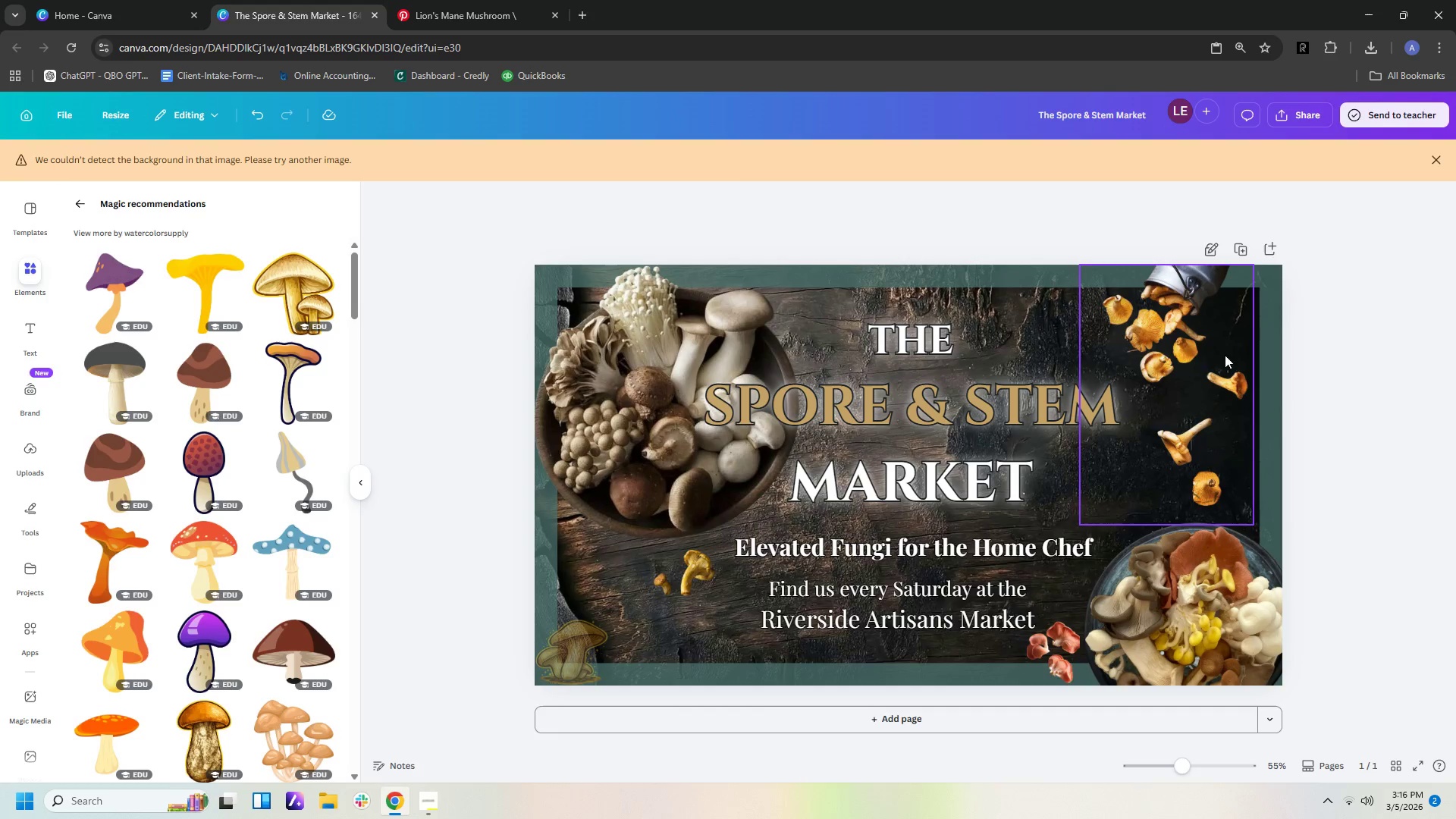 
left_click_drag(start_coordinate=[1202, 361], to_coordinate=[1153, 316])
 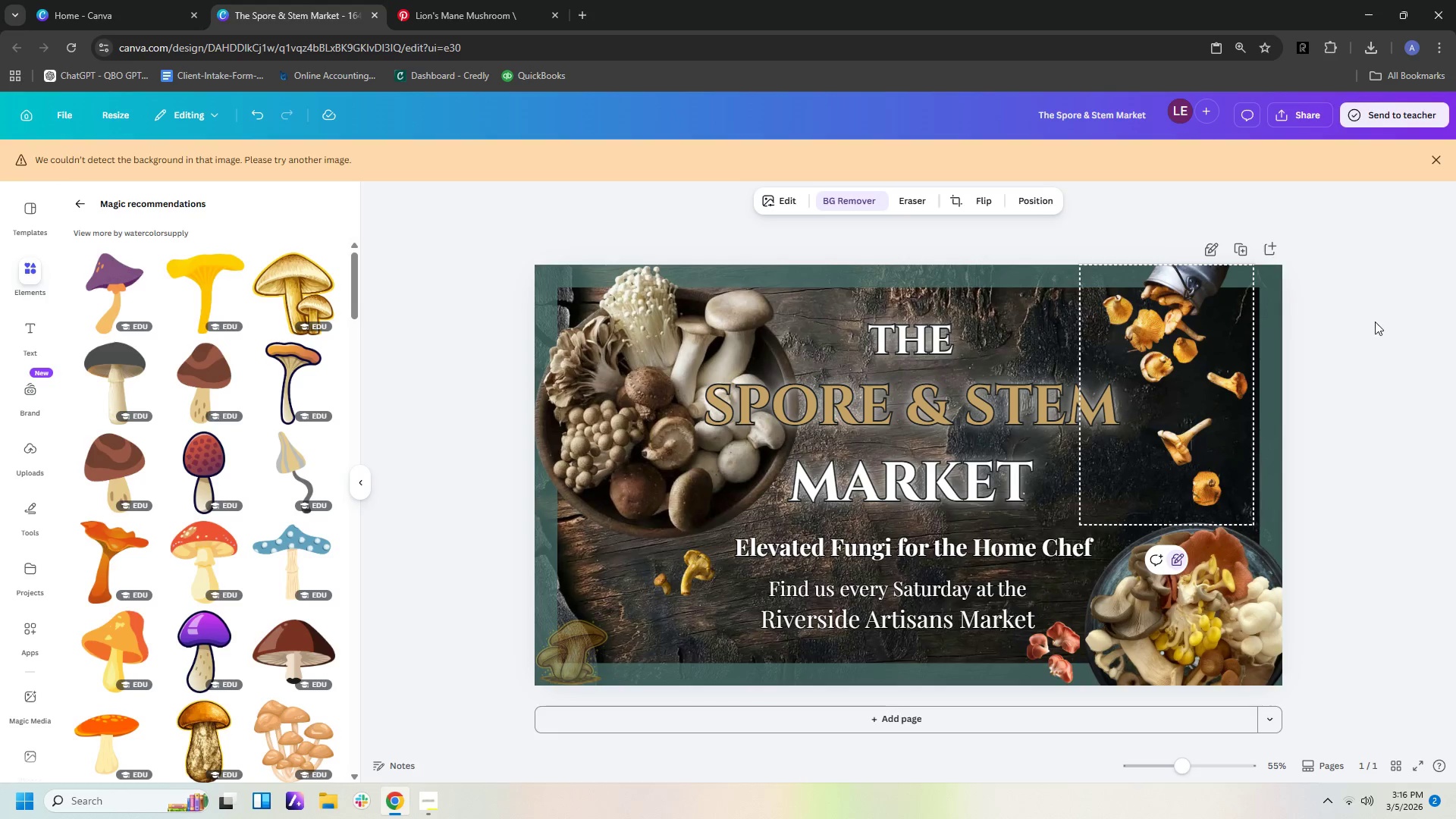 
left_click([1375, 322])
 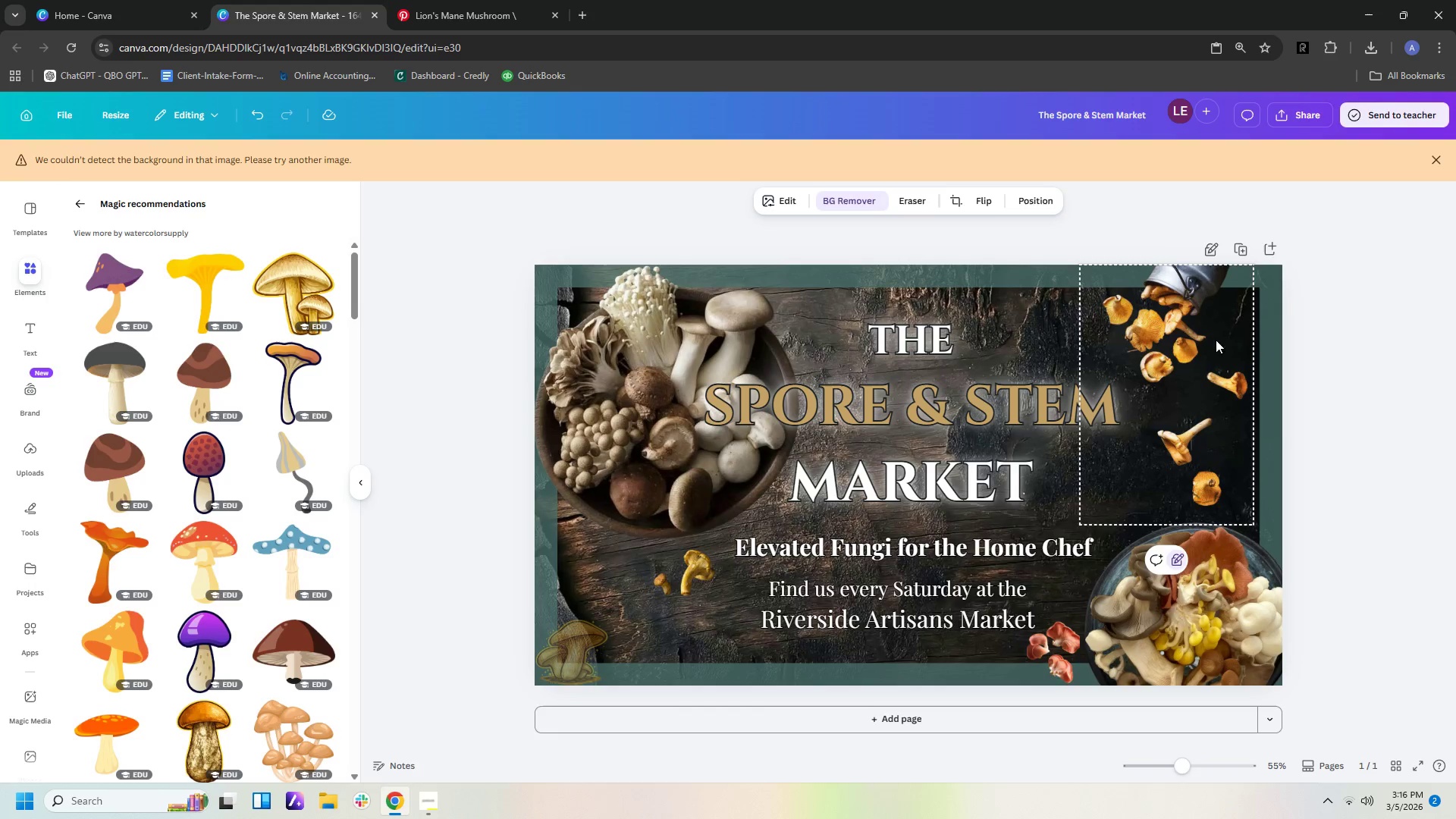 
double_click([1173, 334])
 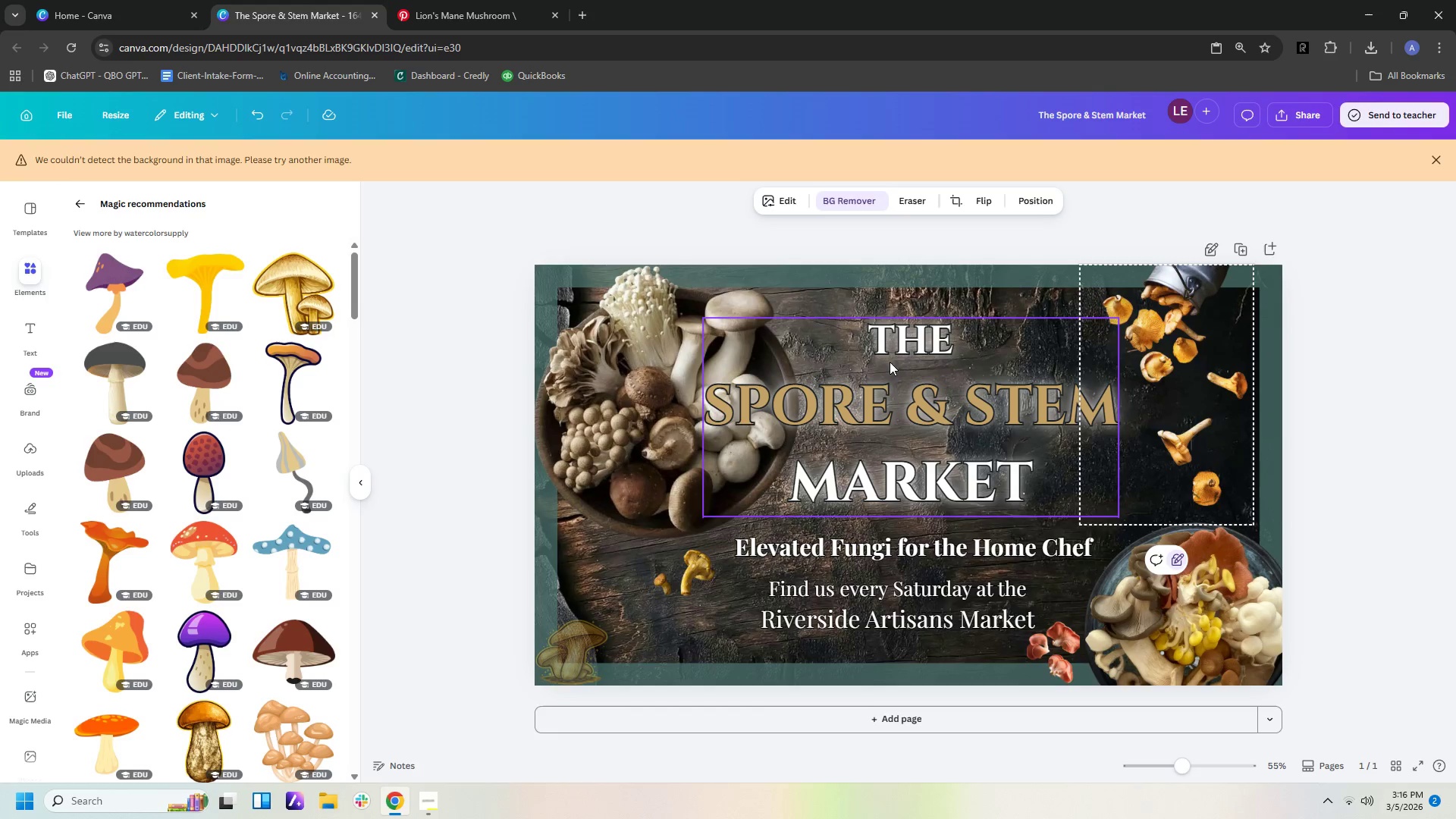 
left_click_drag(start_coordinate=[880, 374], to_coordinate=[1040, 429])
 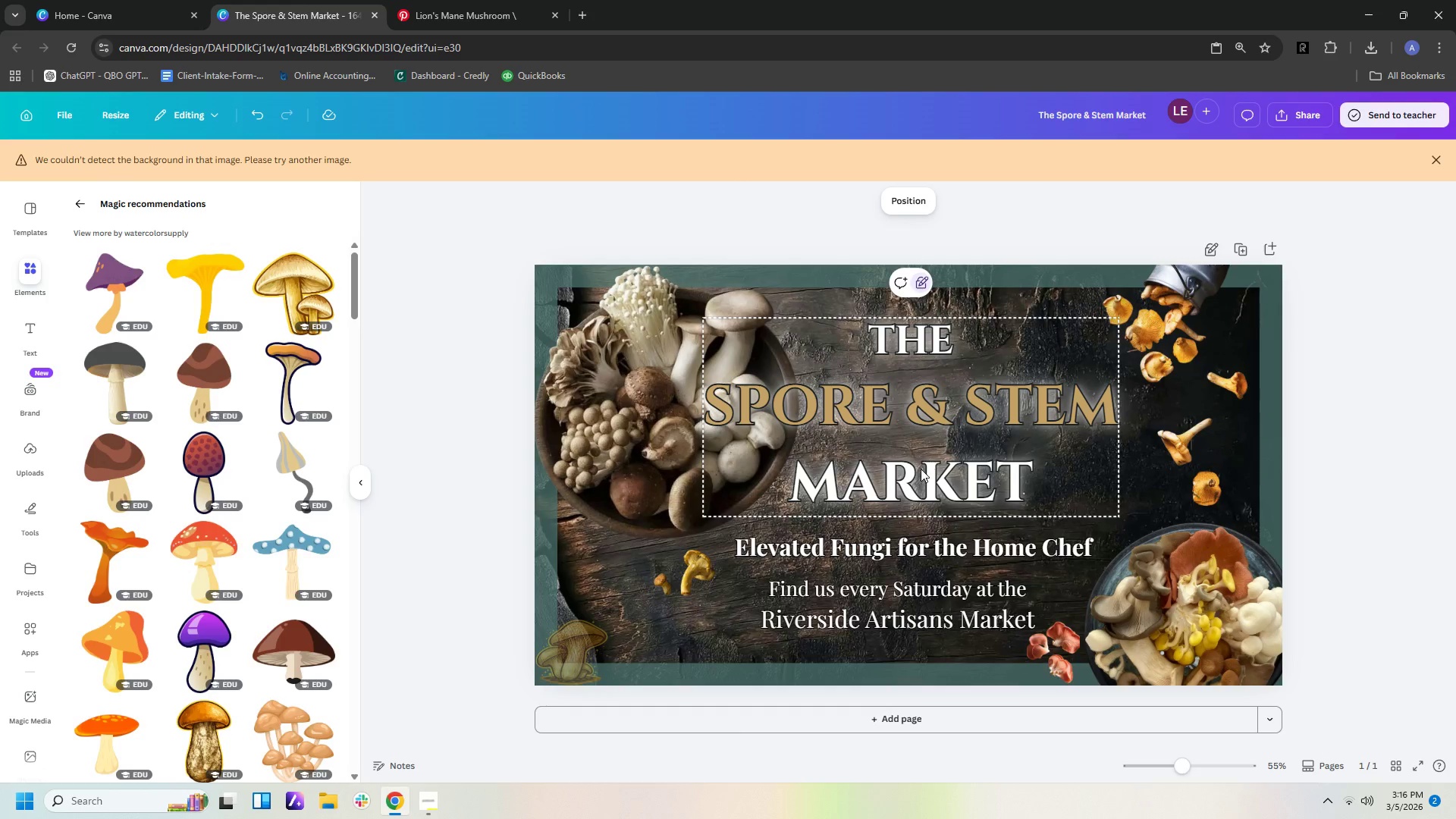 
double_click([920, 472])
 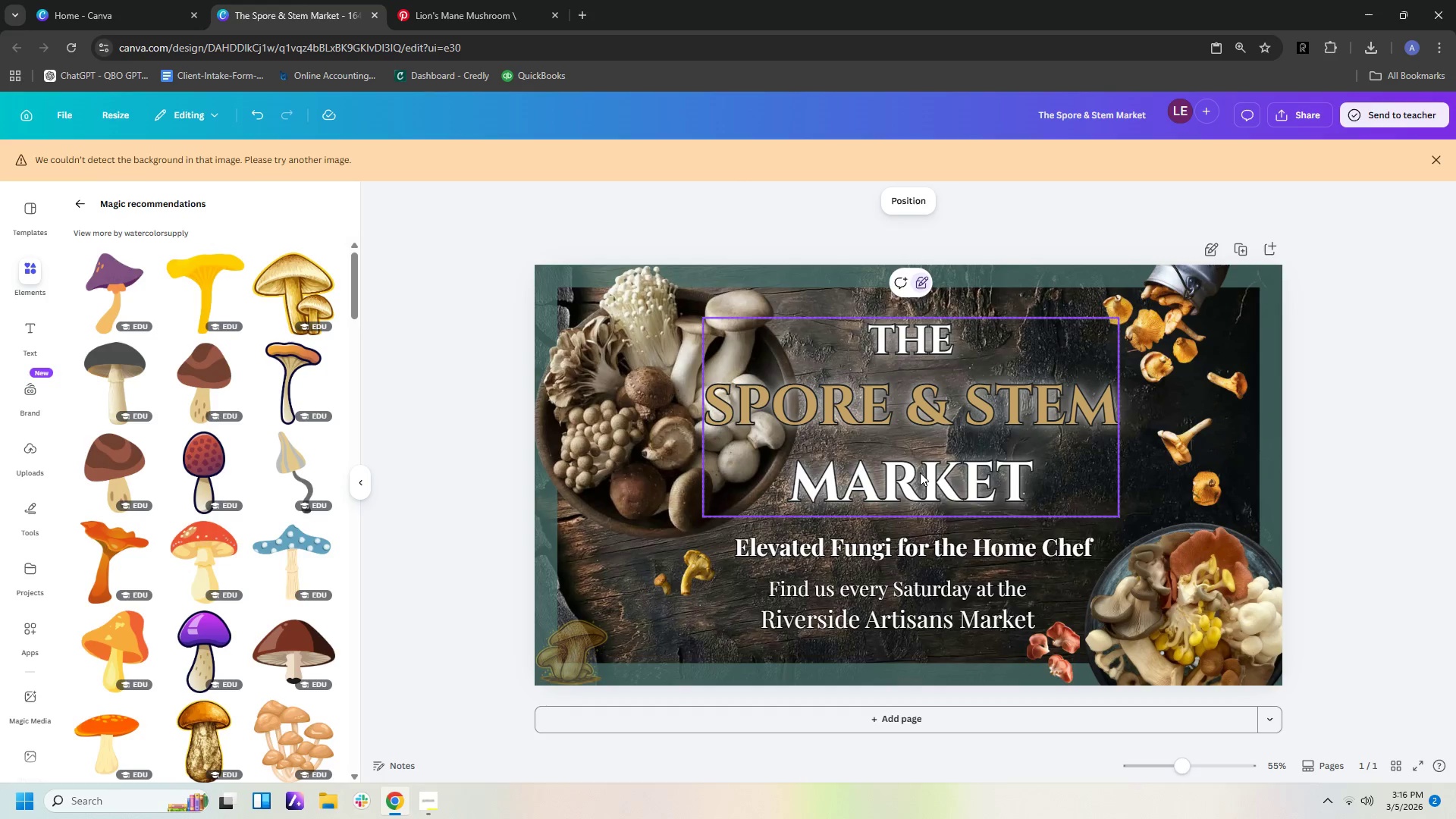 
triple_click([920, 472])
 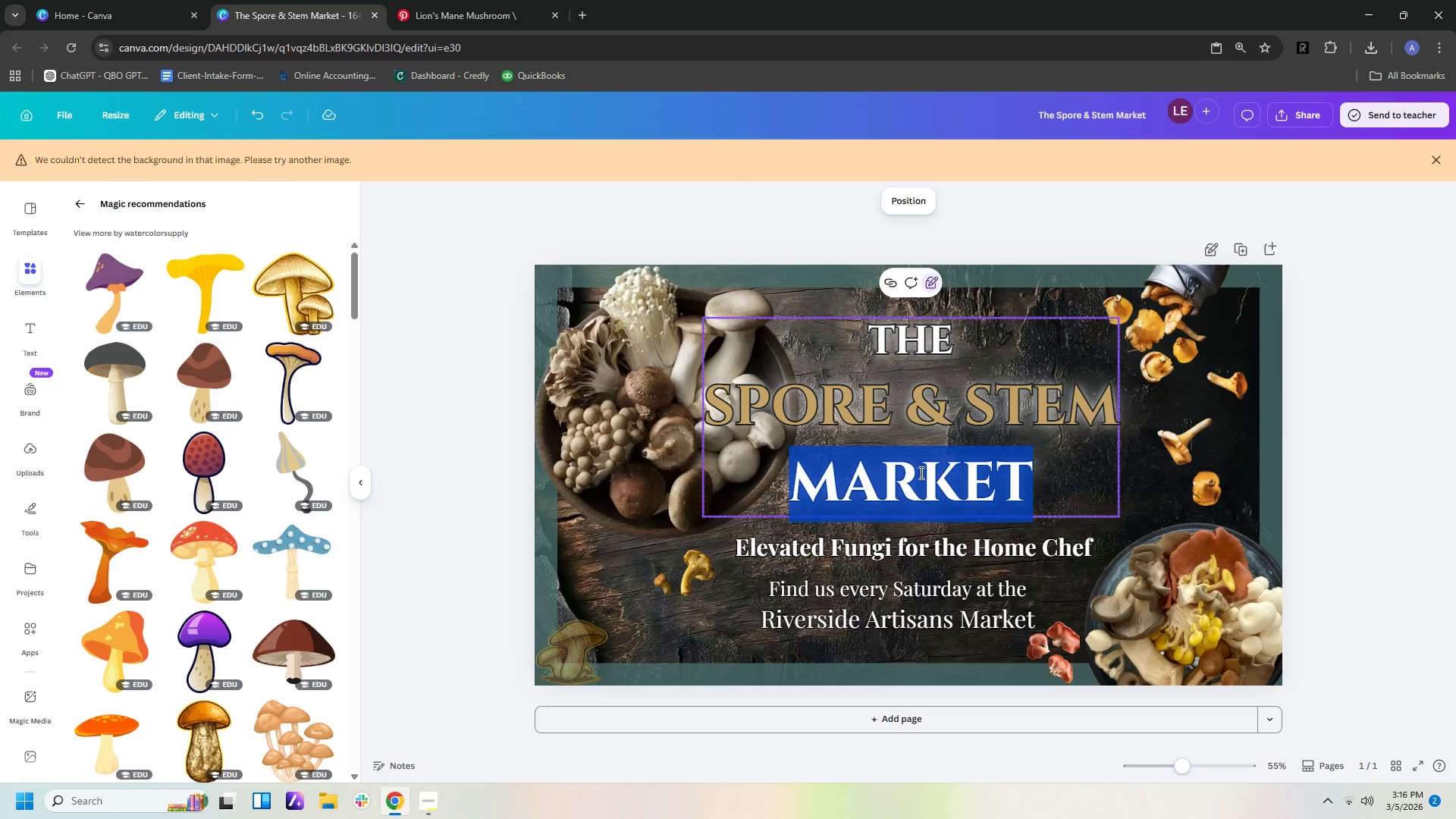 
triple_click([920, 472])
 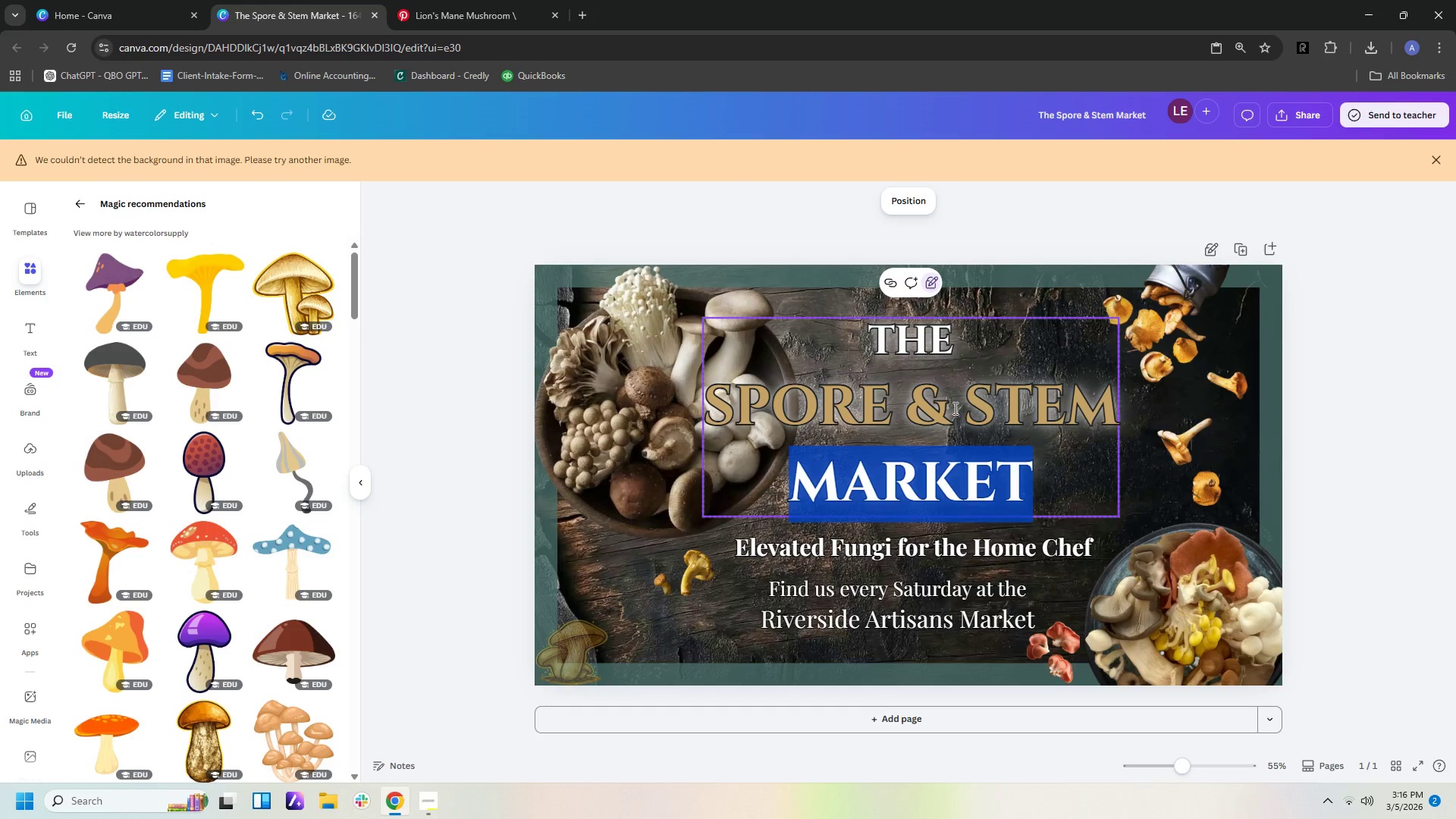 
triple_click([962, 396])
 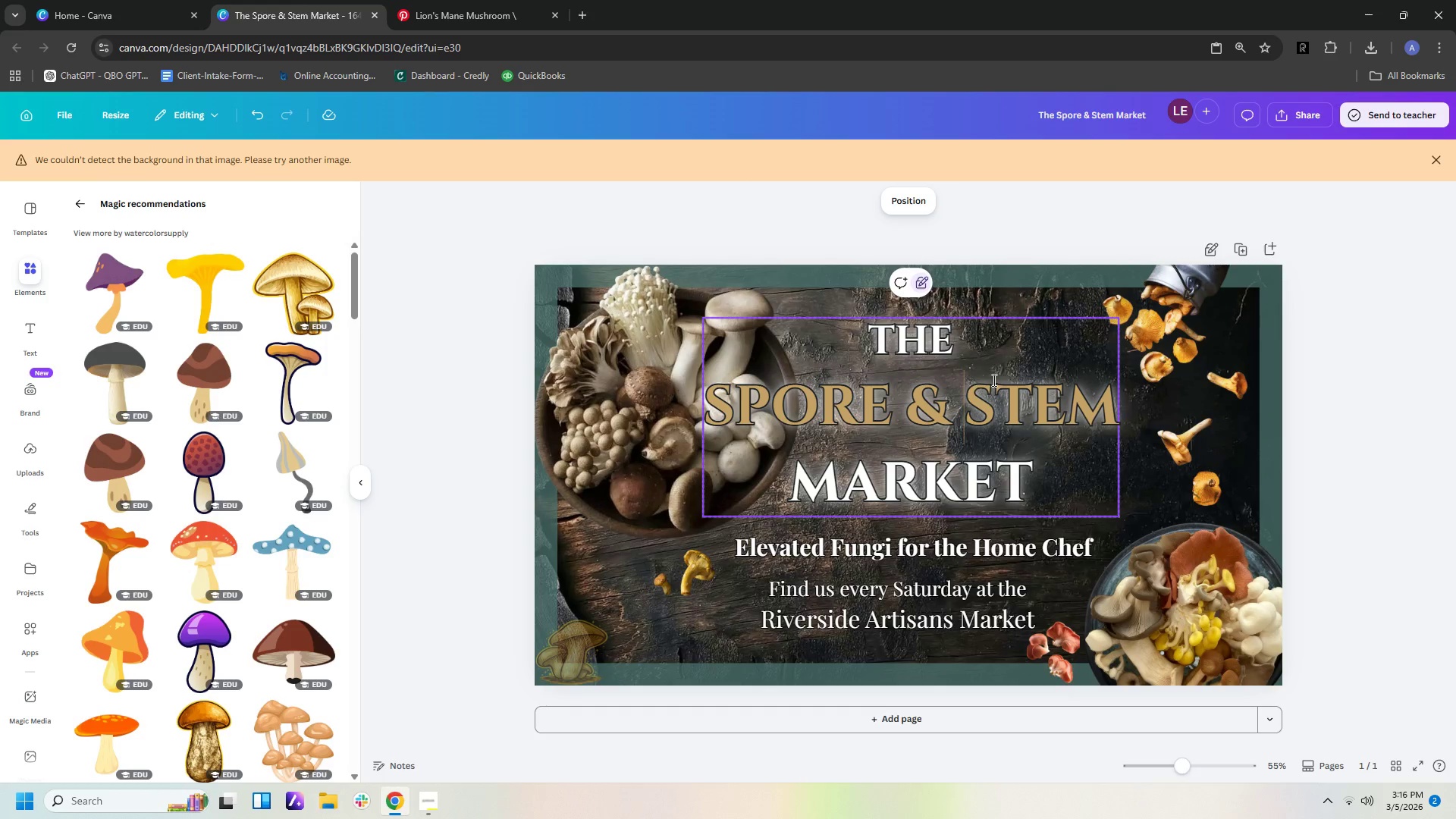 
left_click_drag(start_coordinate=[998, 374], to_coordinate=[1055, 367])
 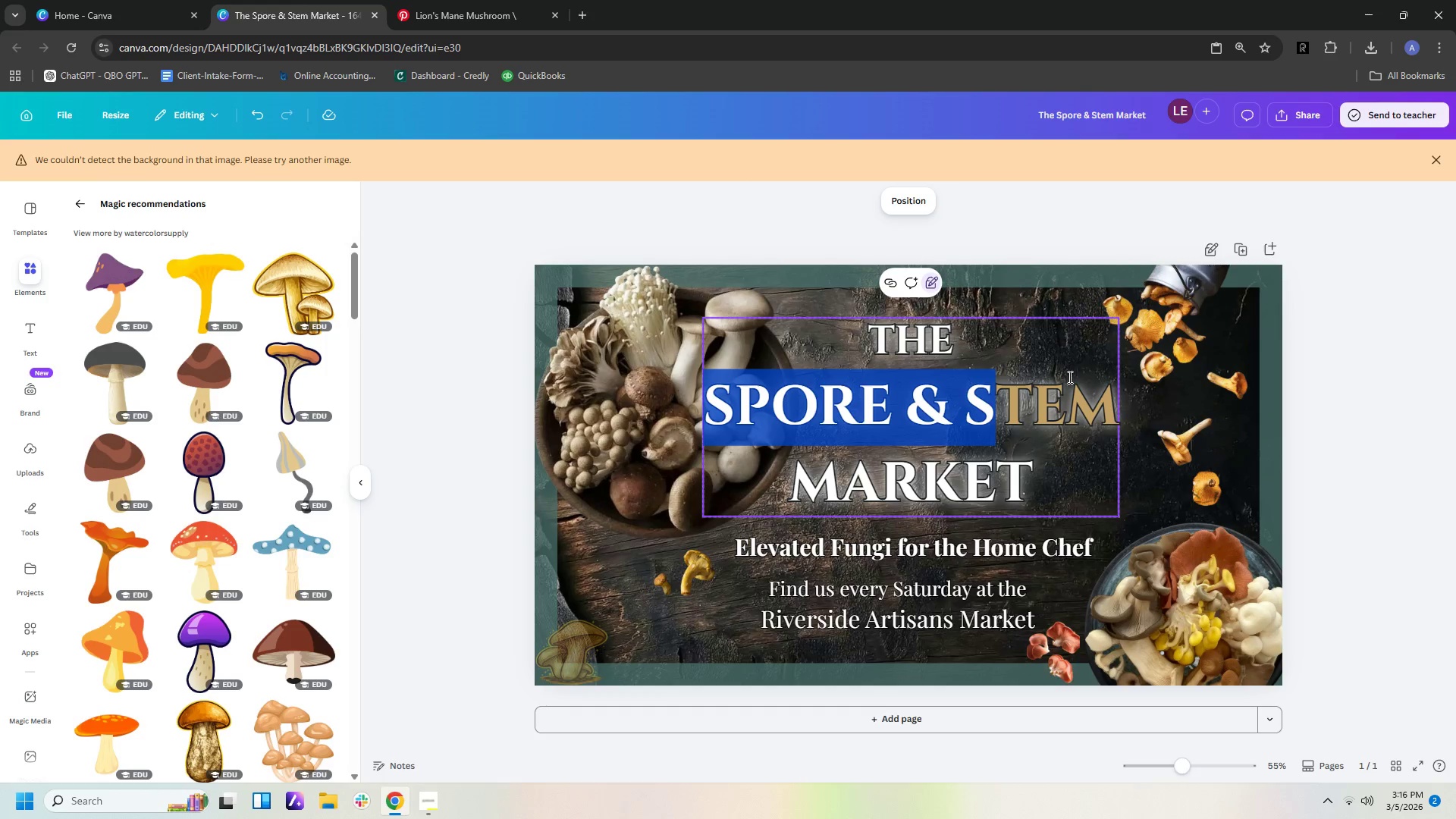 
key(Control+Z)
 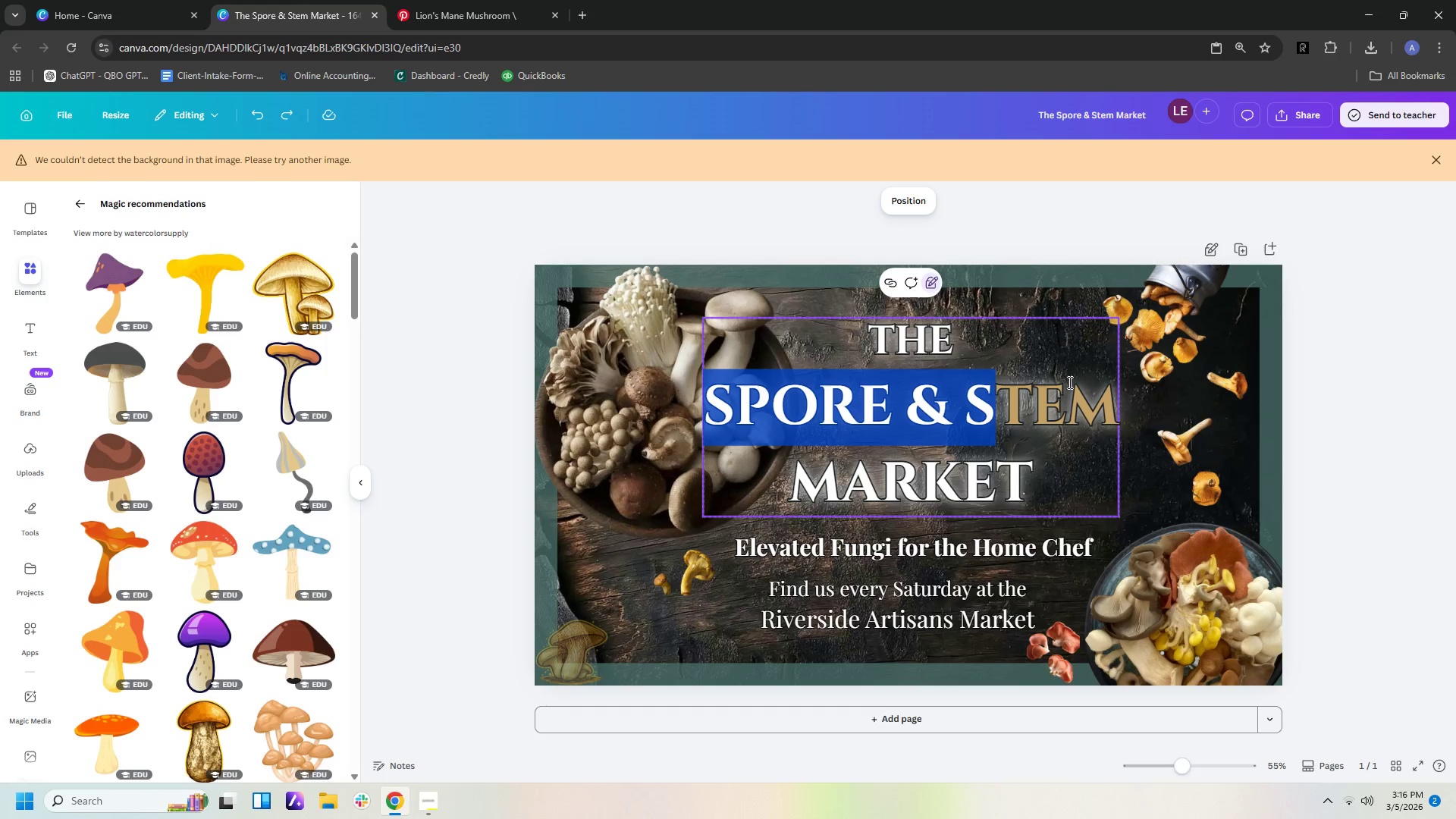 
key(Control+Z)
 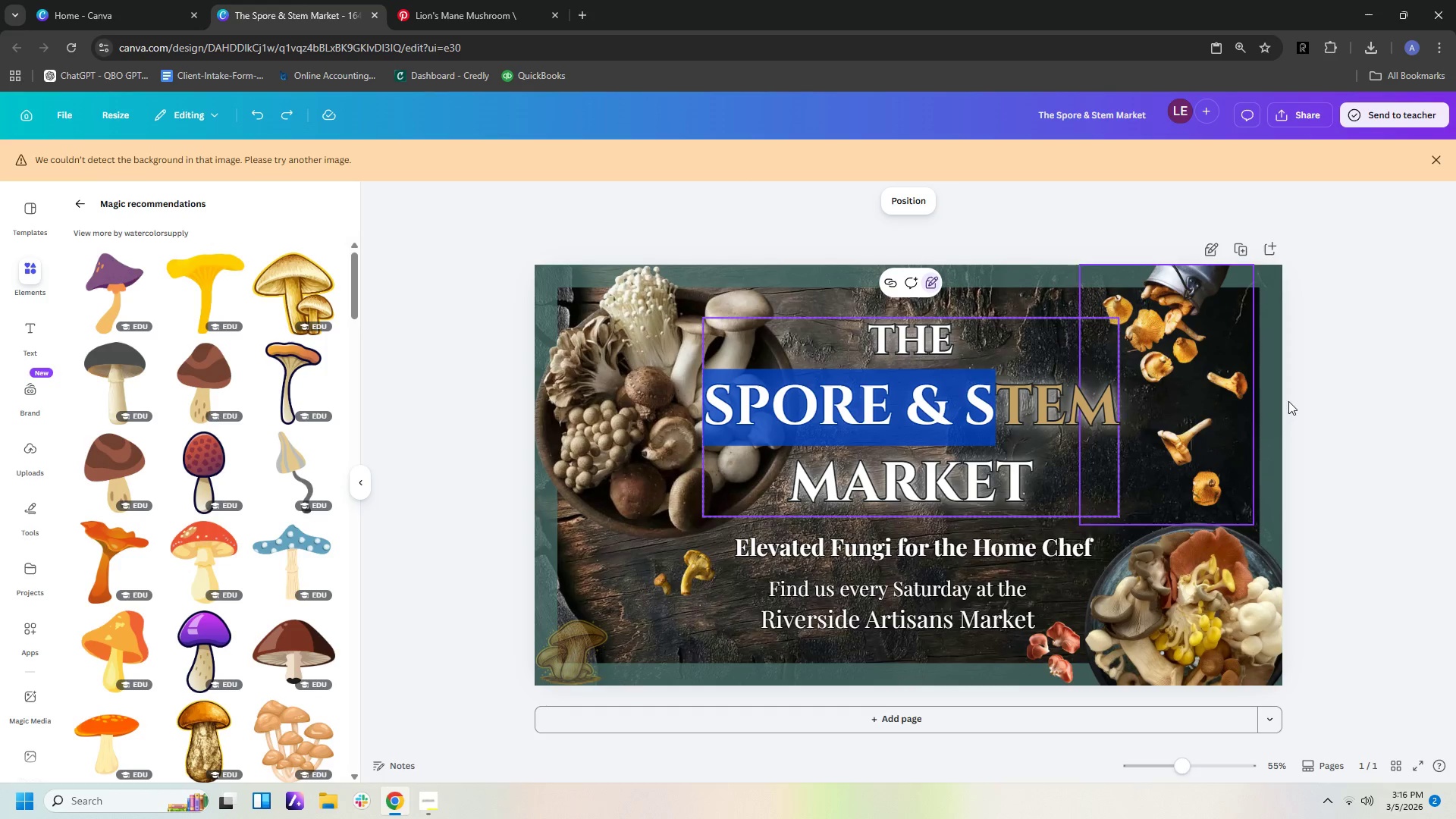 
key(Control+Z)
 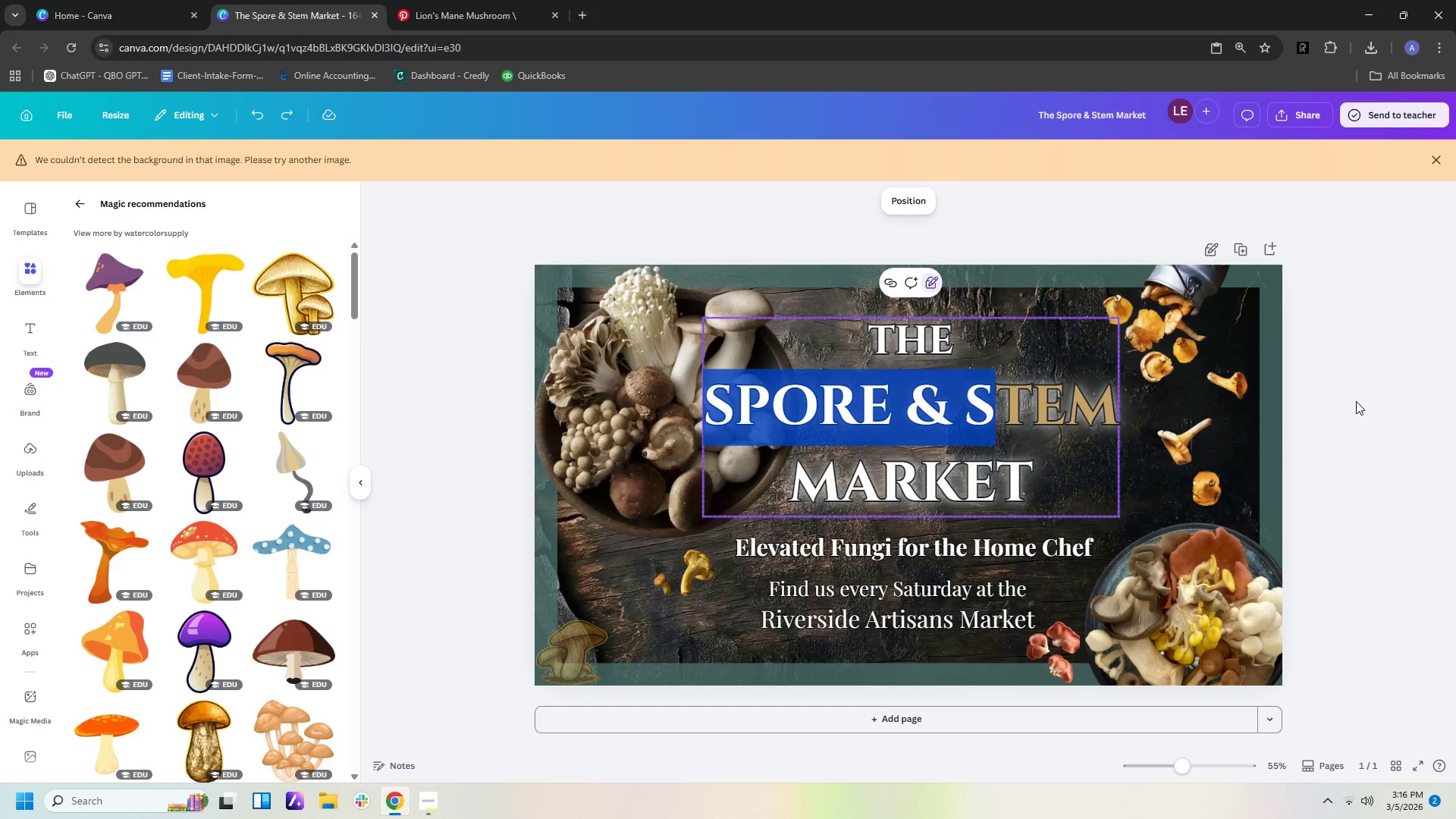 
key(Control+Z)
 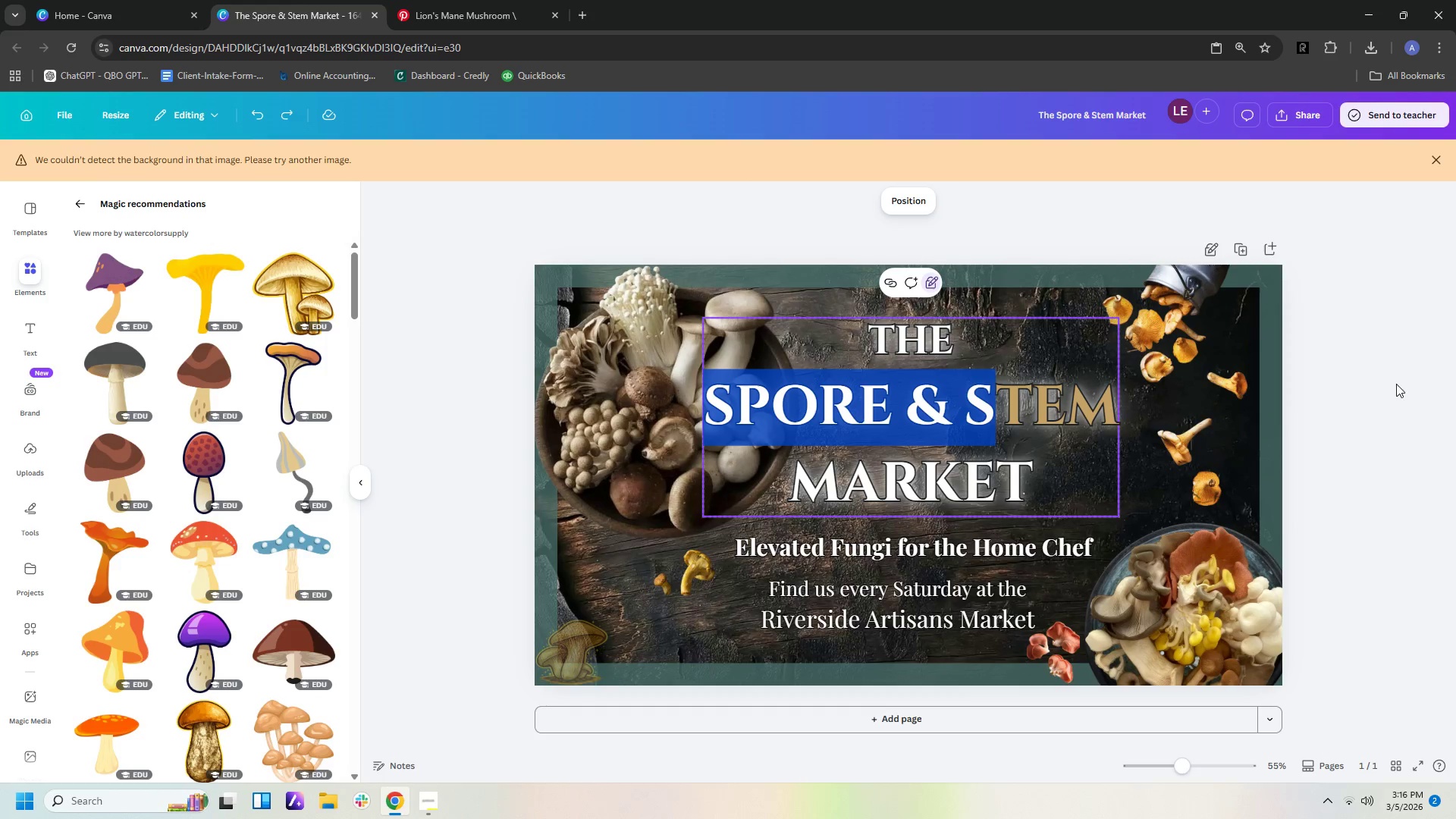 
key(Control+Z)
 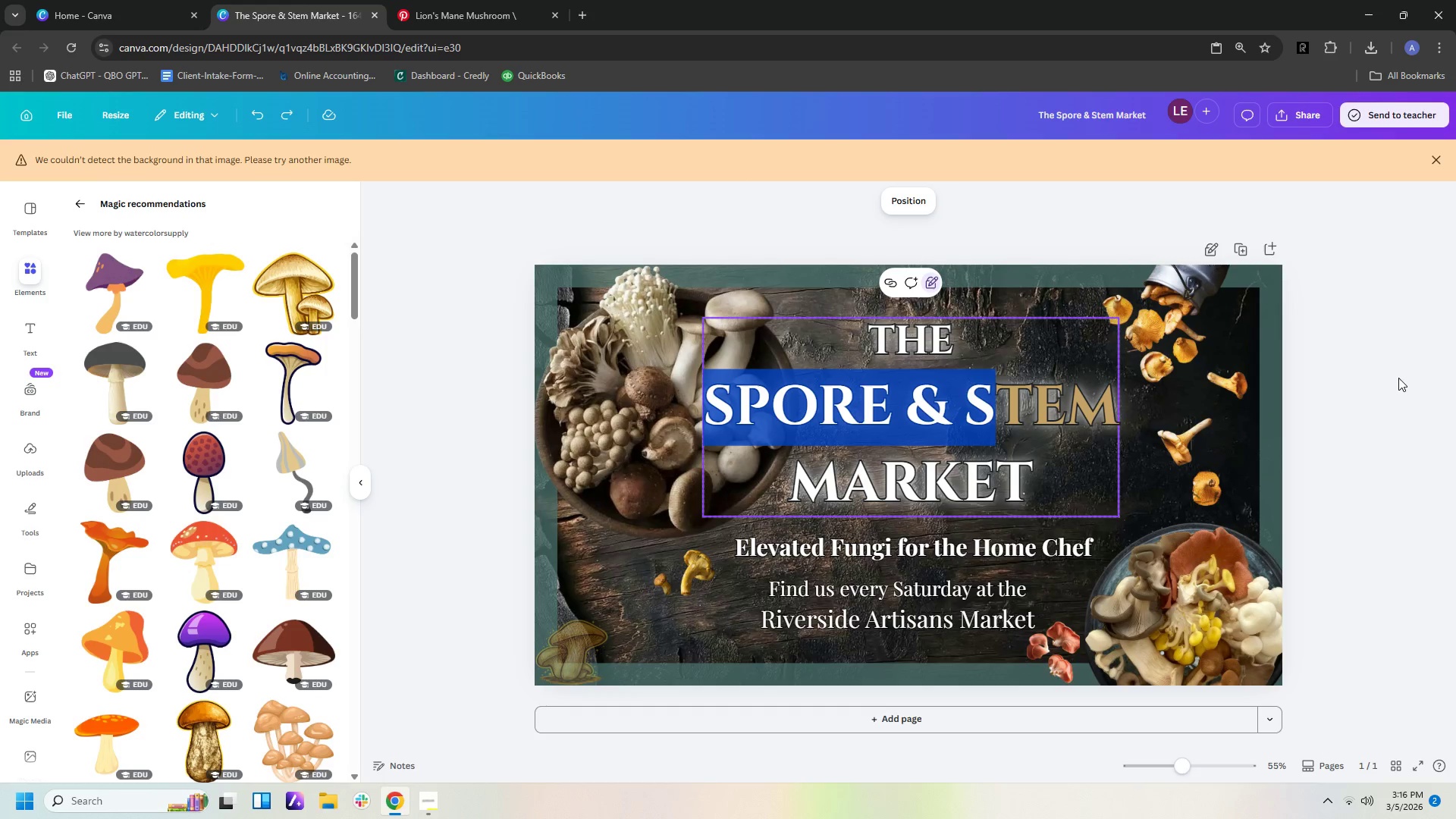 
key(Control+Z)
 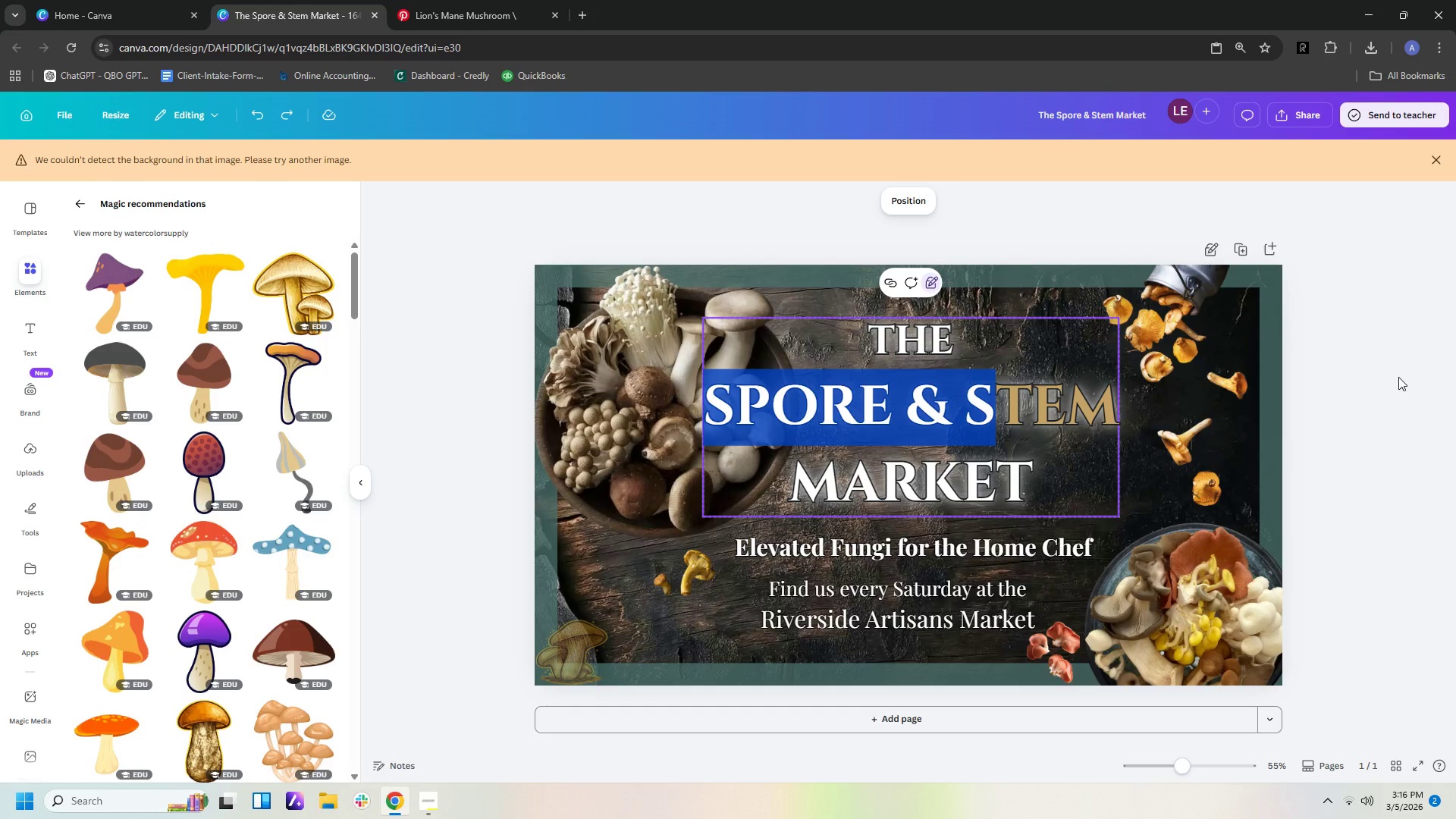 
key(Control+Z)
 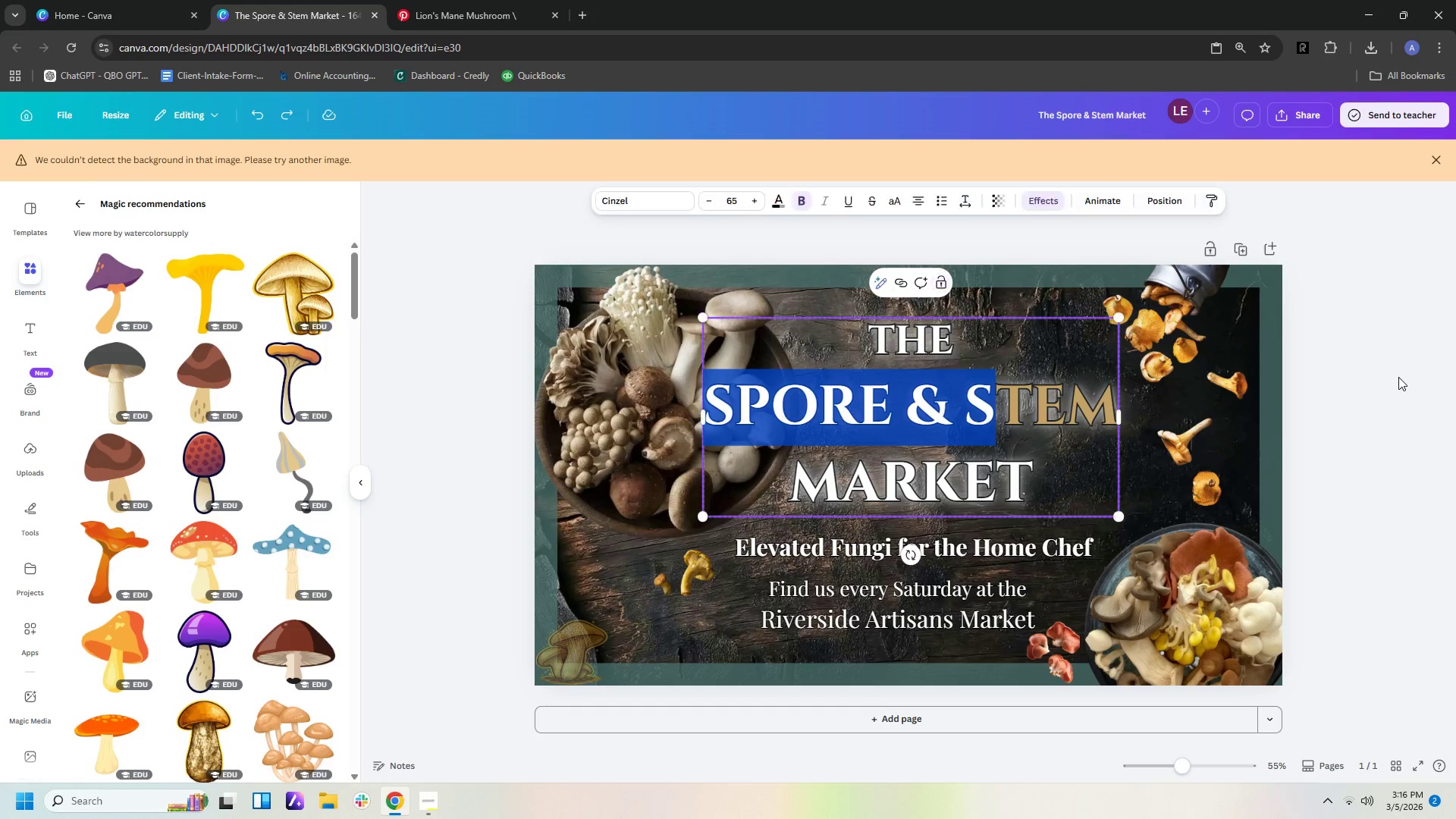 
key(Control+Z)
 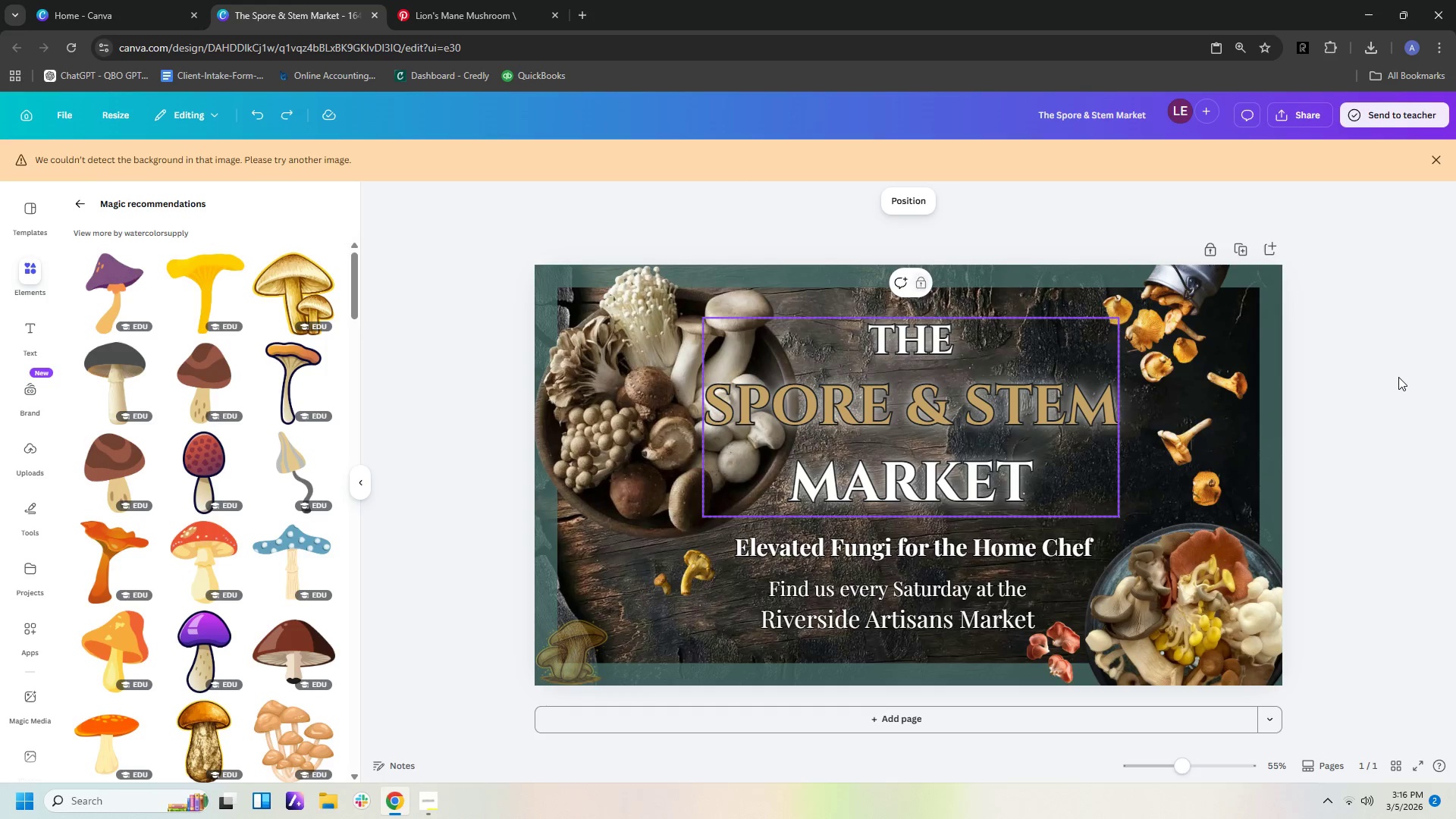 
key(Control+Z)
 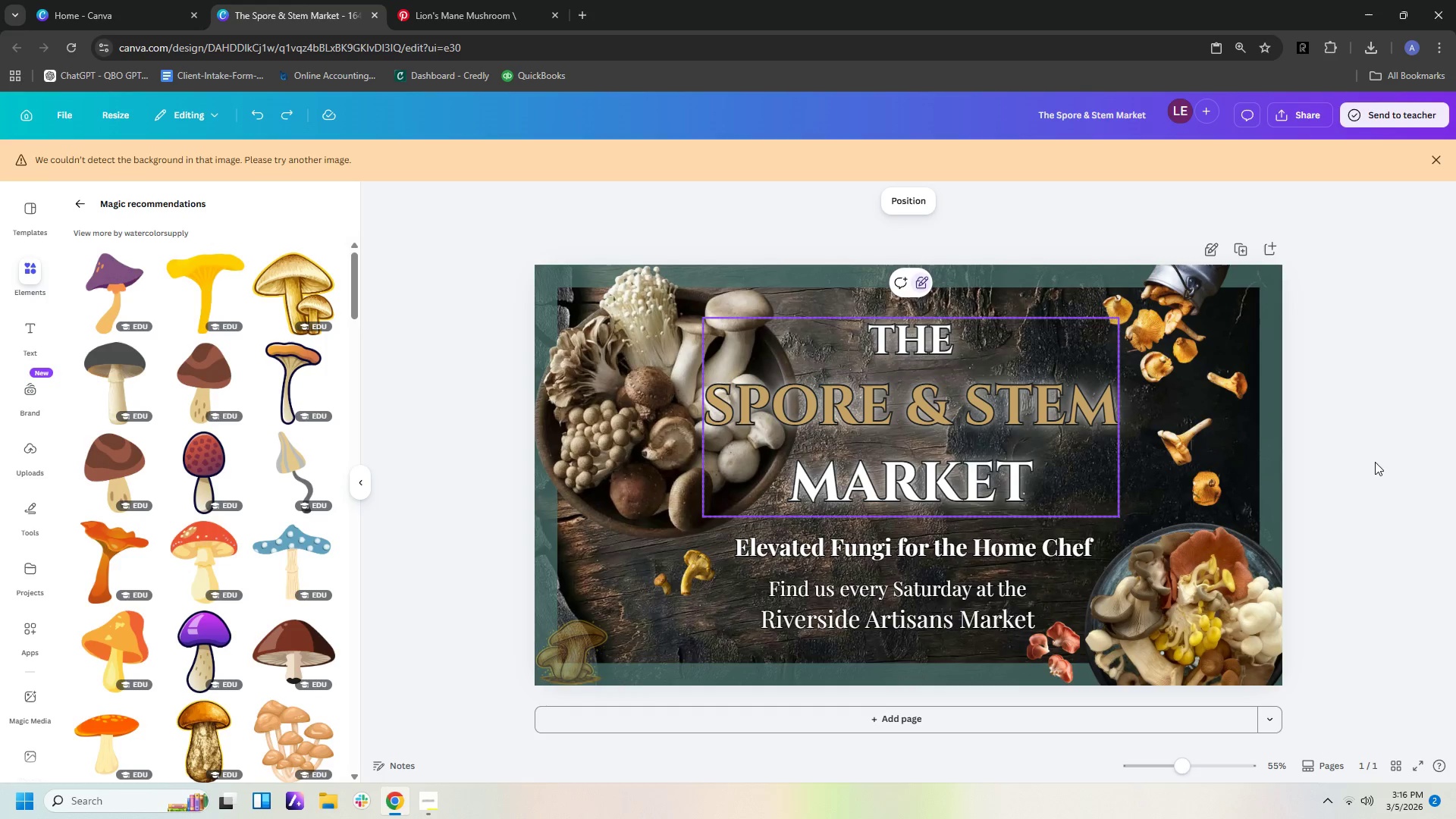 
key(Control+Z)
 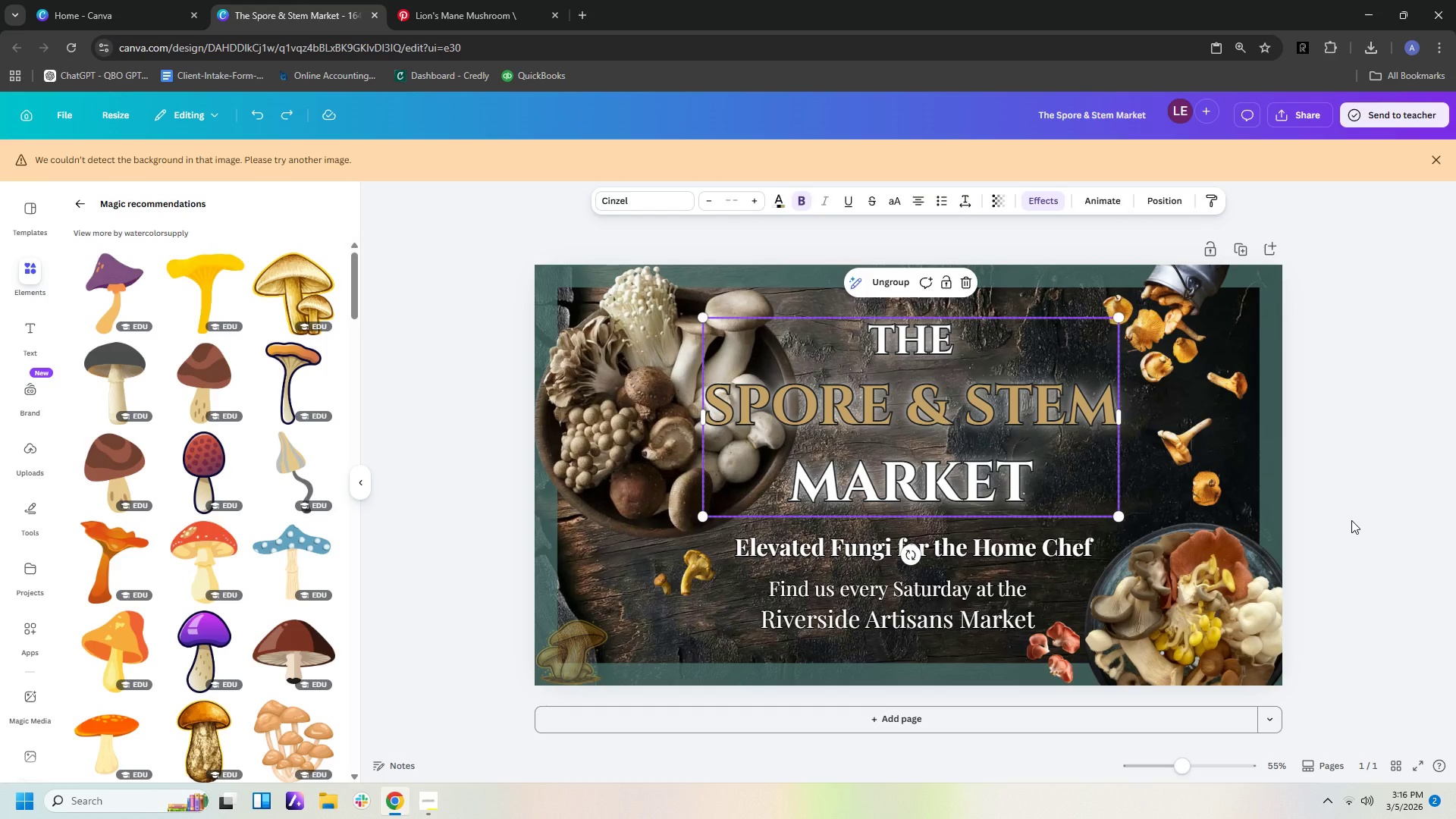 
left_click([1351, 520])
 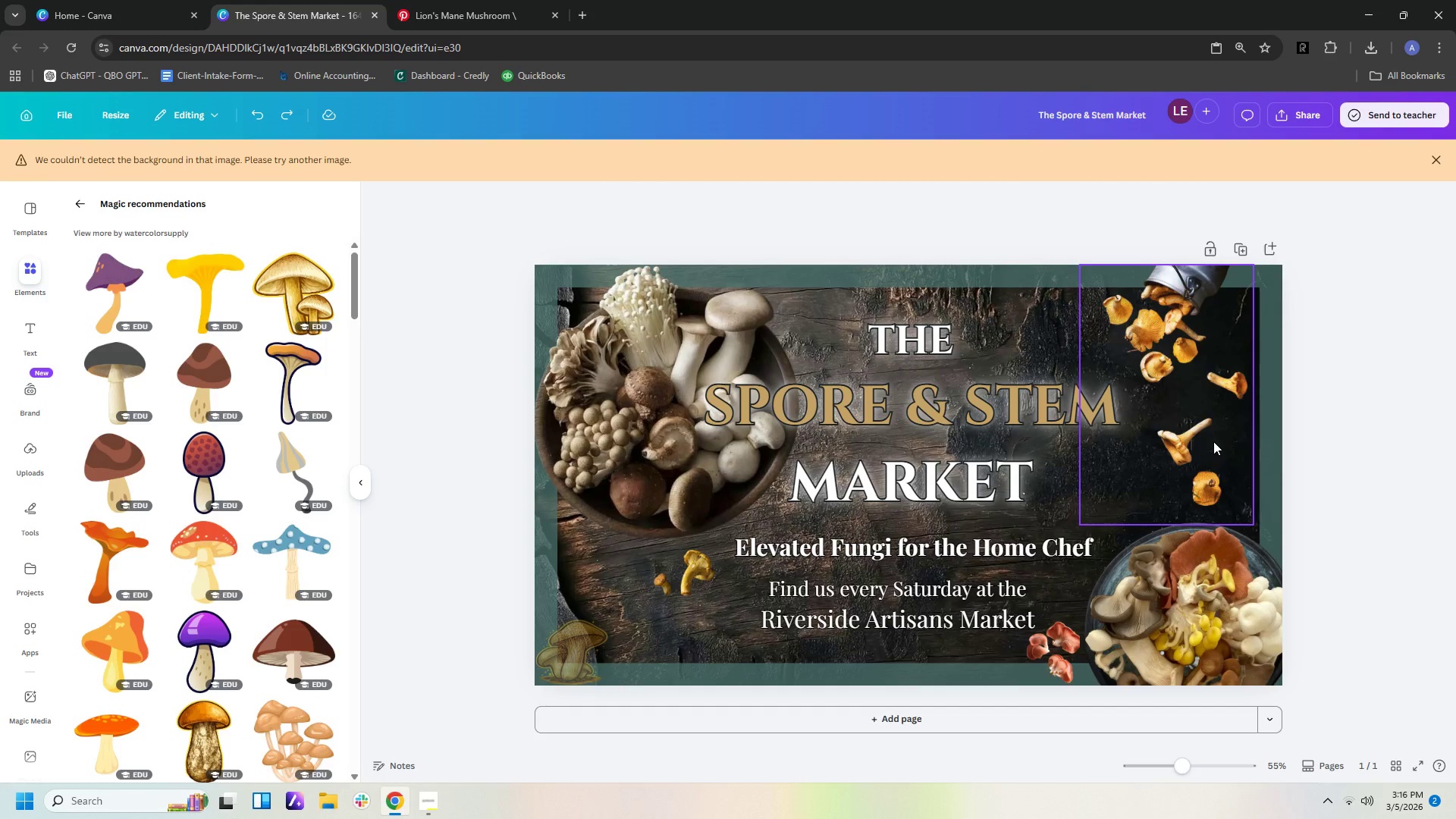 
left_click([1210, 438])
 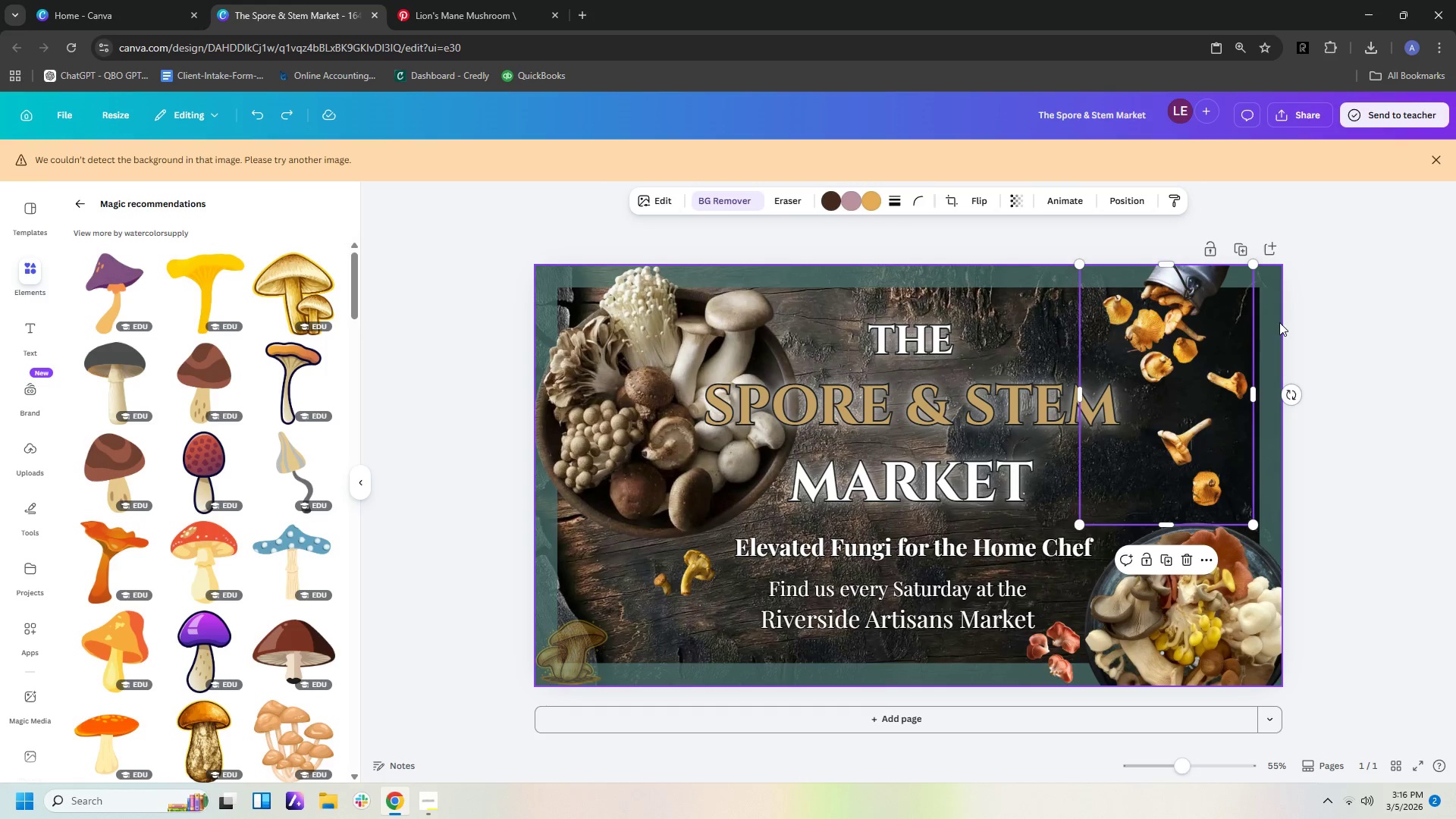 
left_click([1279, 322])
 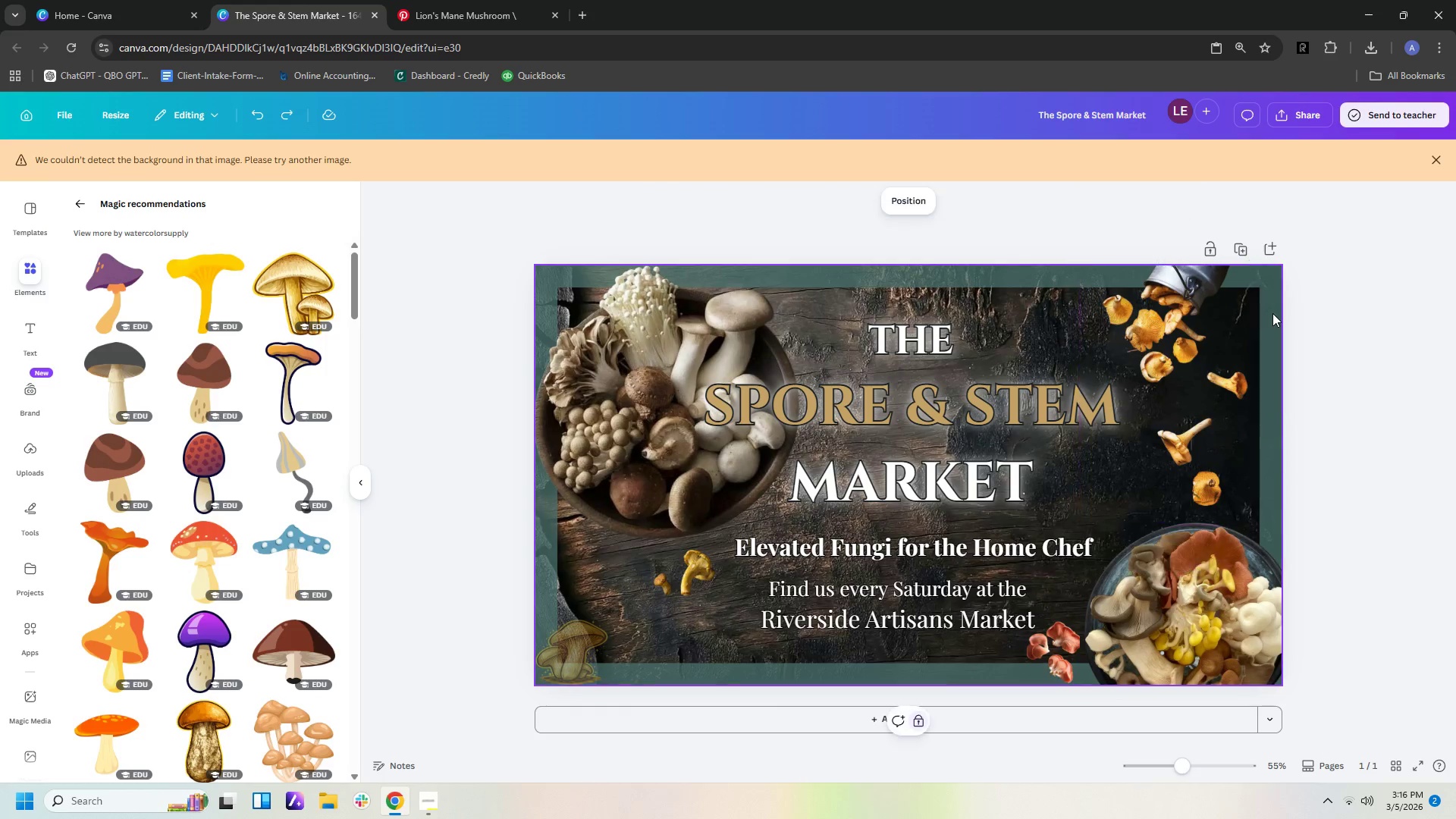 
double_click([1272, 313])
 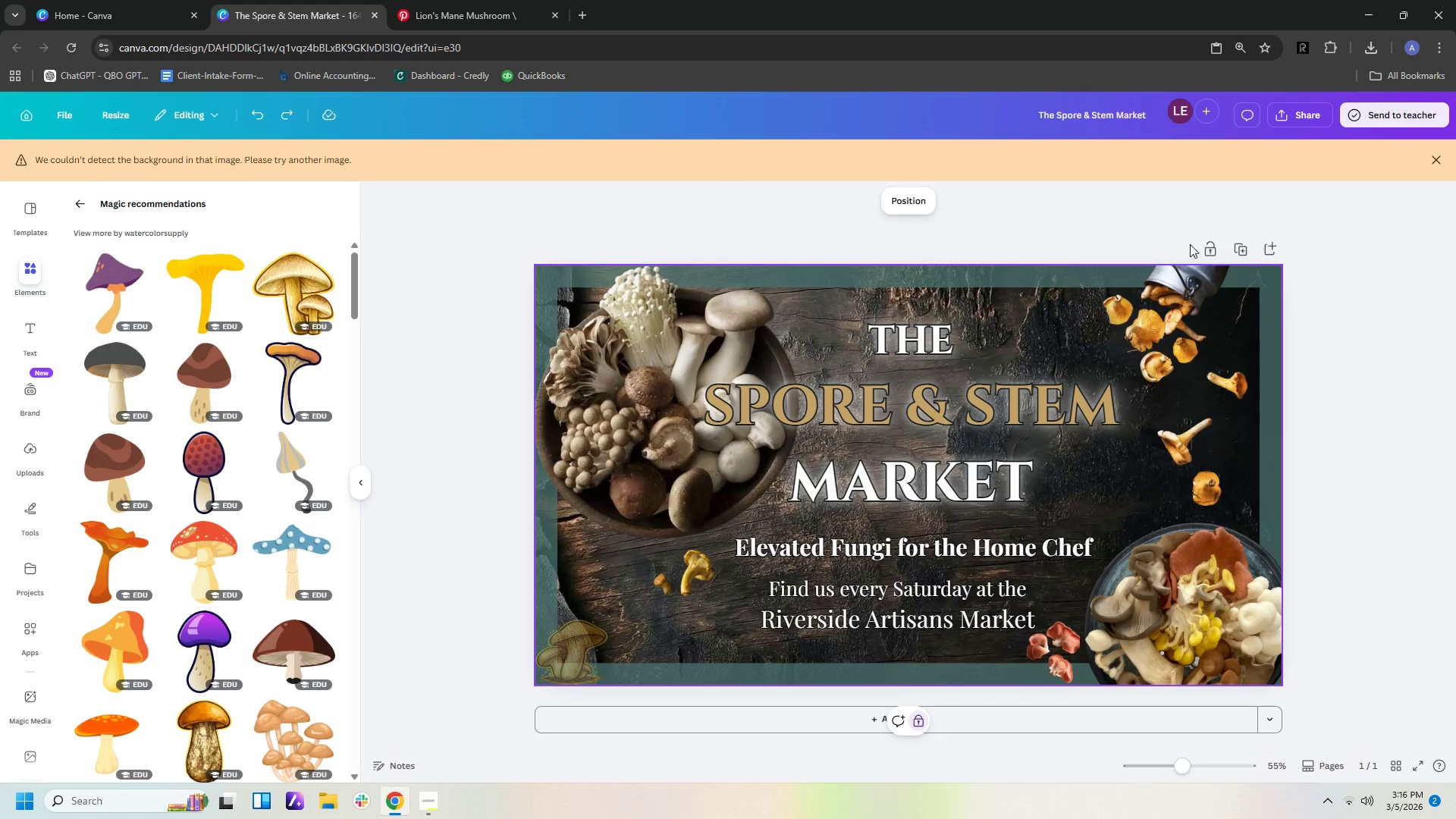 
left_click([1199, 244])
 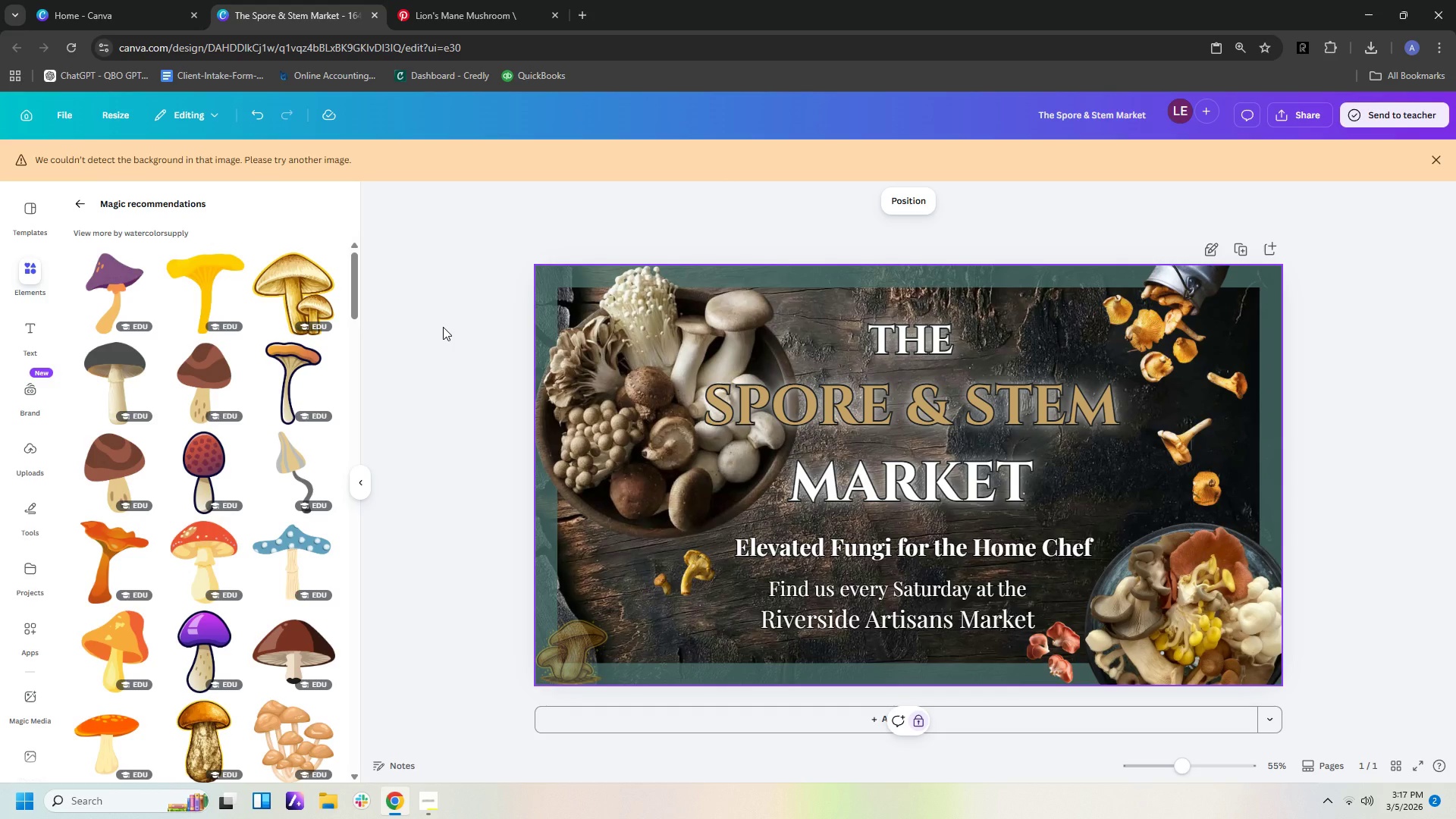 
left_click([547, 278])
 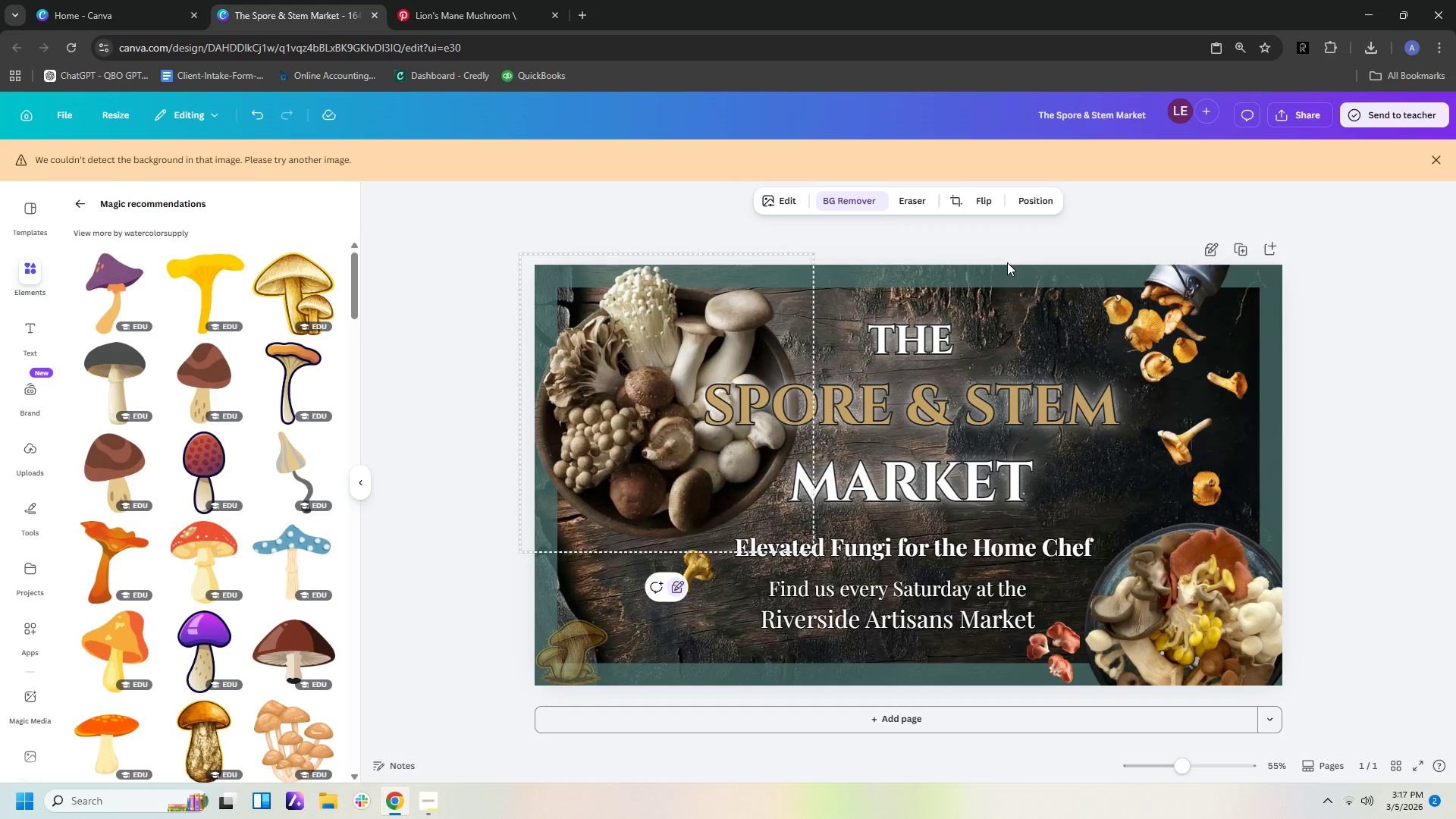 
left_click([1014, 269])
 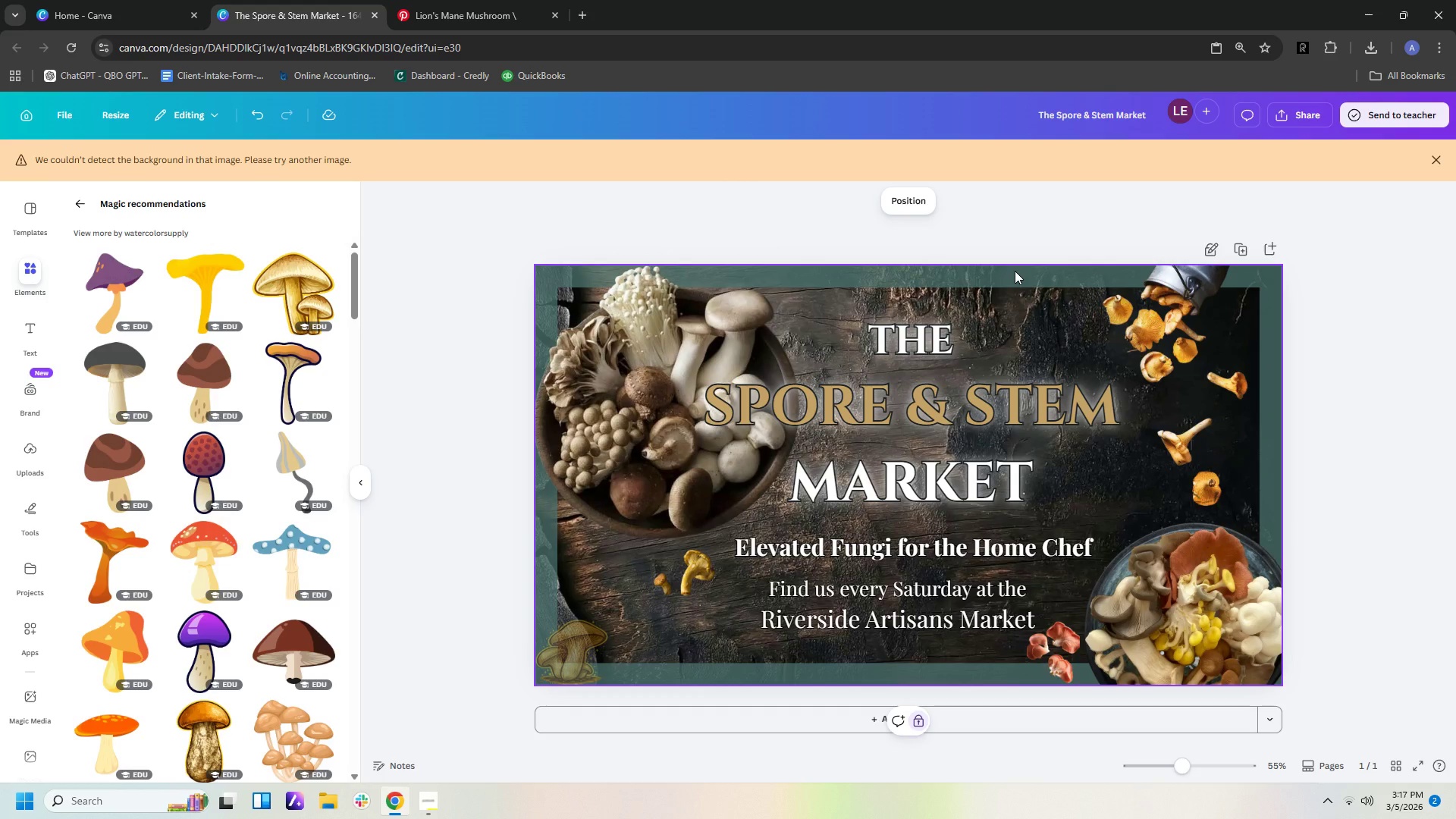 
right_click([1015, 271])
 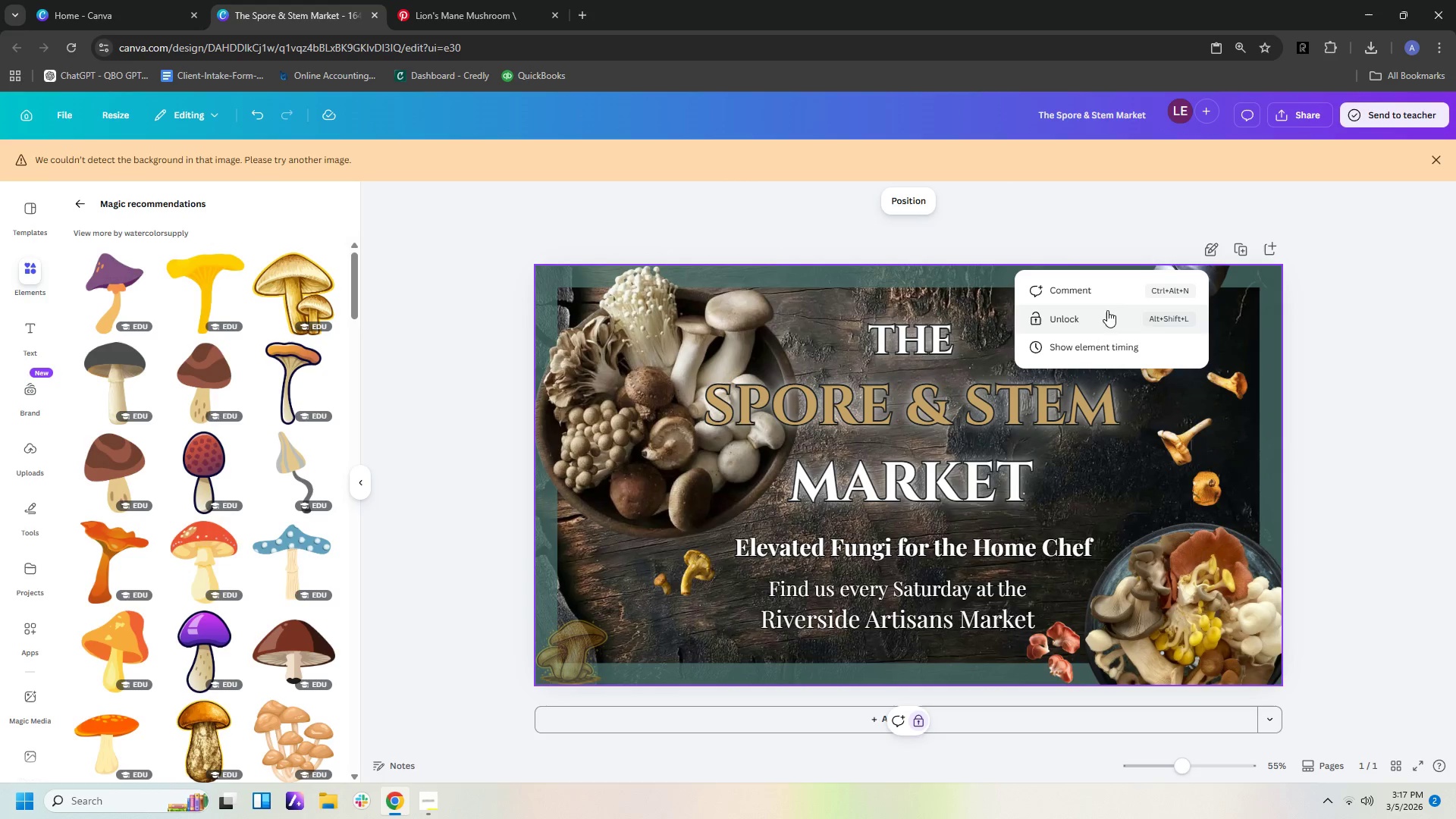 
left_click([1379, 322])
 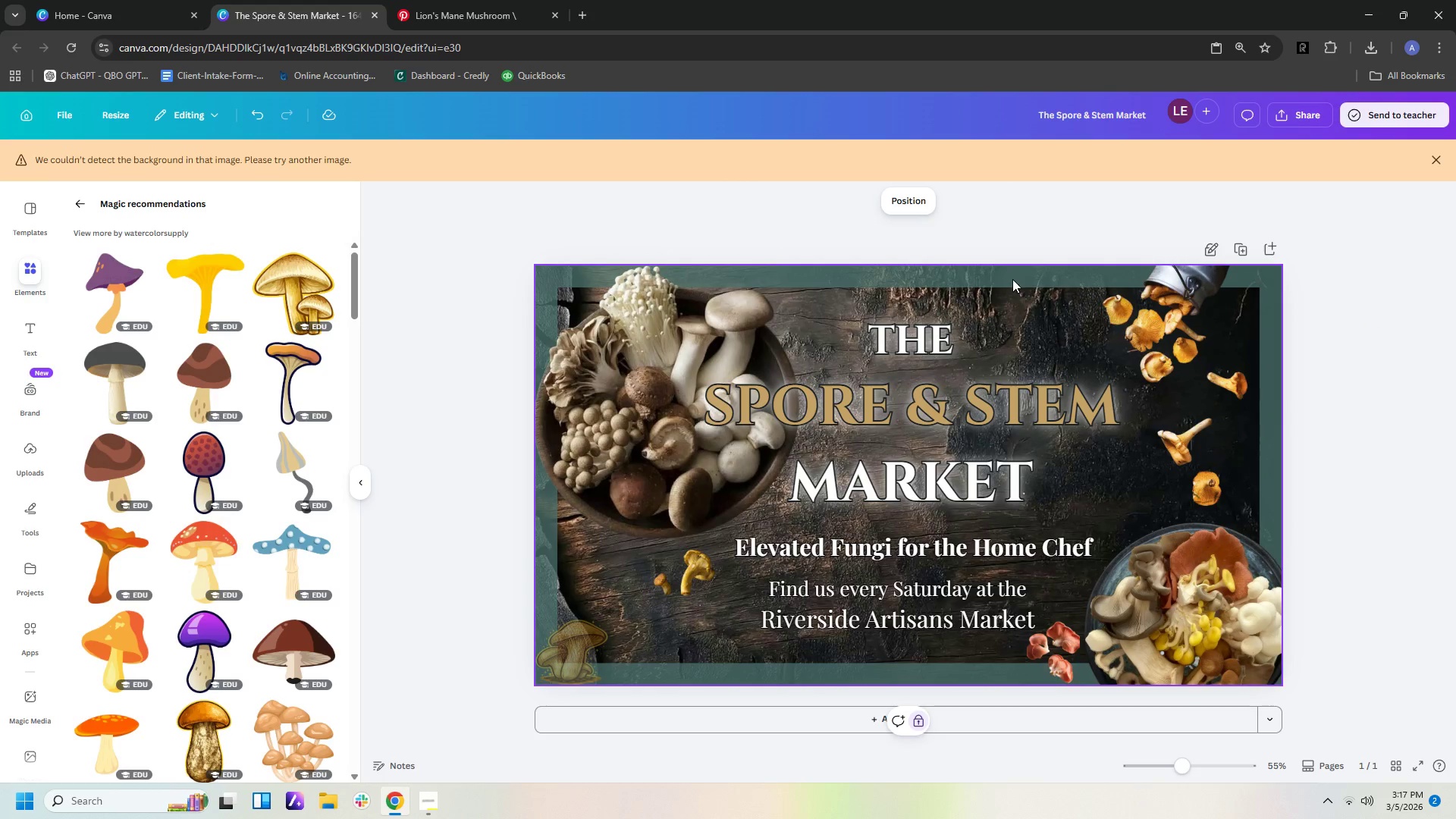 
double_click([1012, 279])
 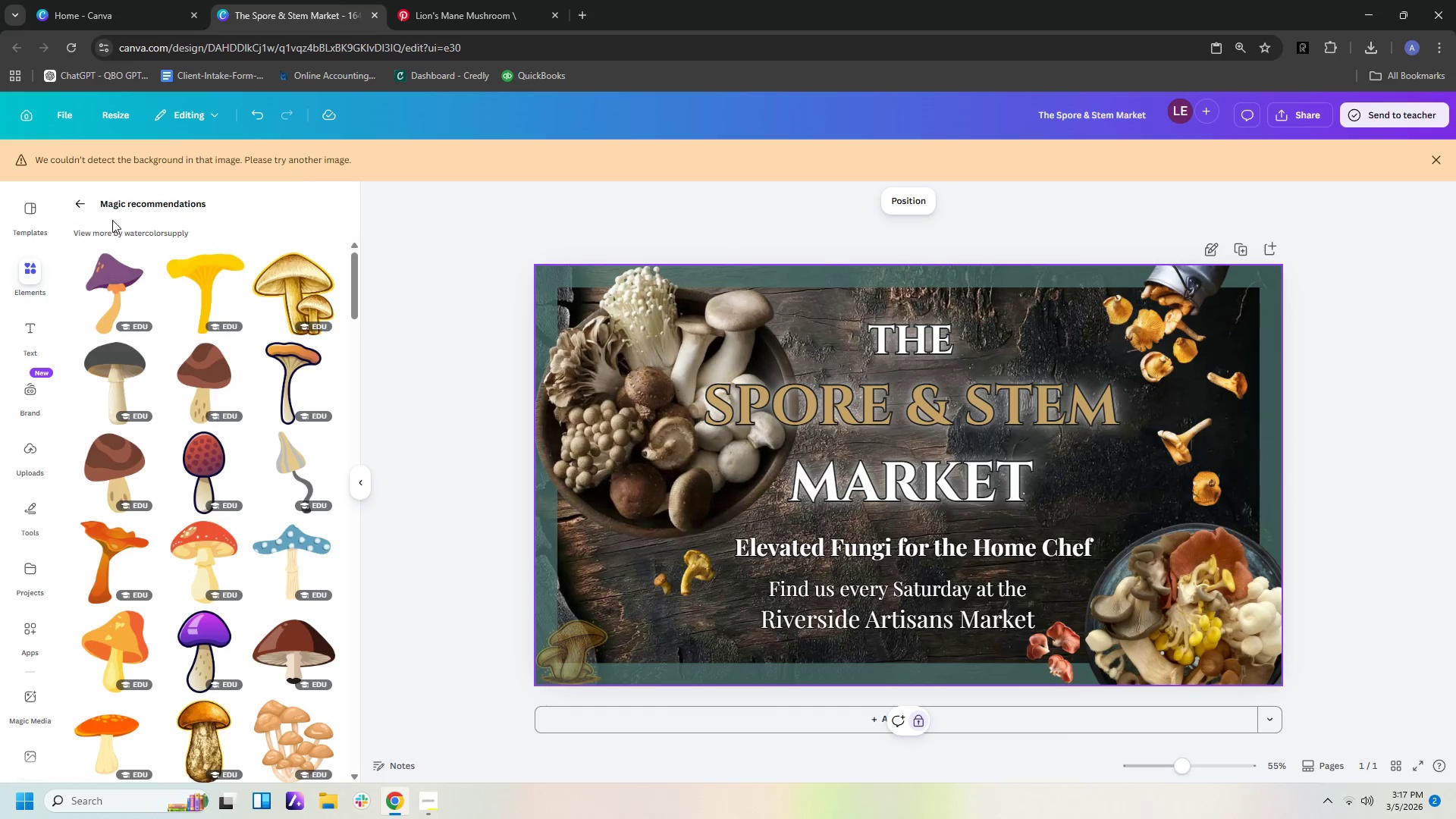 
left_click([80, 202])
 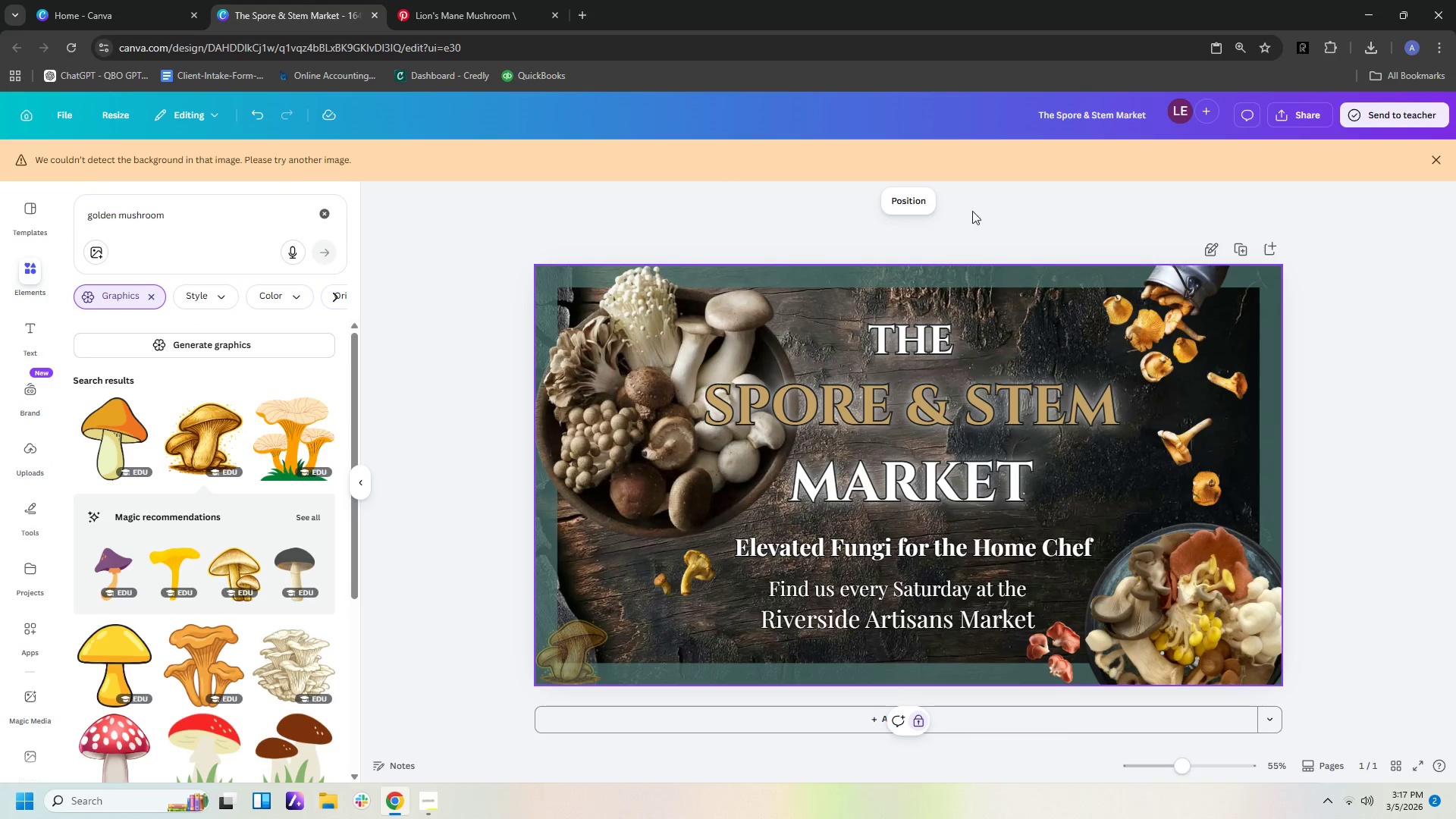 
left_click([994, 283])
 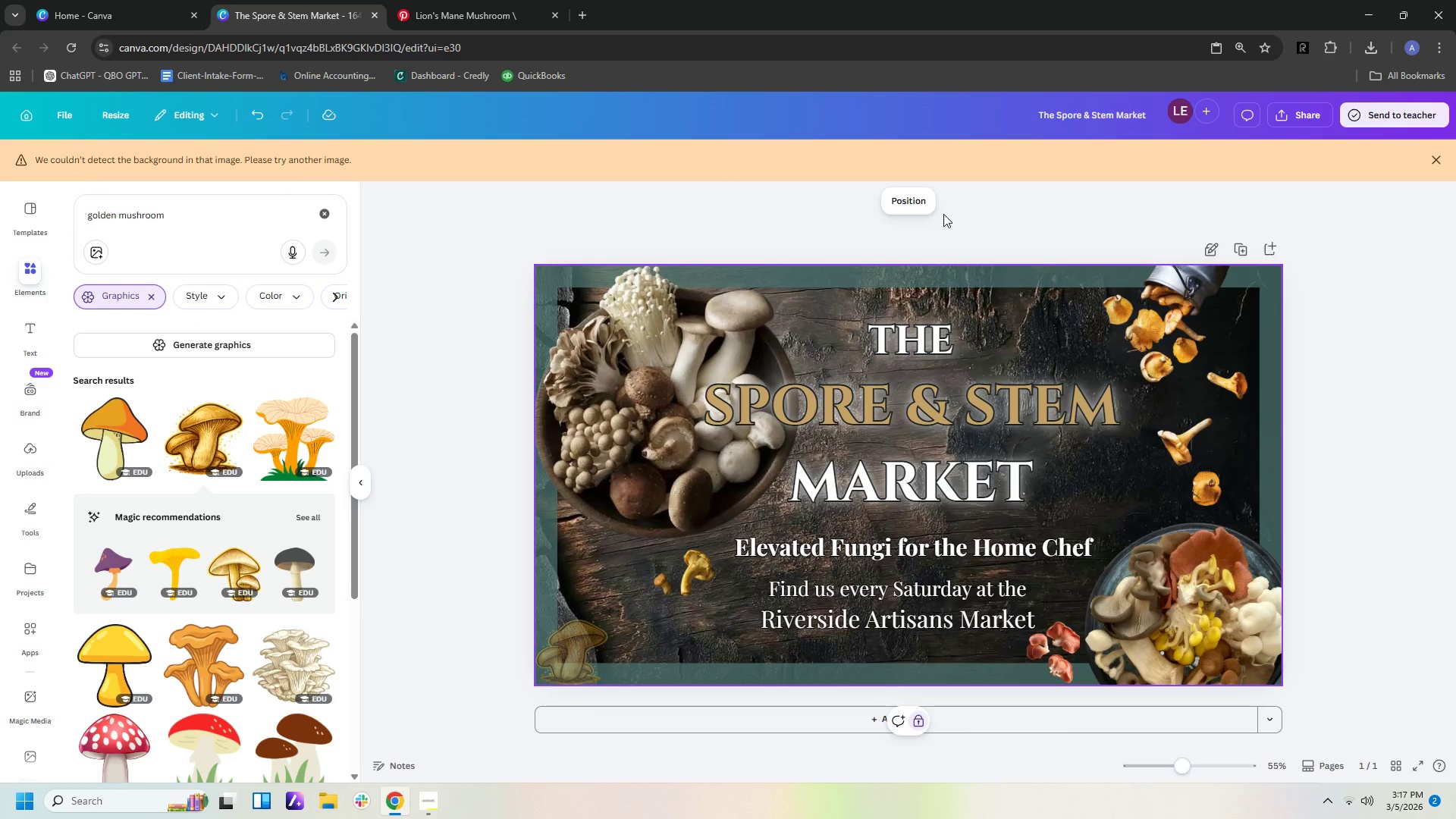 
left_click([914, 209])
 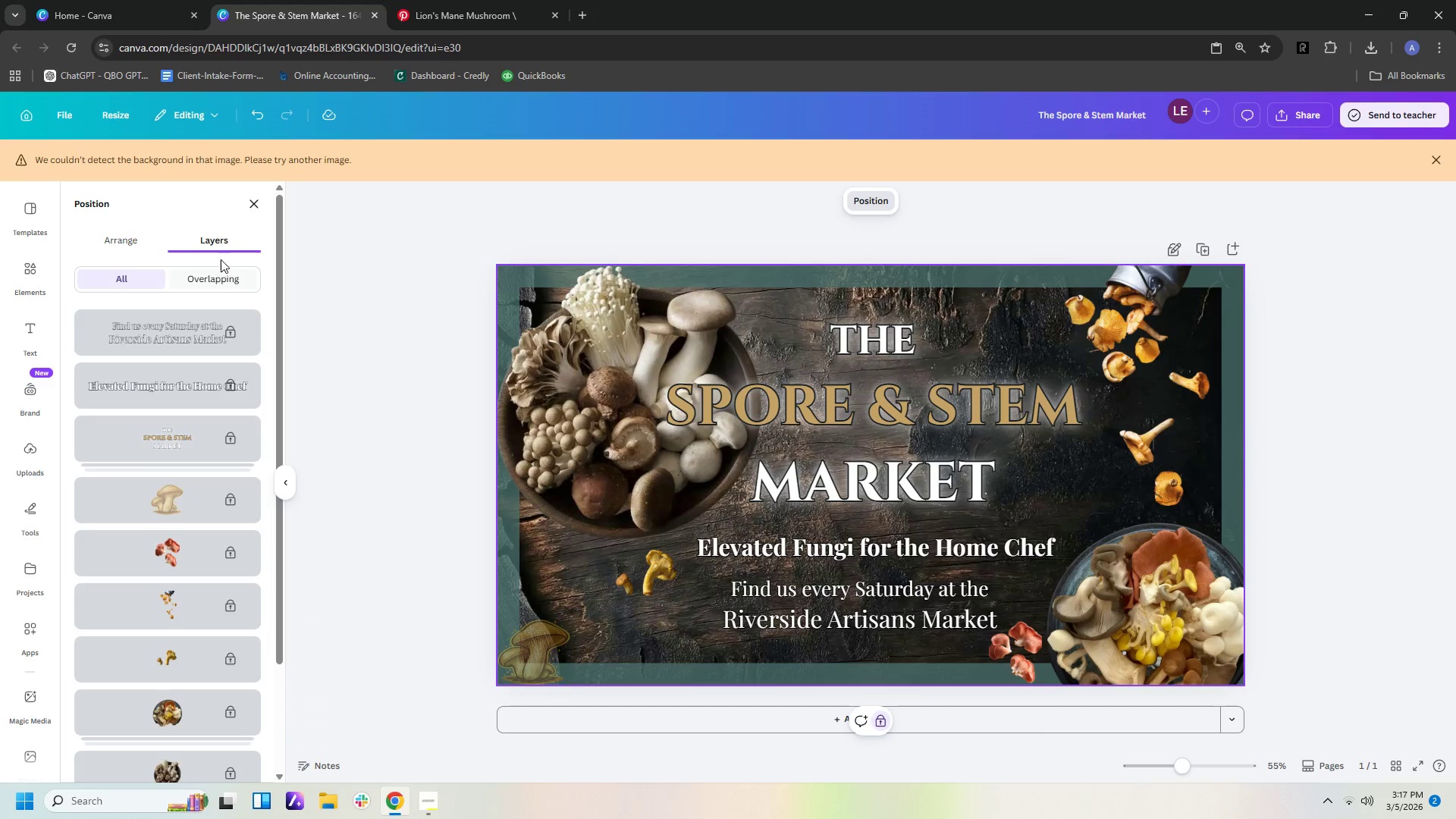 
left_click([86, 235])
 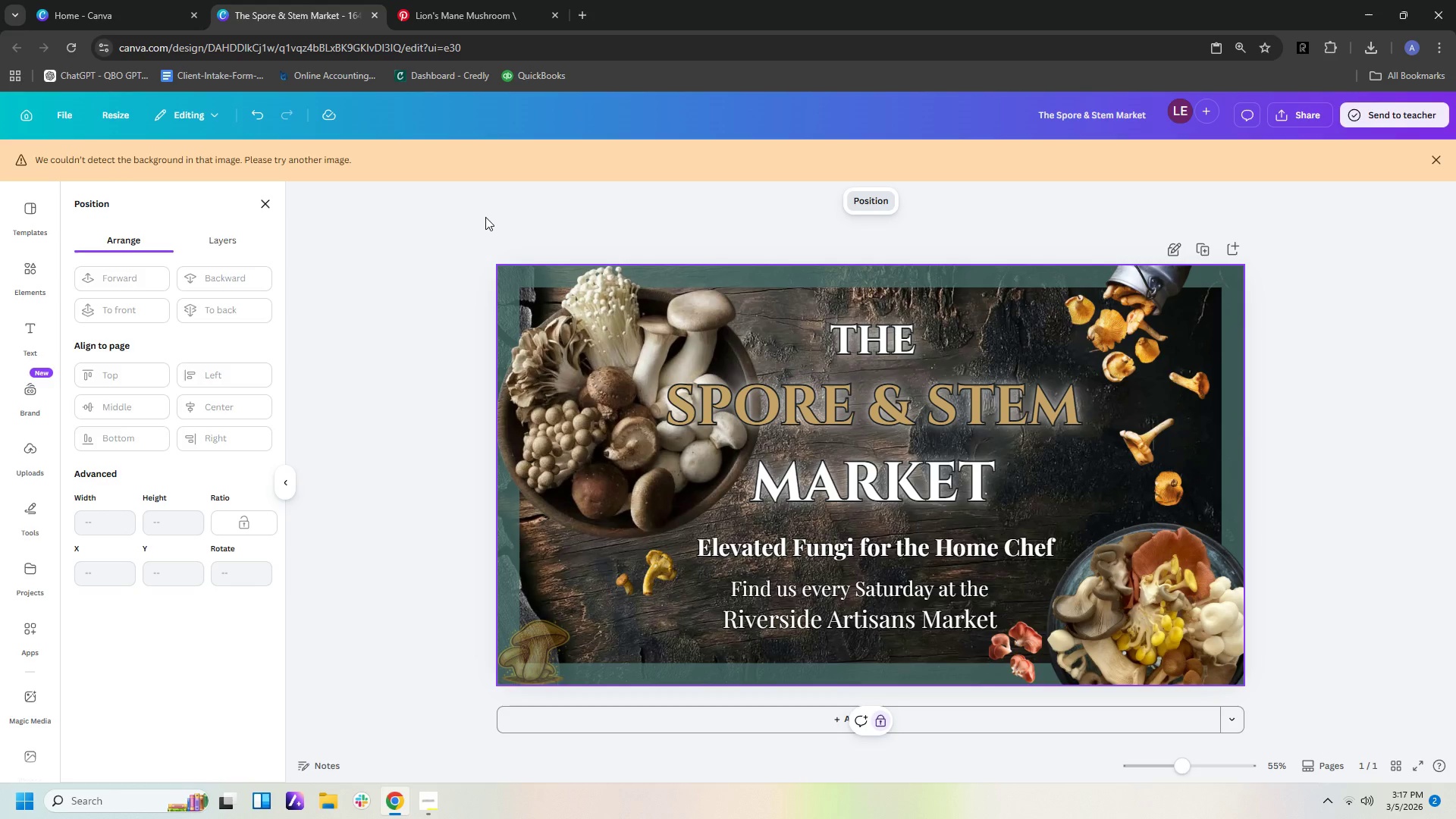 
wait(10.73)
 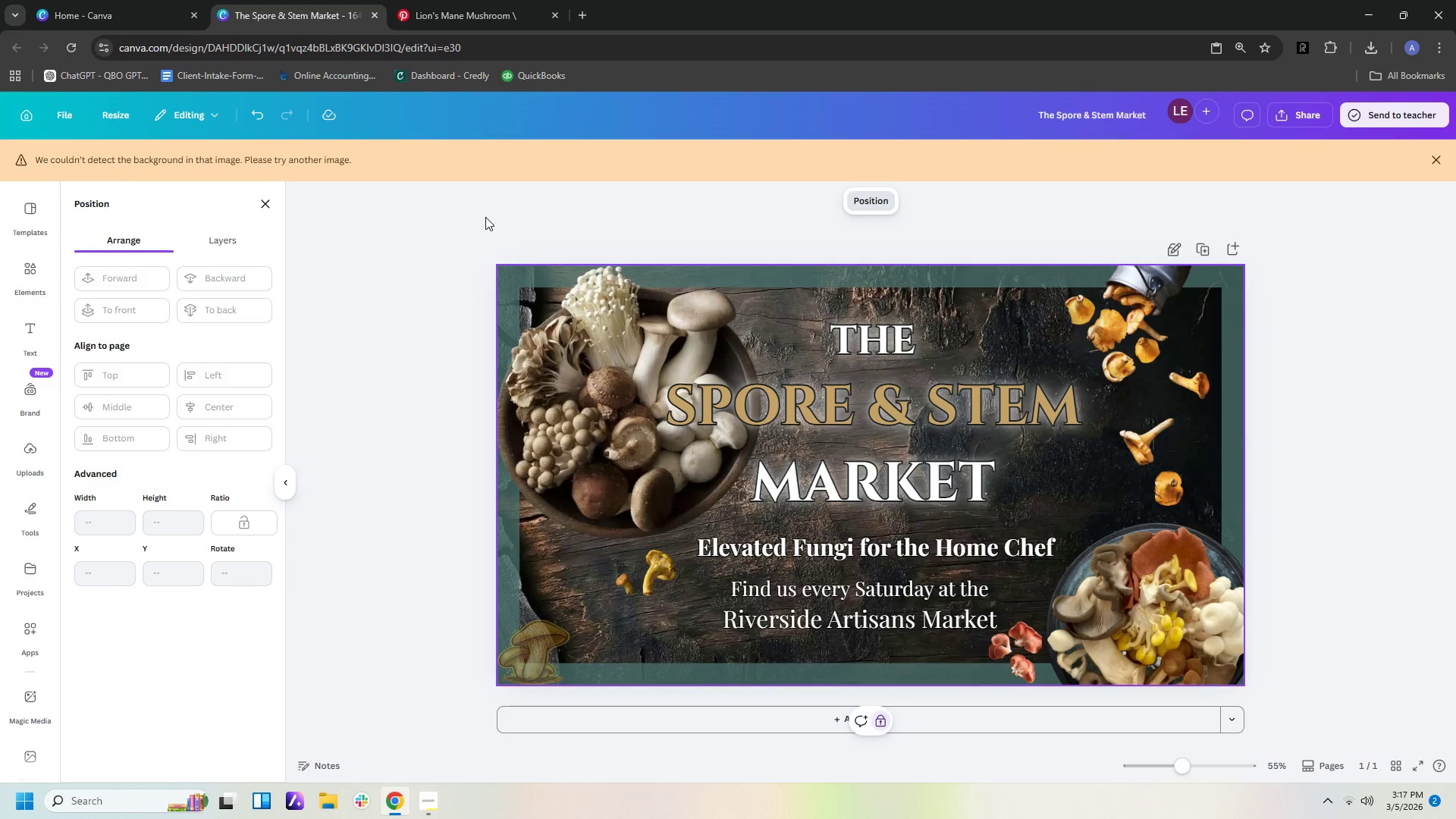 
right_click([582, 452])
 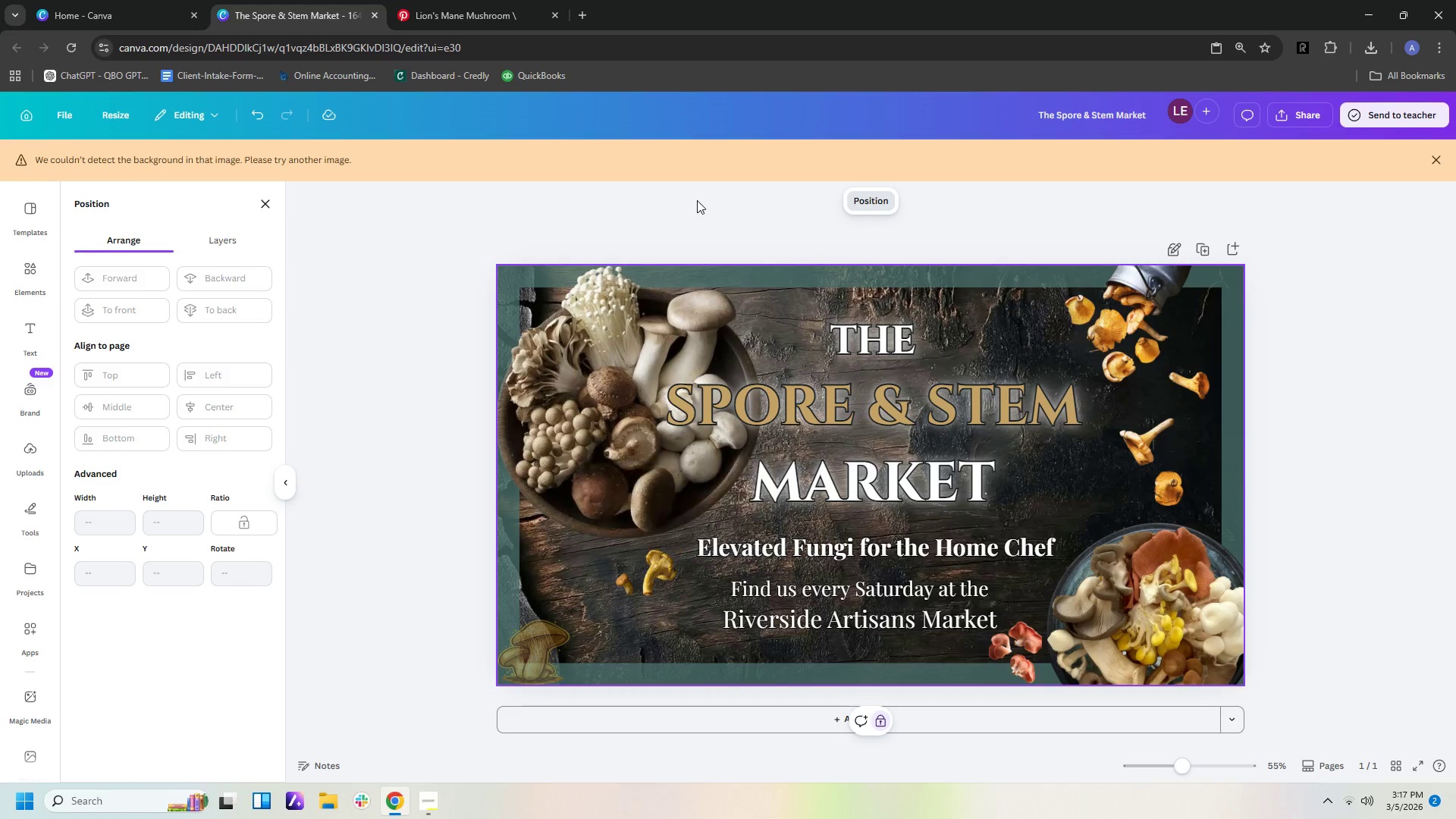 
double_click([695, 344])
 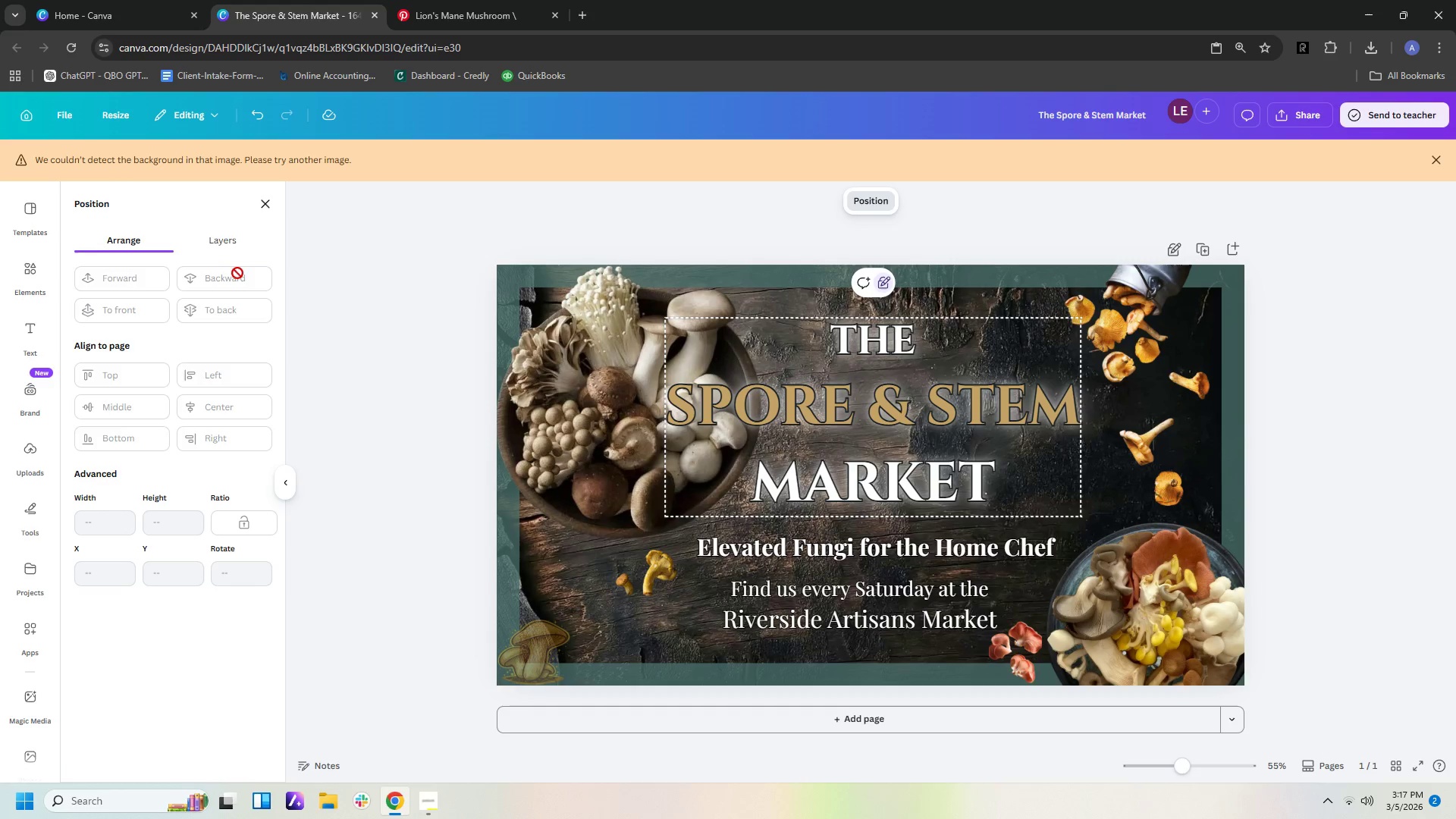 
left_click([320, 231])
 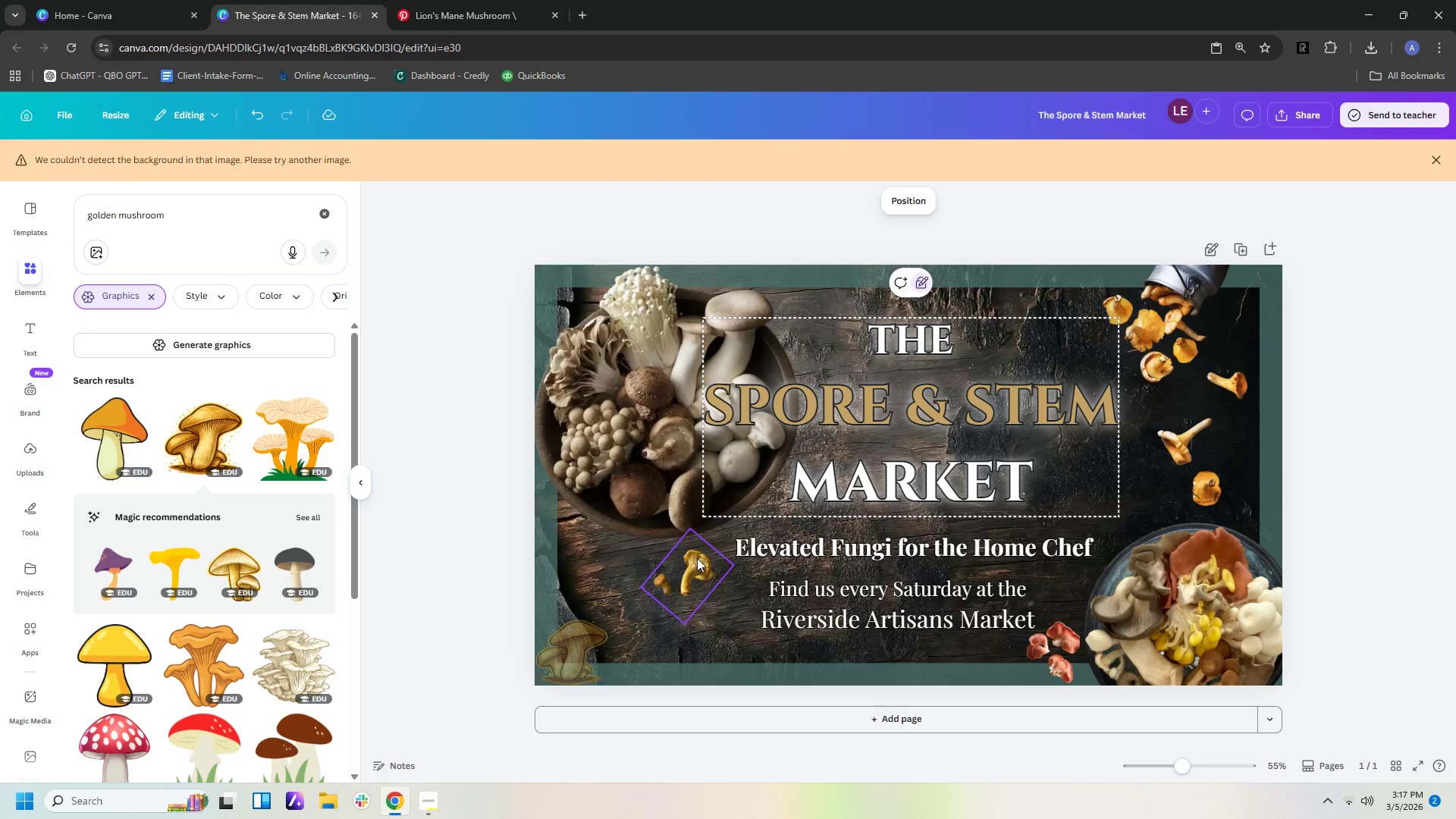 
wait(29.5)
 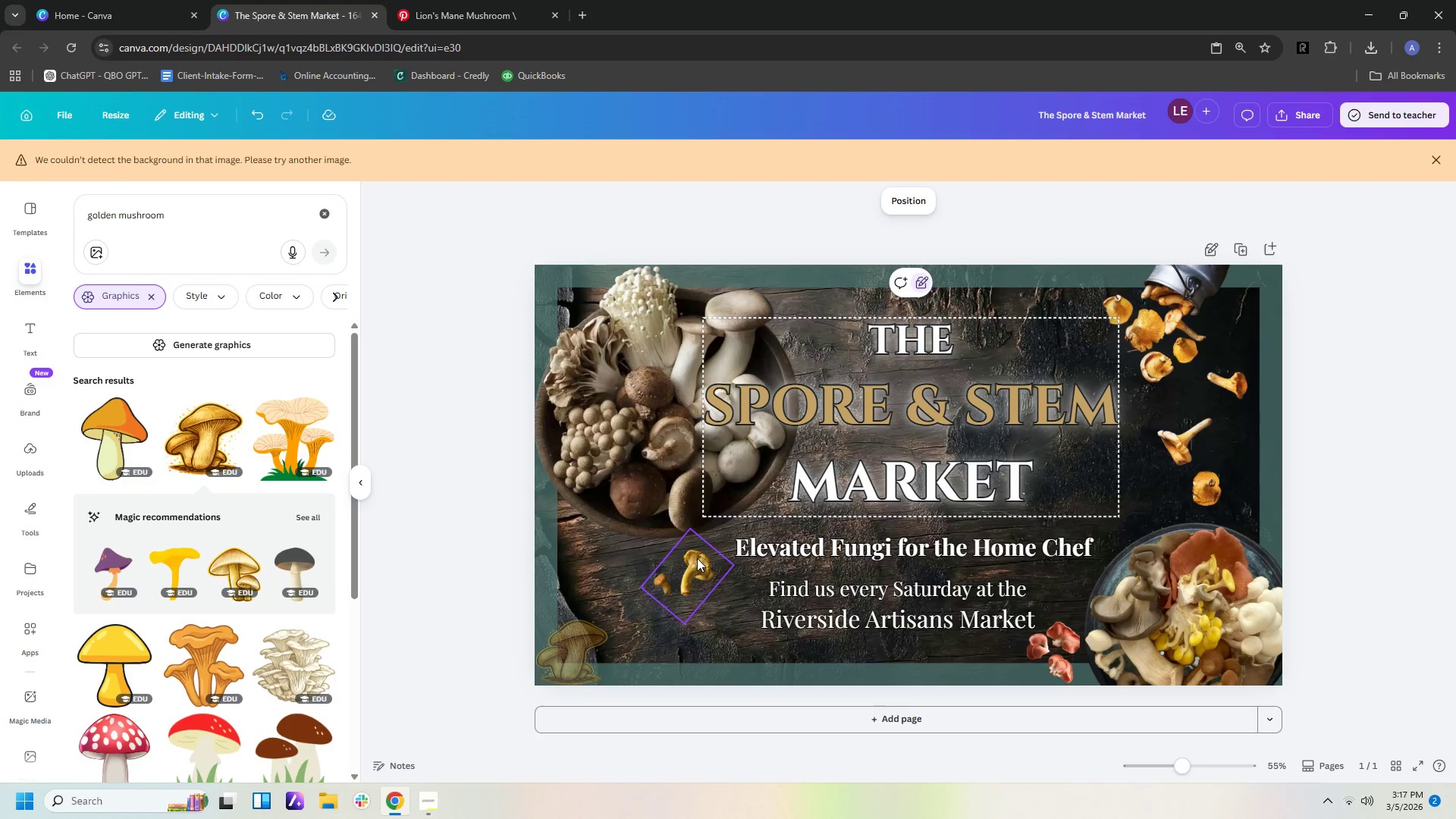 
left_click([648, 356])
 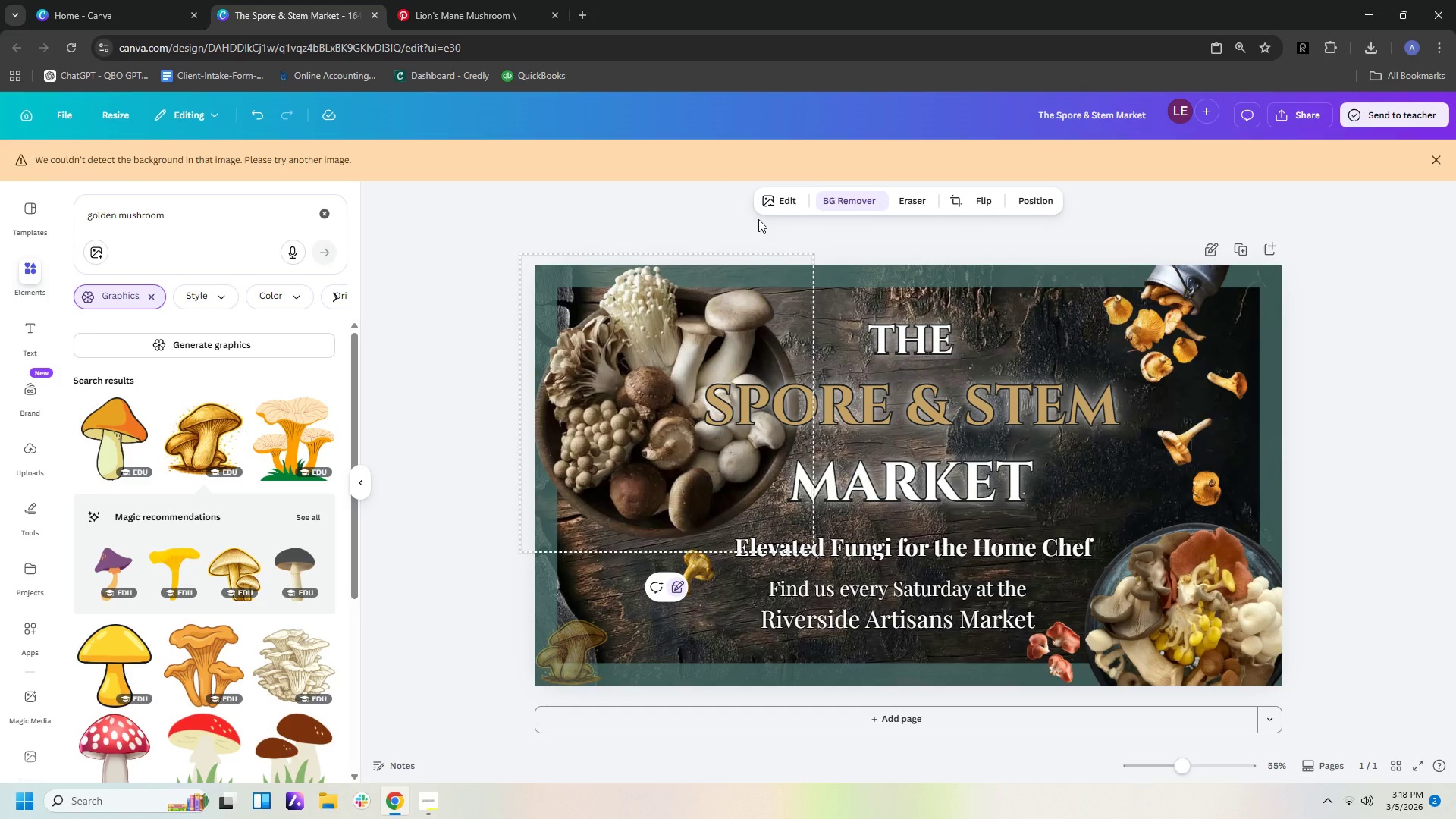 
wait(14.83)
 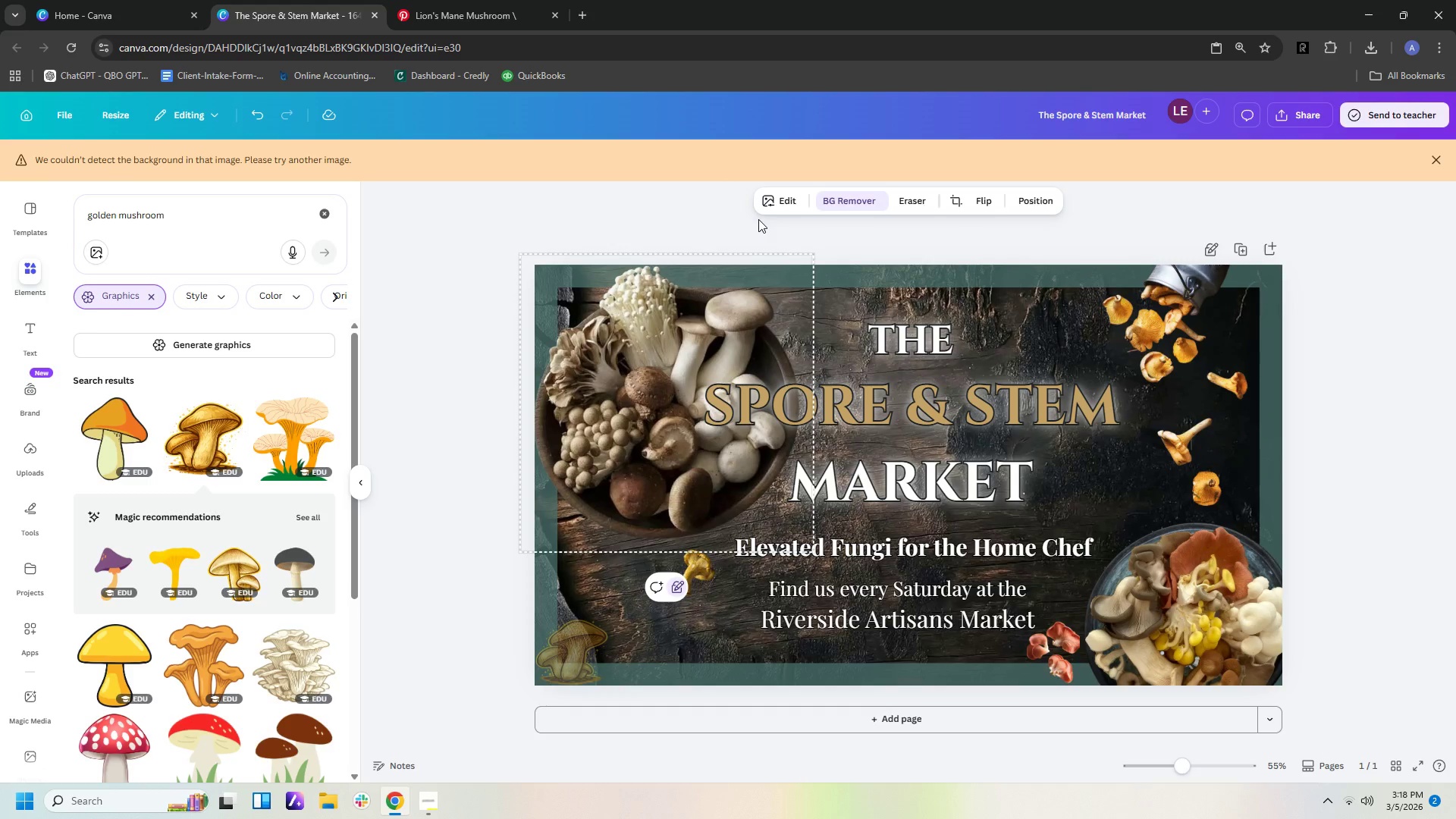 
double_click([668, 358])
 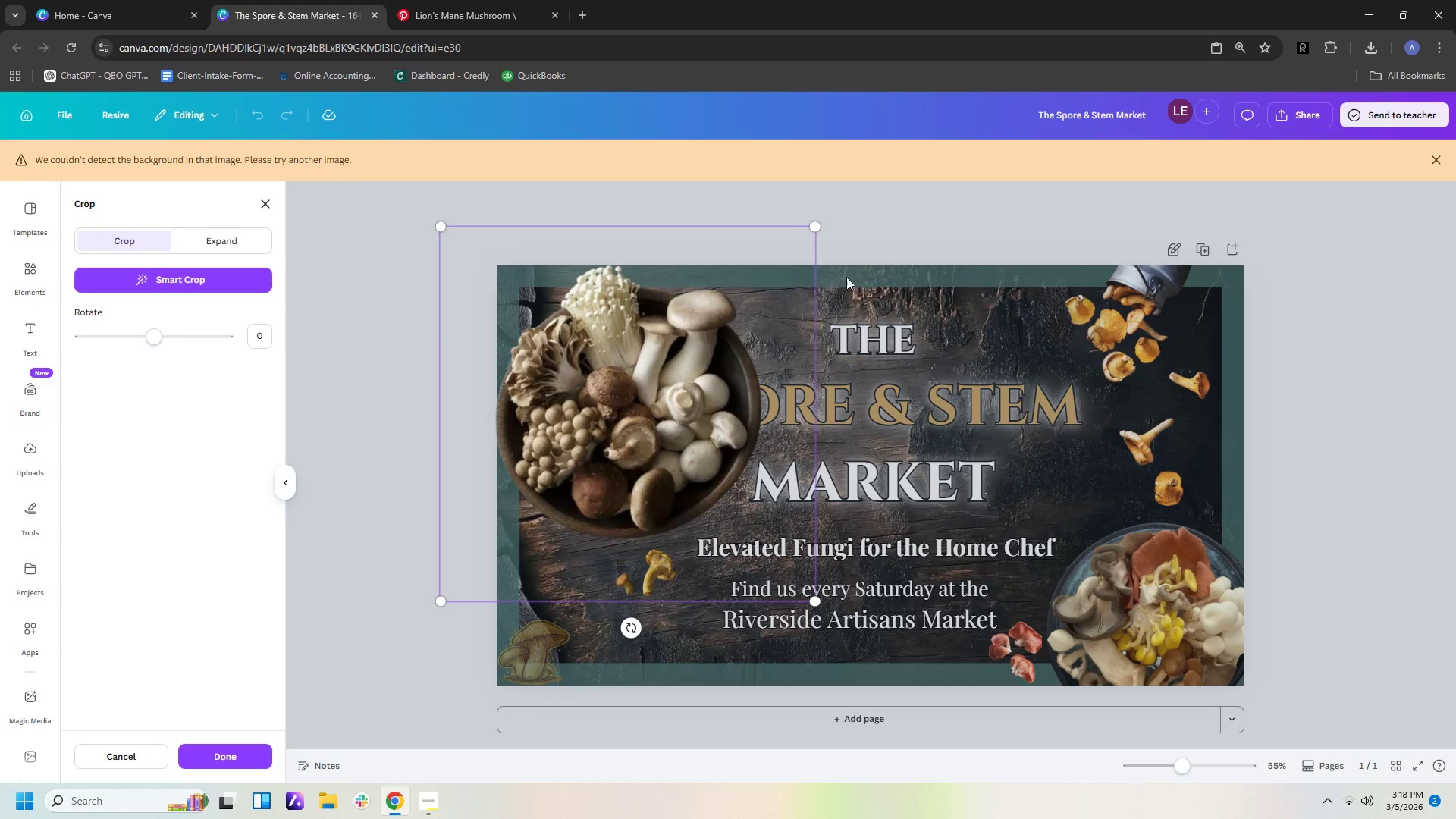 
left_click([890, 228])
 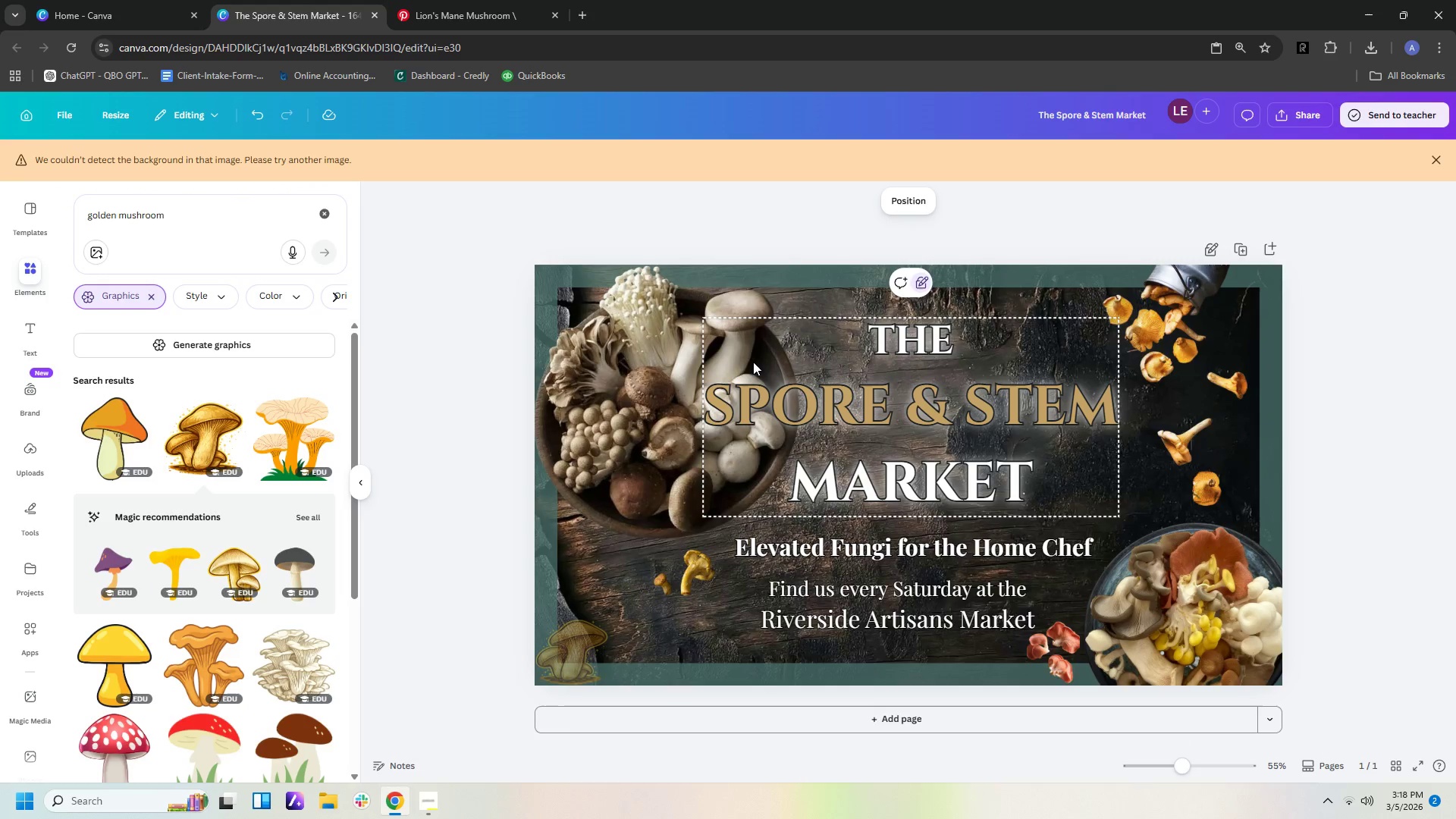 
double_click([639, 360])
 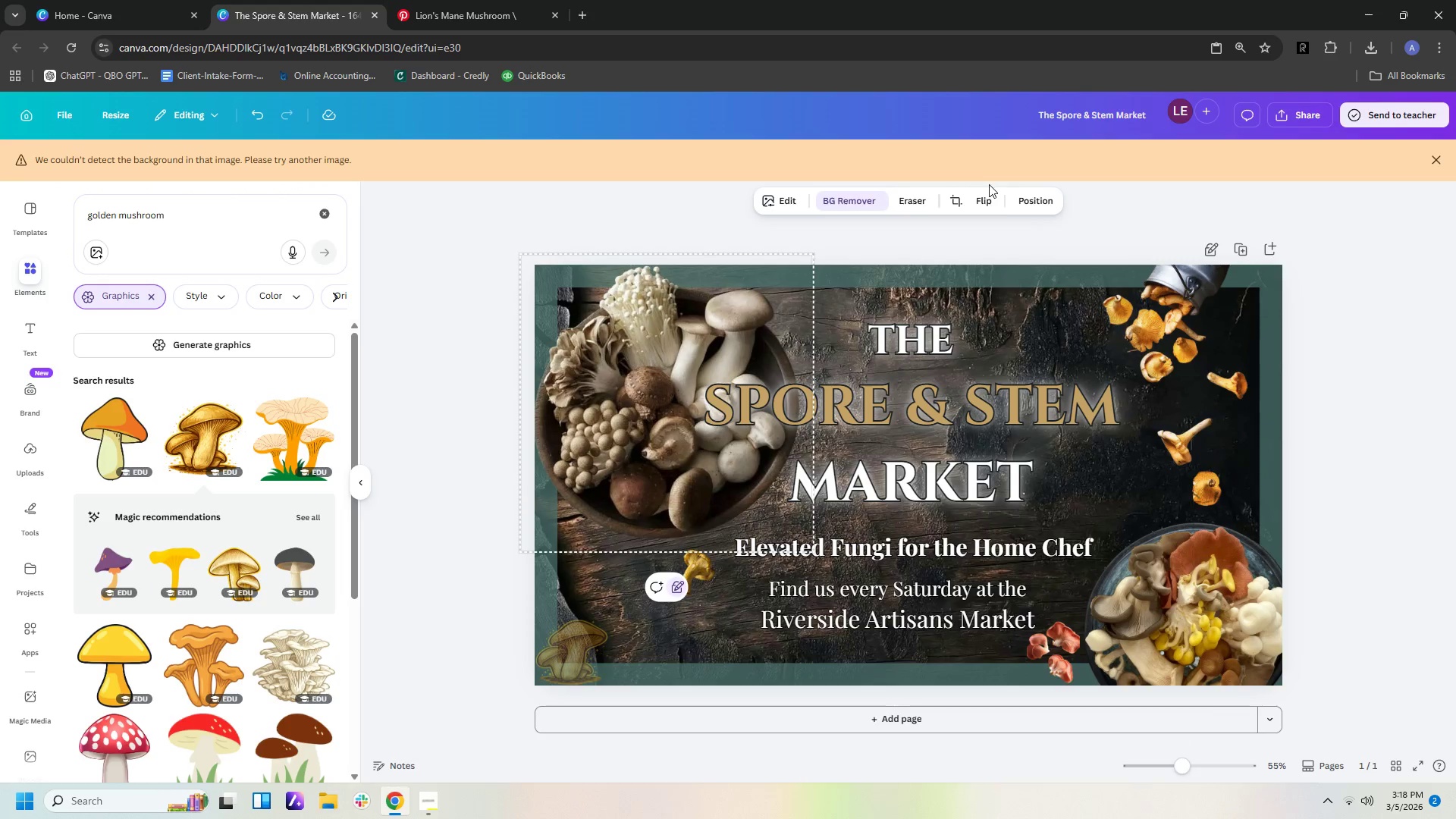 
left_click([1040, 205])
 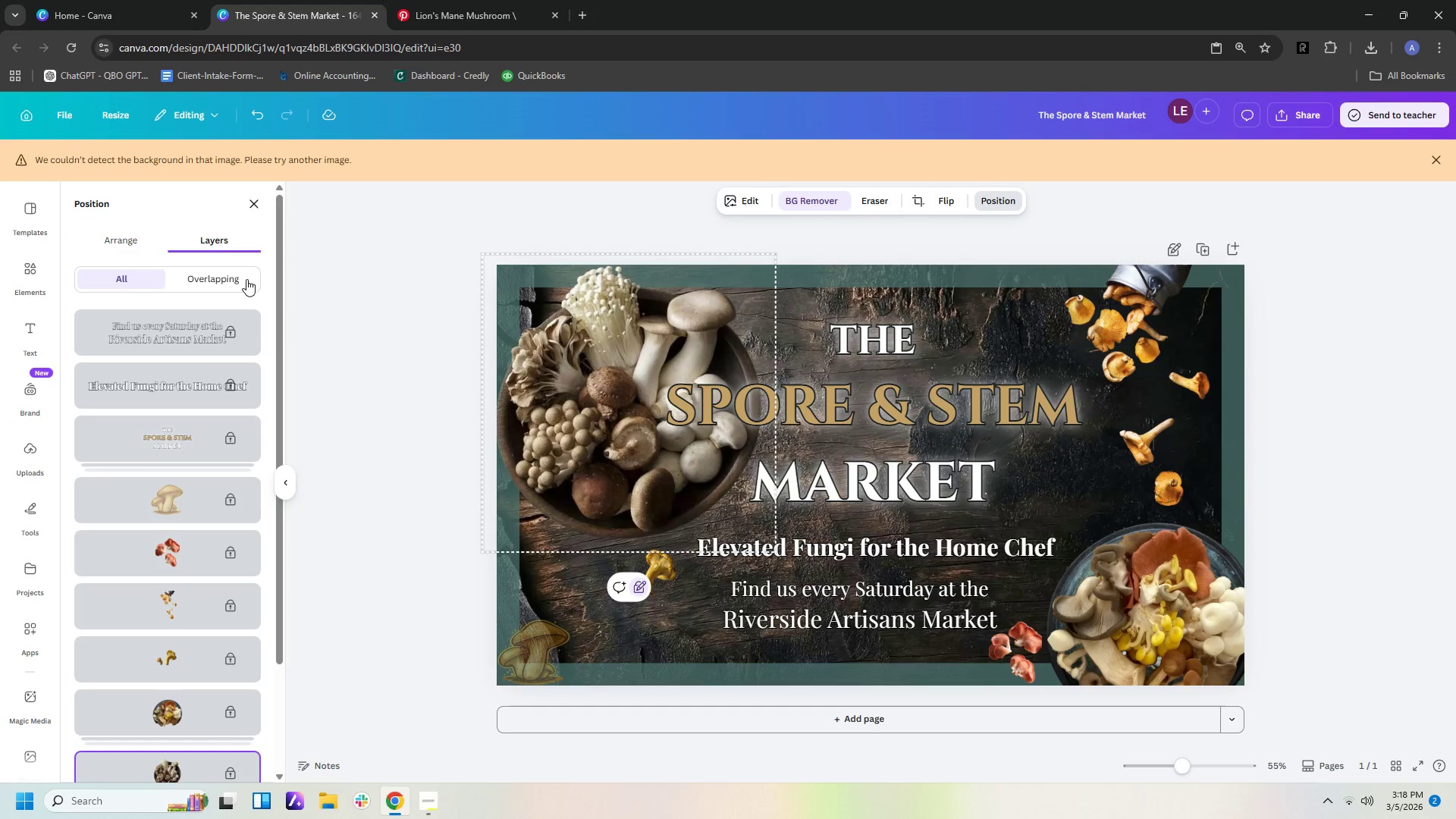 
left_click([120, 234])
 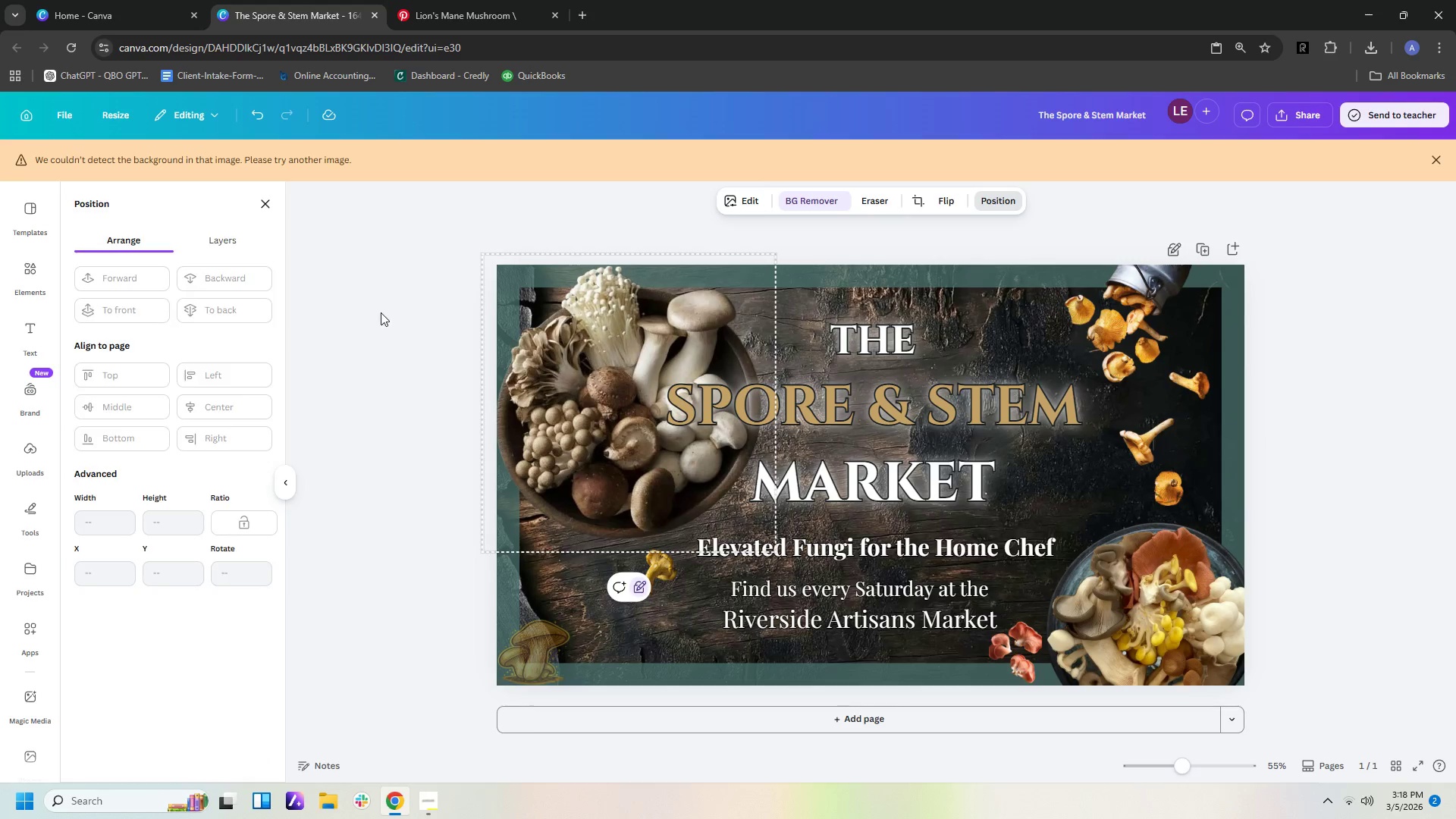 
double_click([1018, 369])
 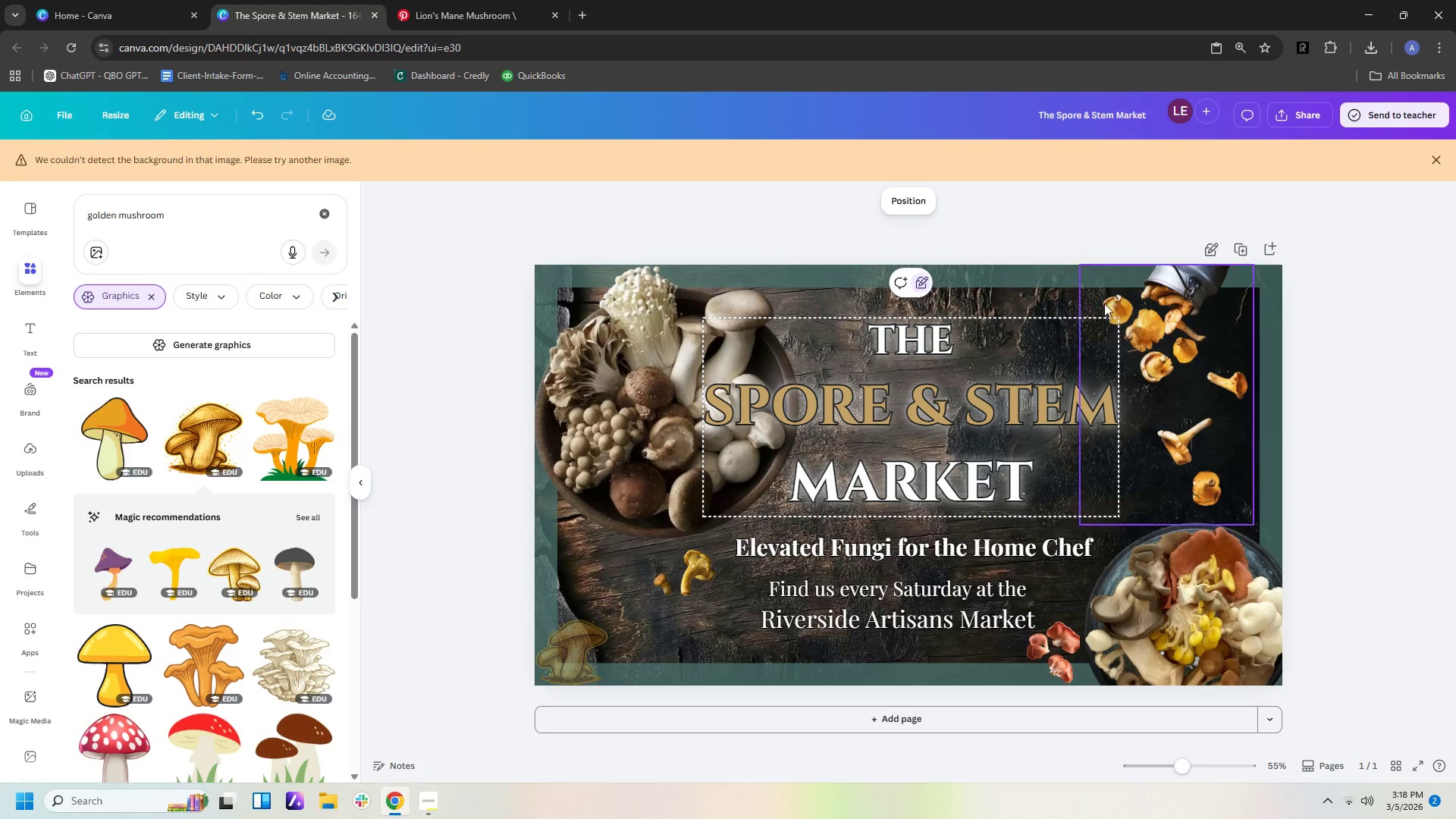 
left_click([1110, 297])
 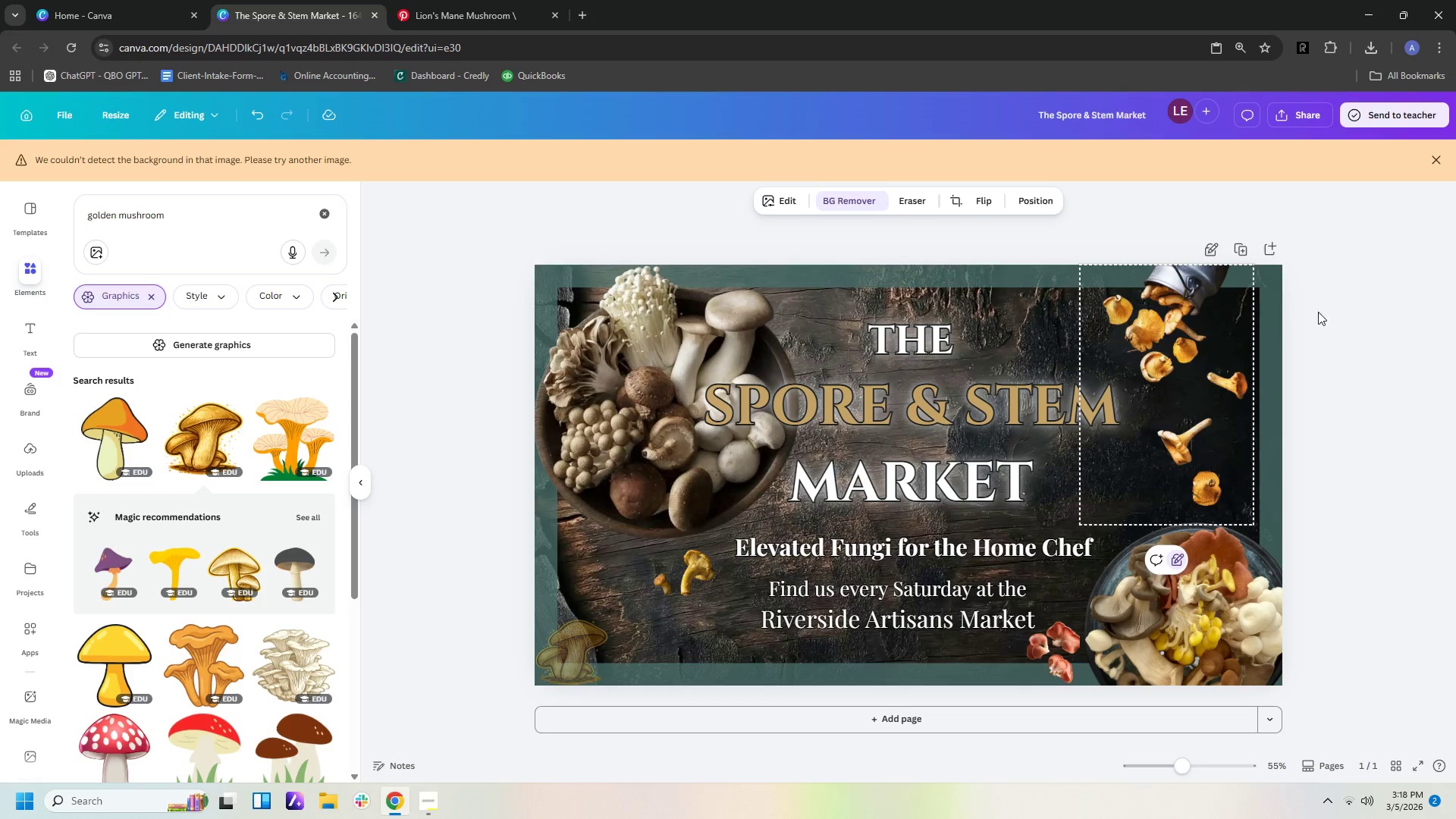 
key(Control+Z)
 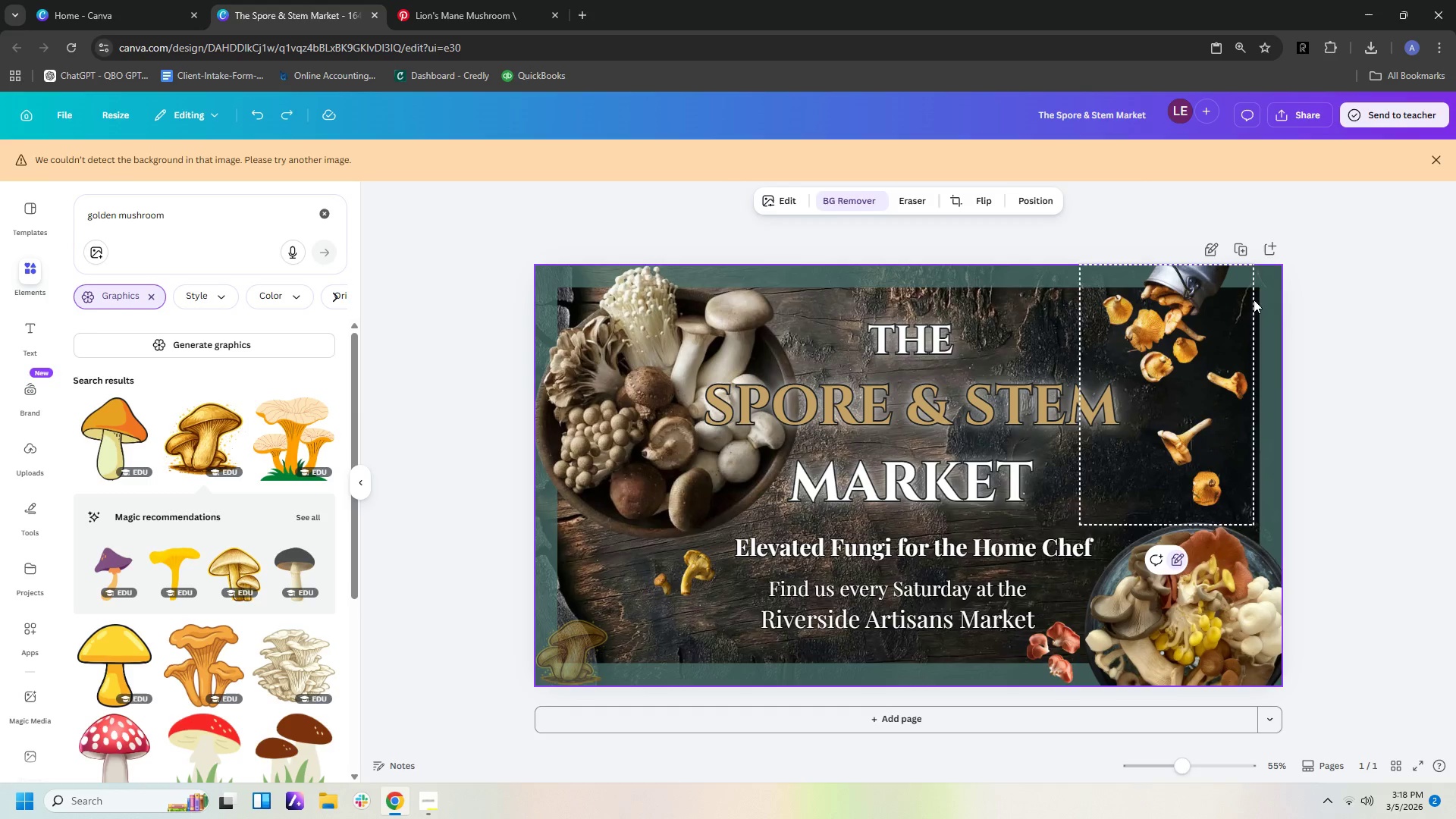 
key(Control+Z)
 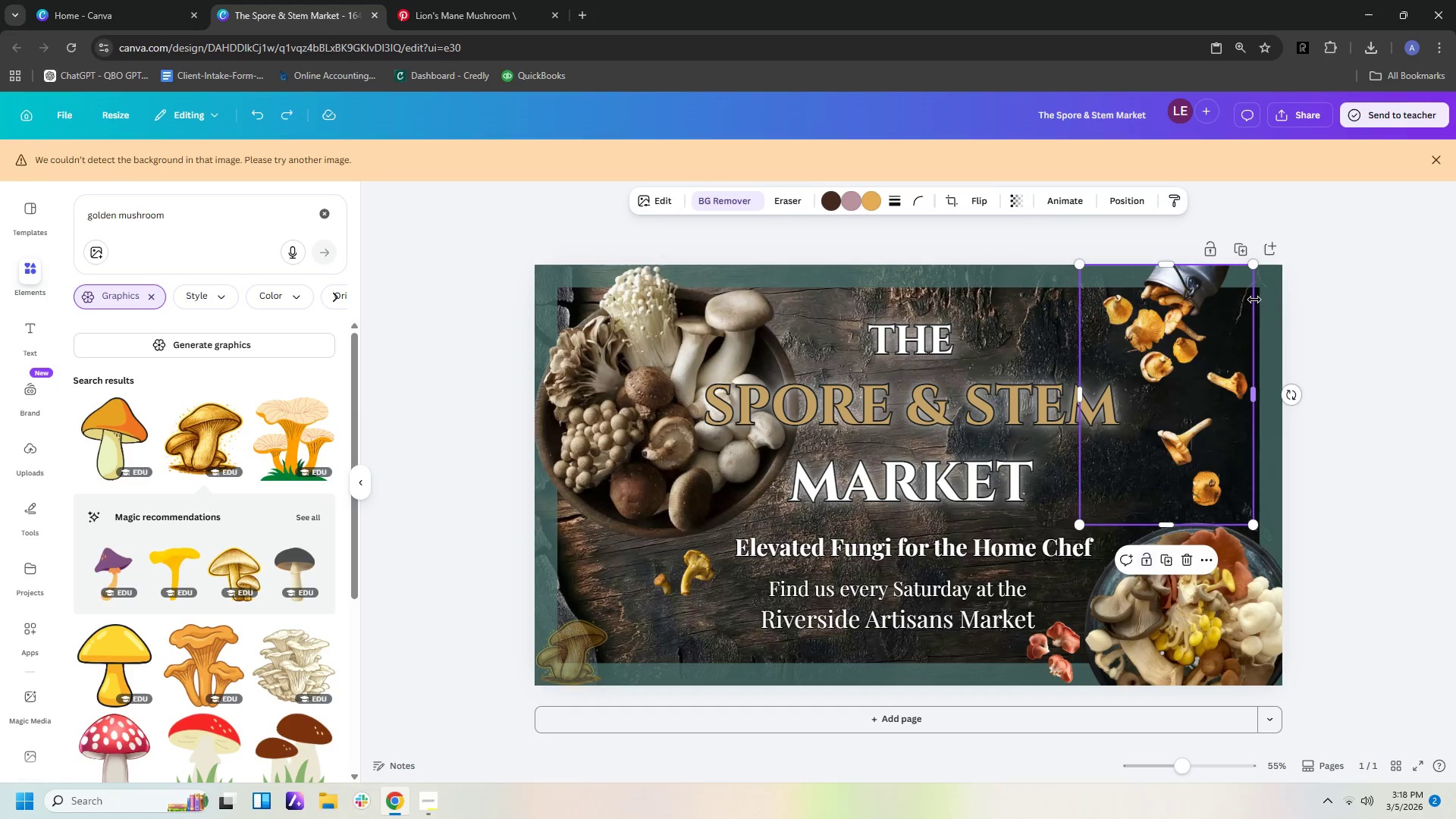 
key(Control+Z)
 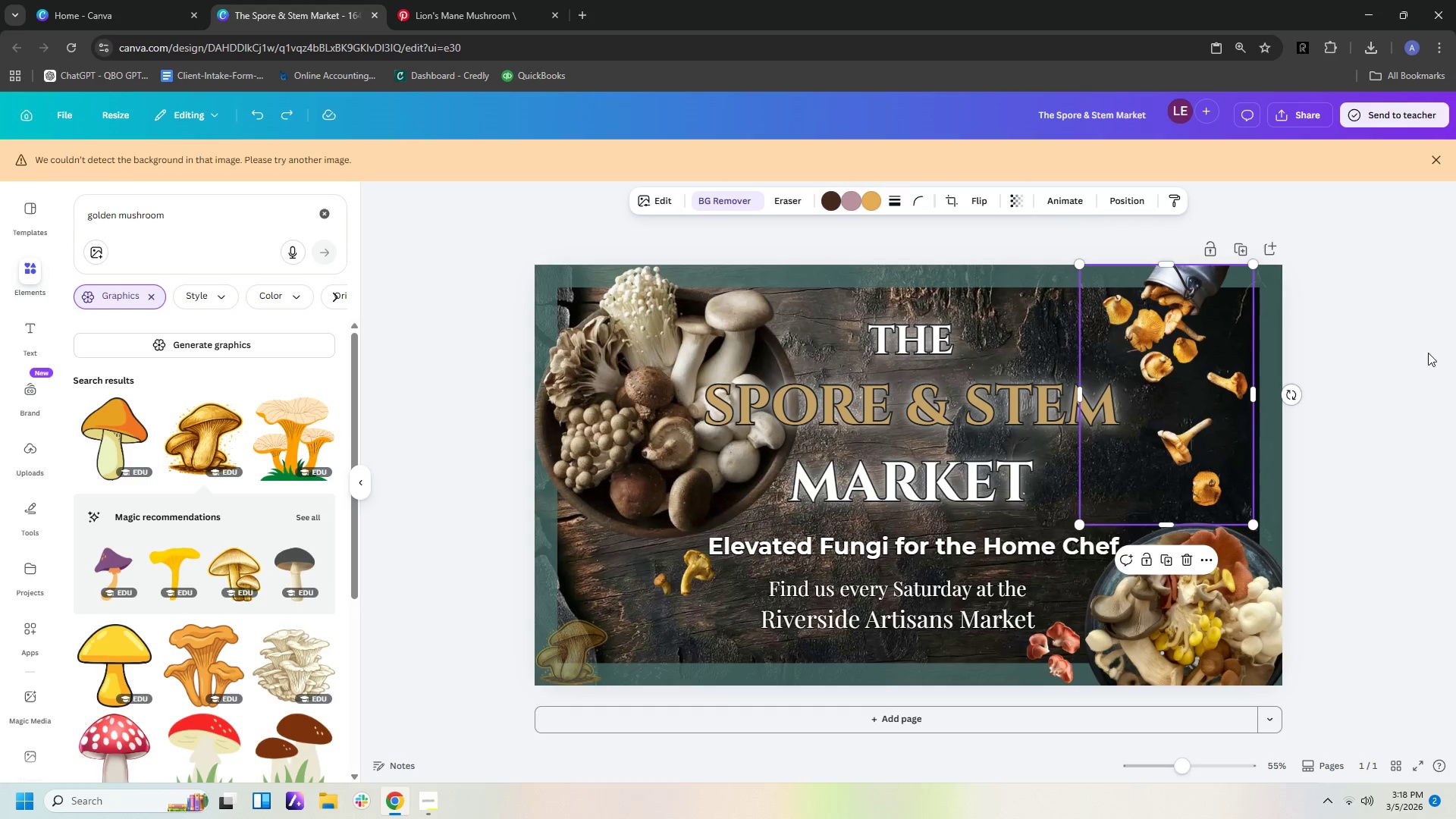 
key(Control+Z)
 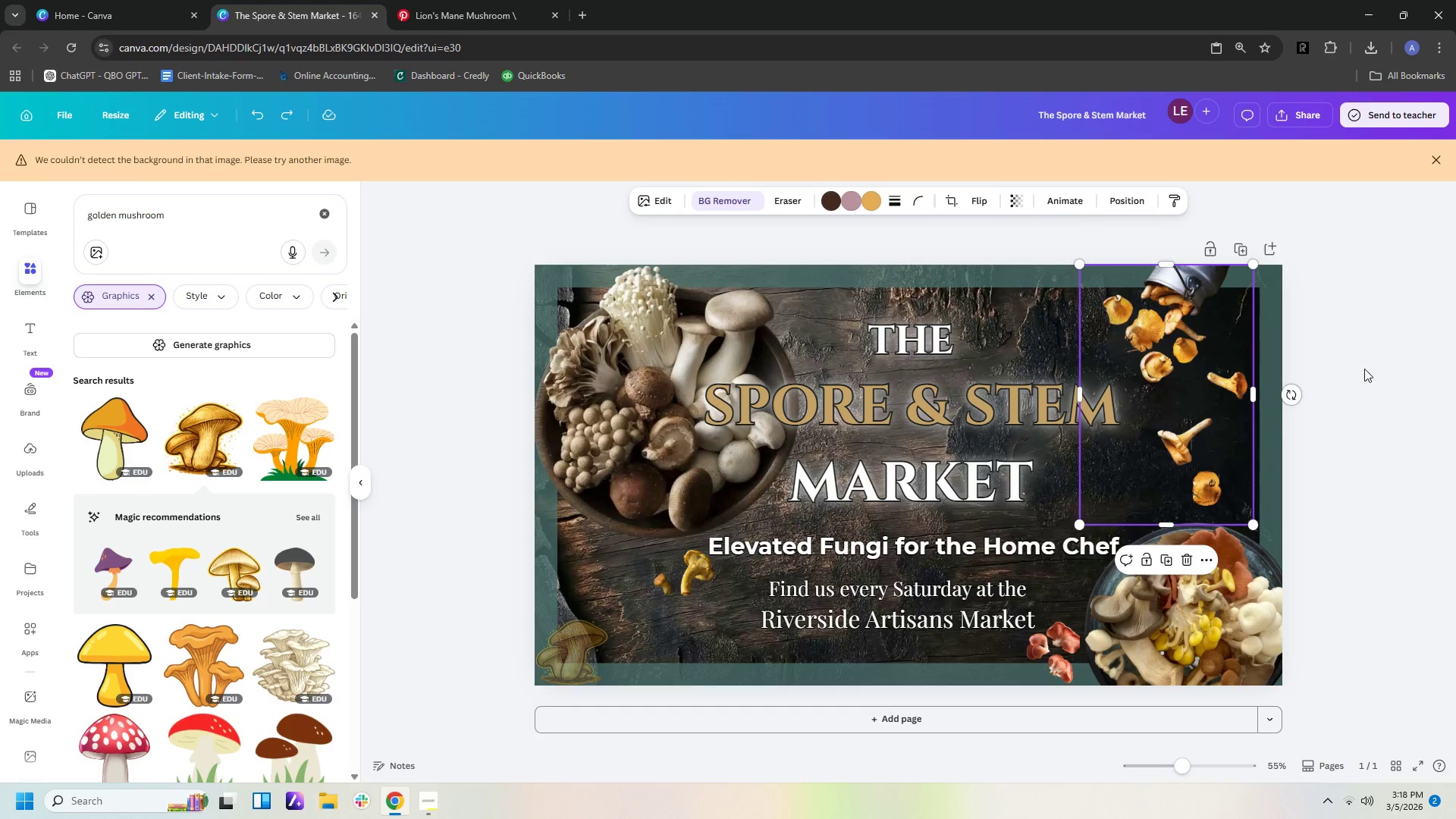 
left_click([1353, 378])
 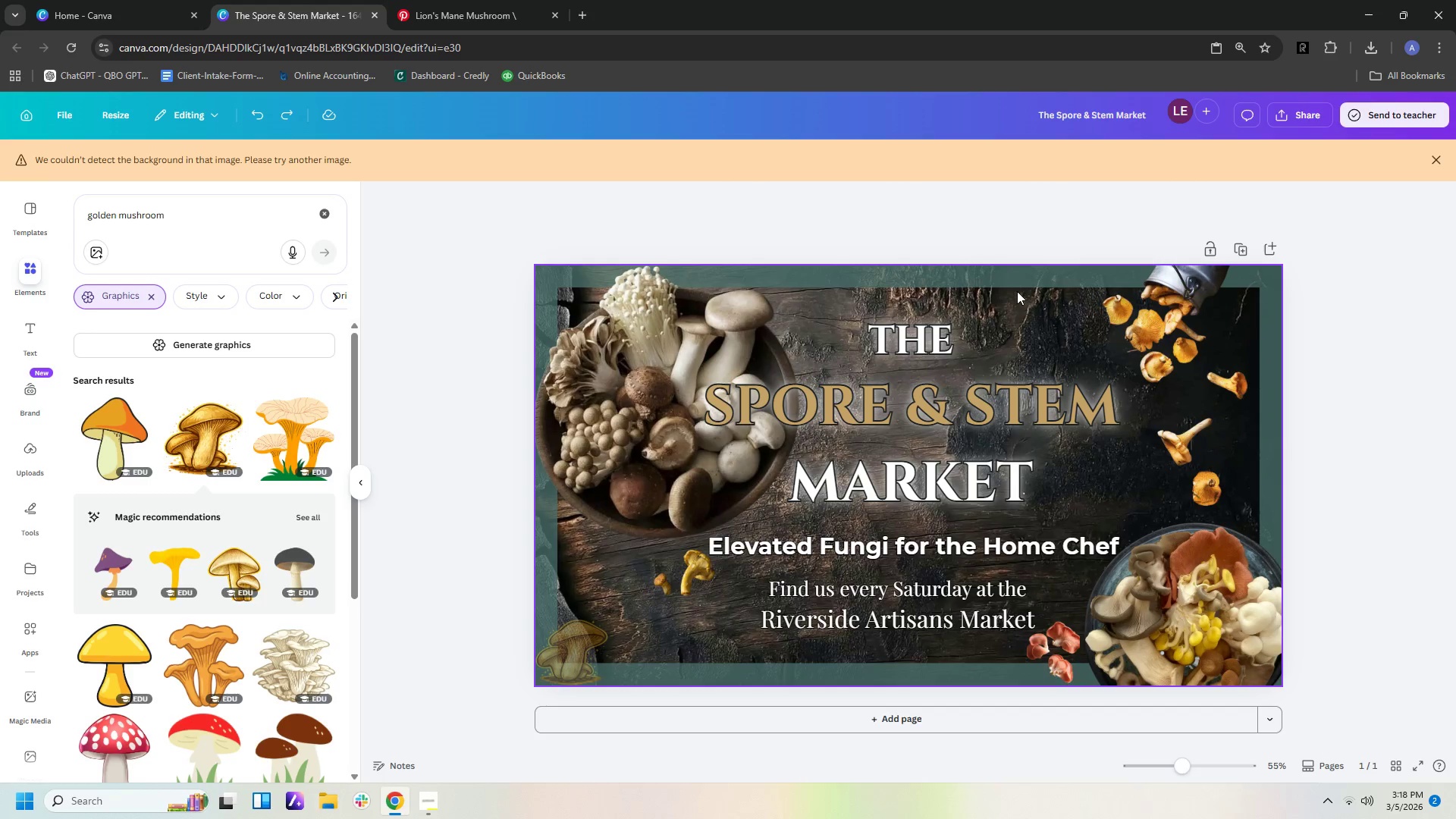 
left_click([1012, 284])
 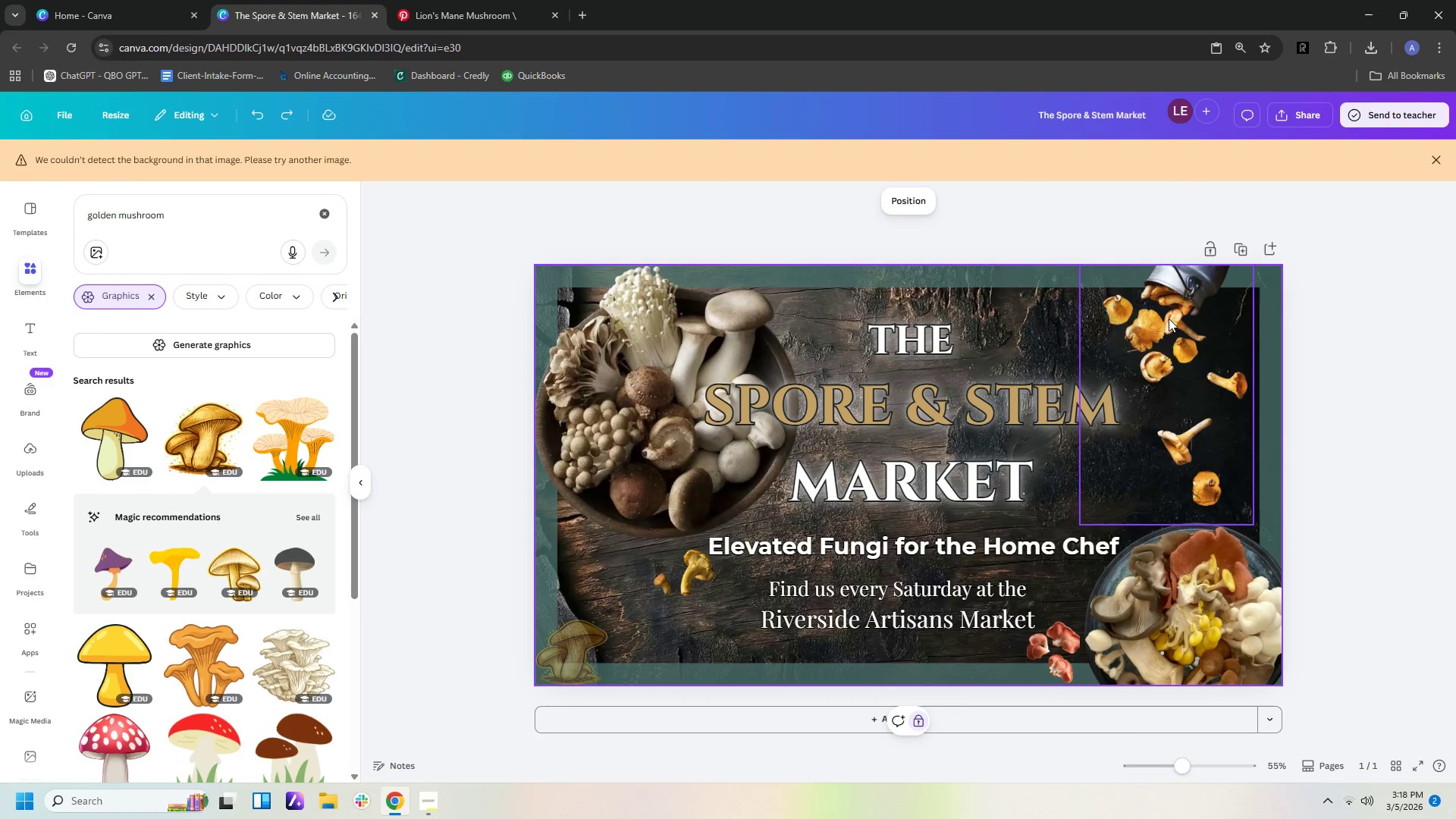 
left_click([1195, 513])
 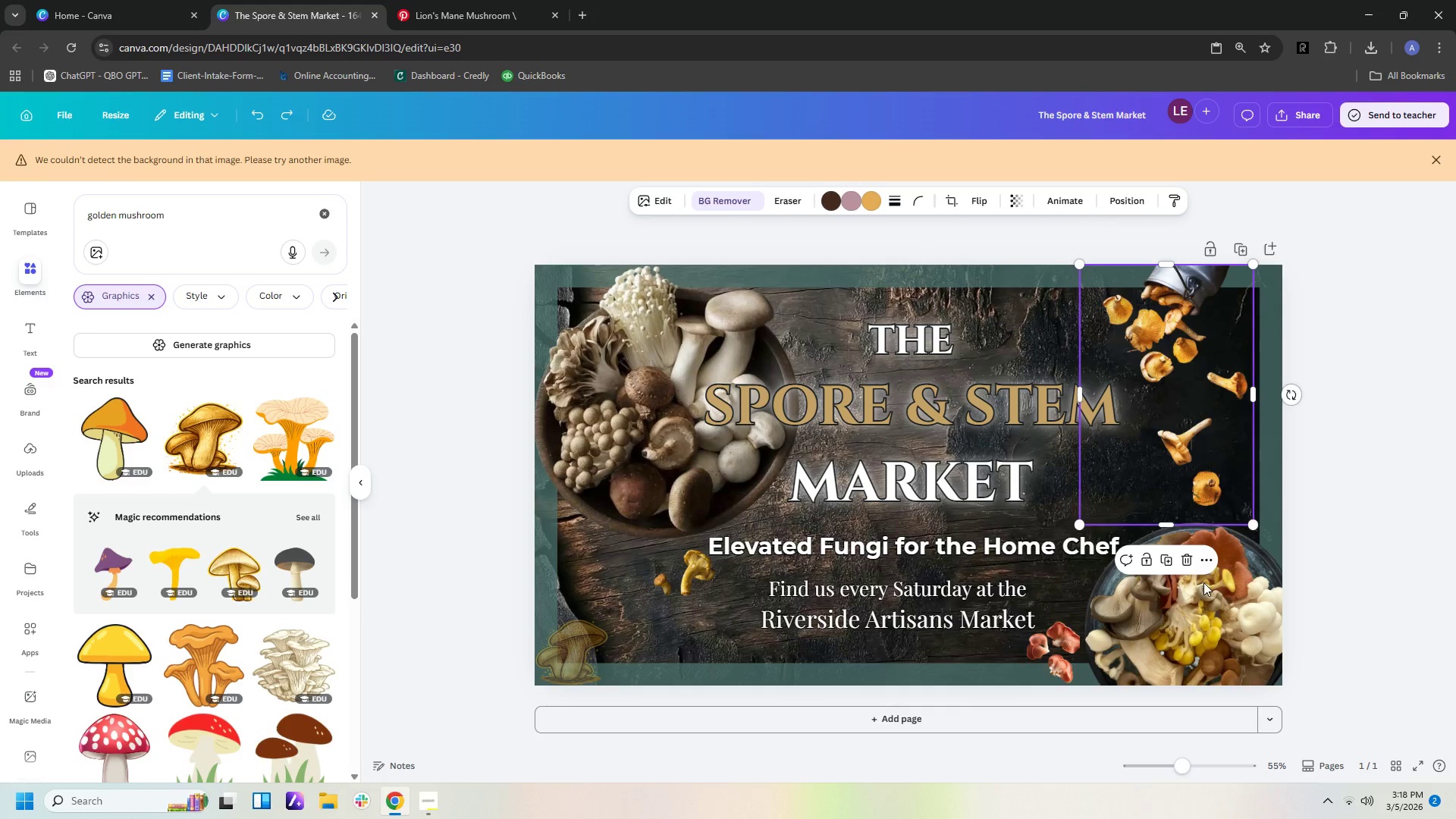 
left_click([1203, 585])
 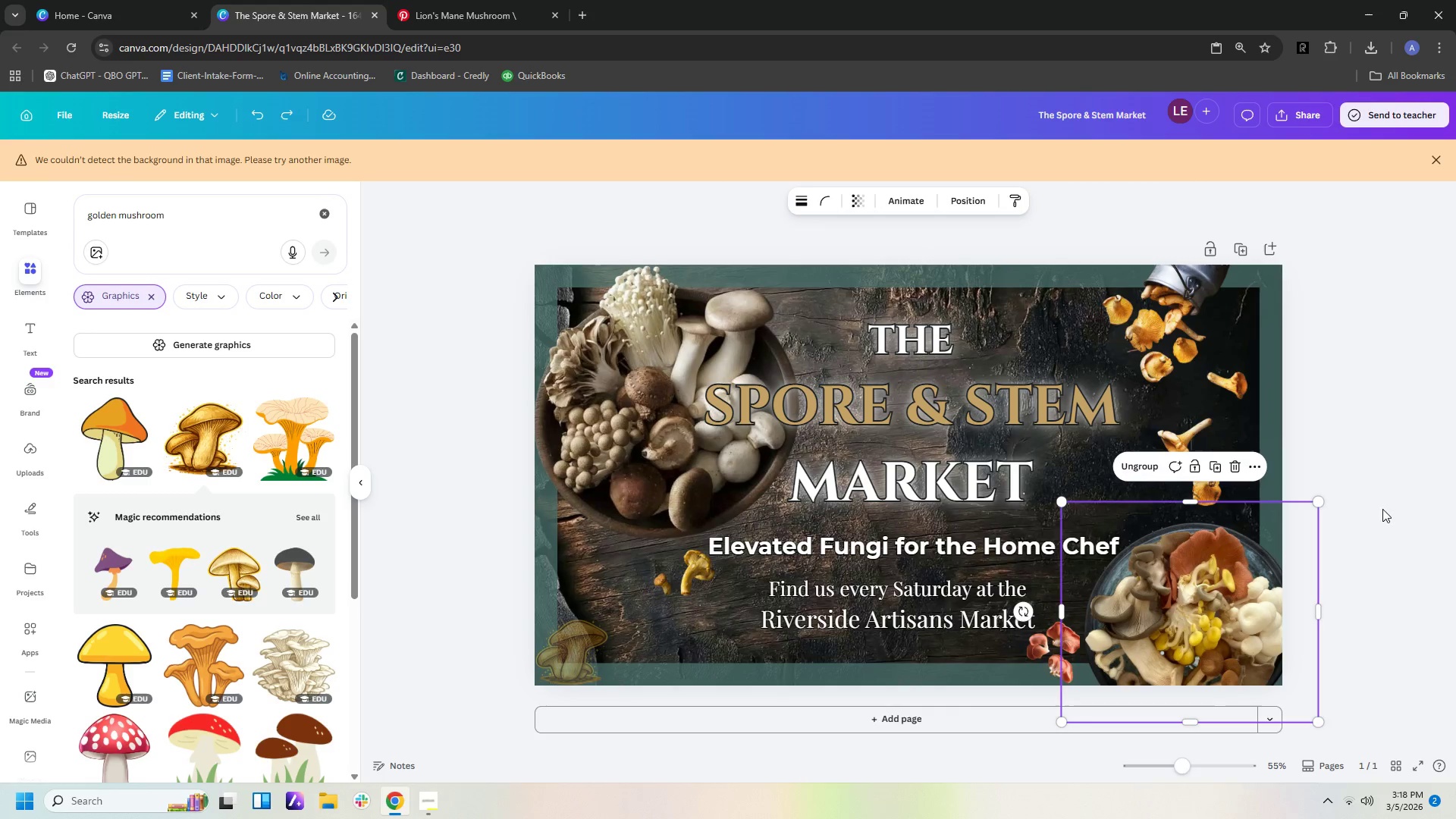 
left_click([1392, 497])
 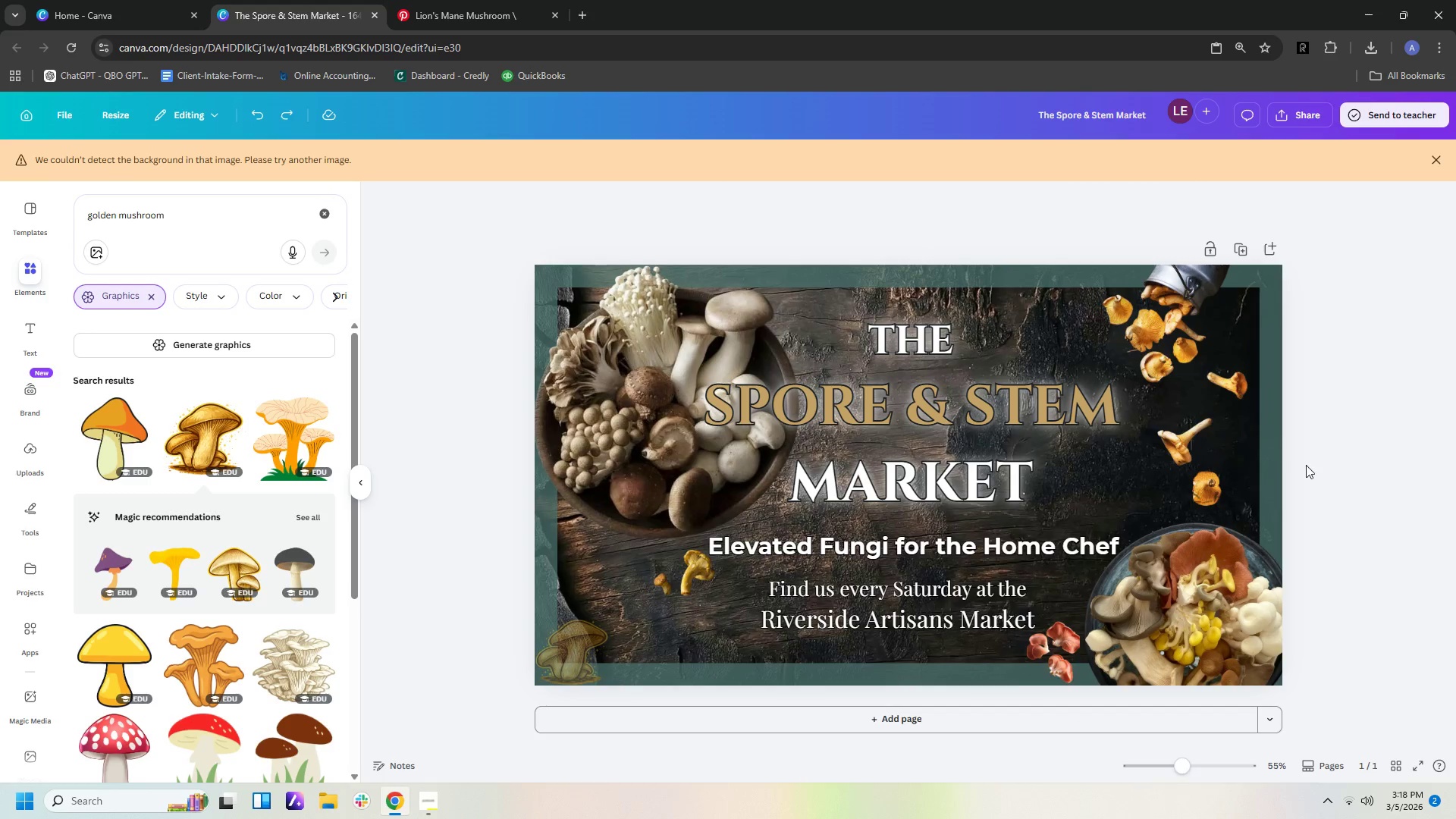 
right_click([1272, 441])
 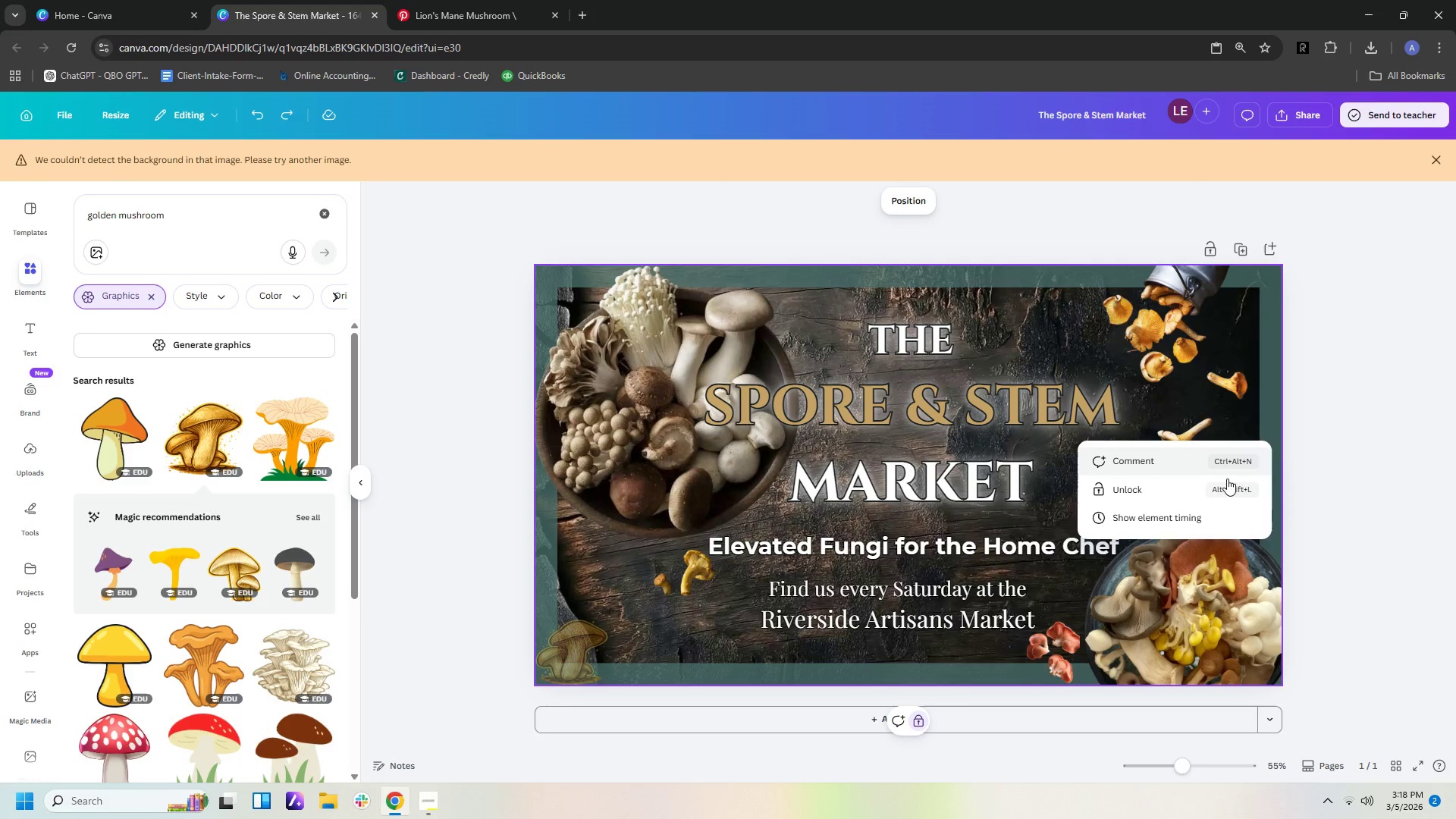 
left_click([1168, 492])
 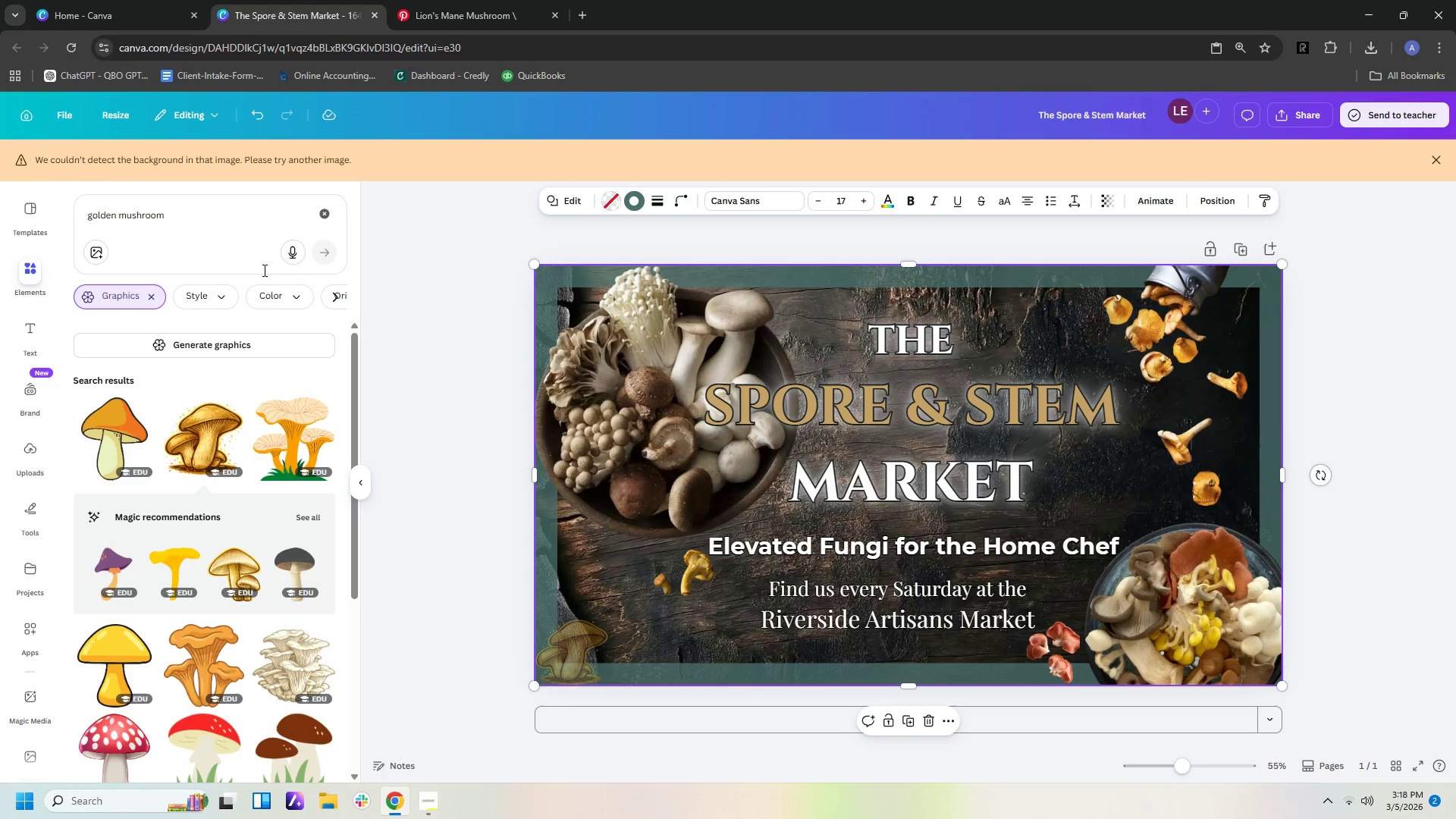 
left_click([485, 264])
 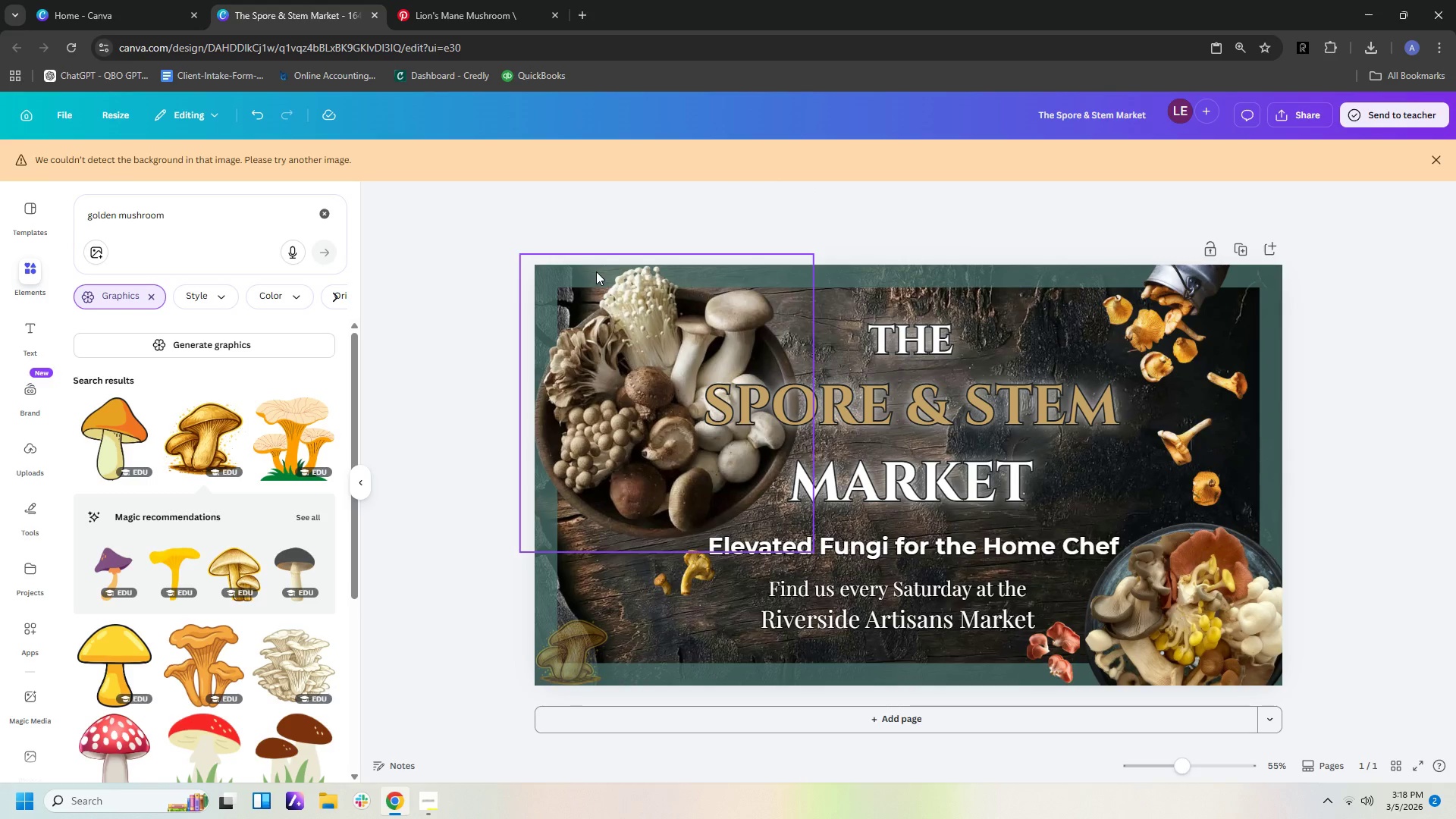 
left_click([595, 272])
 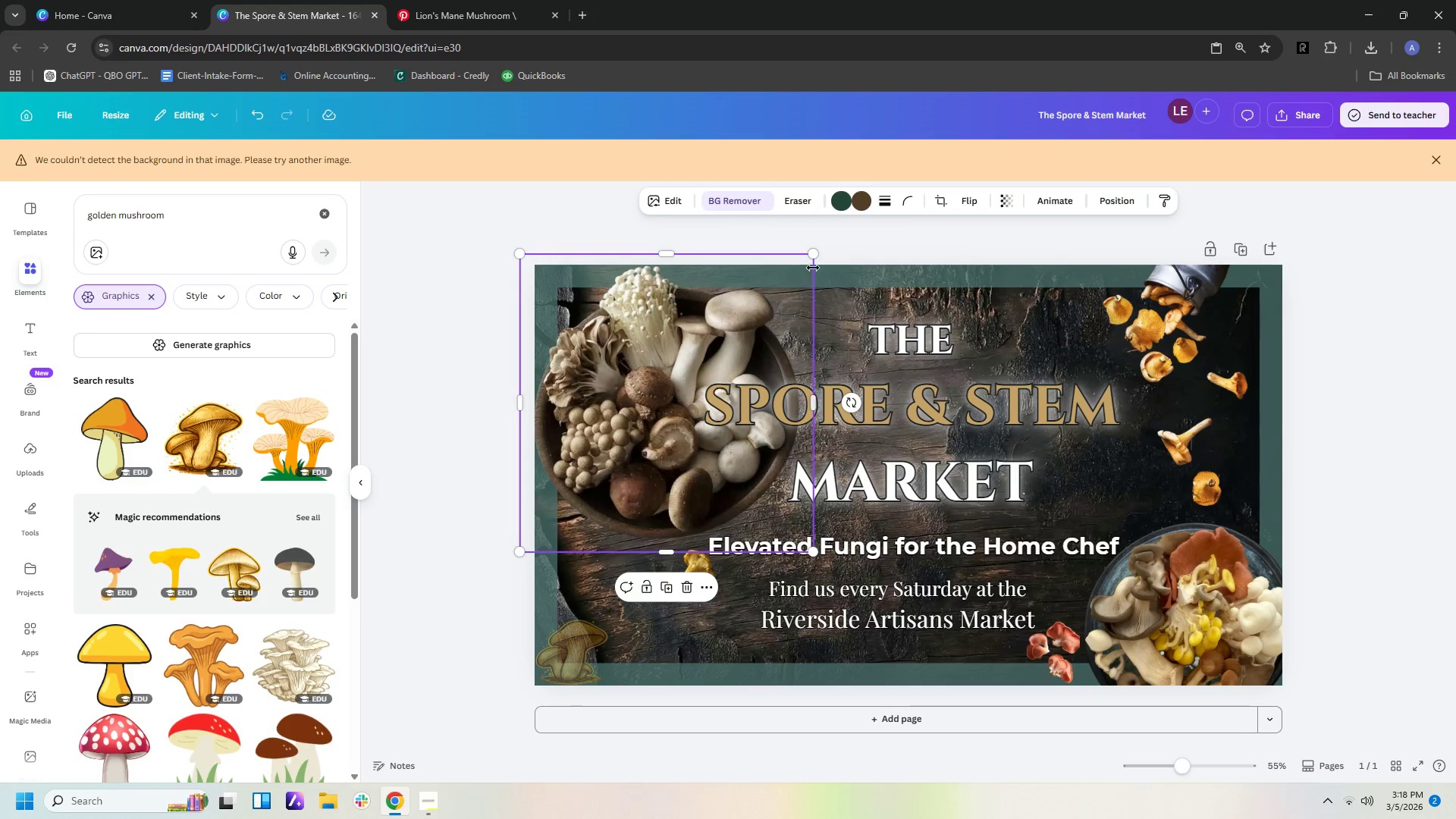 
left_click([834, 265])
 